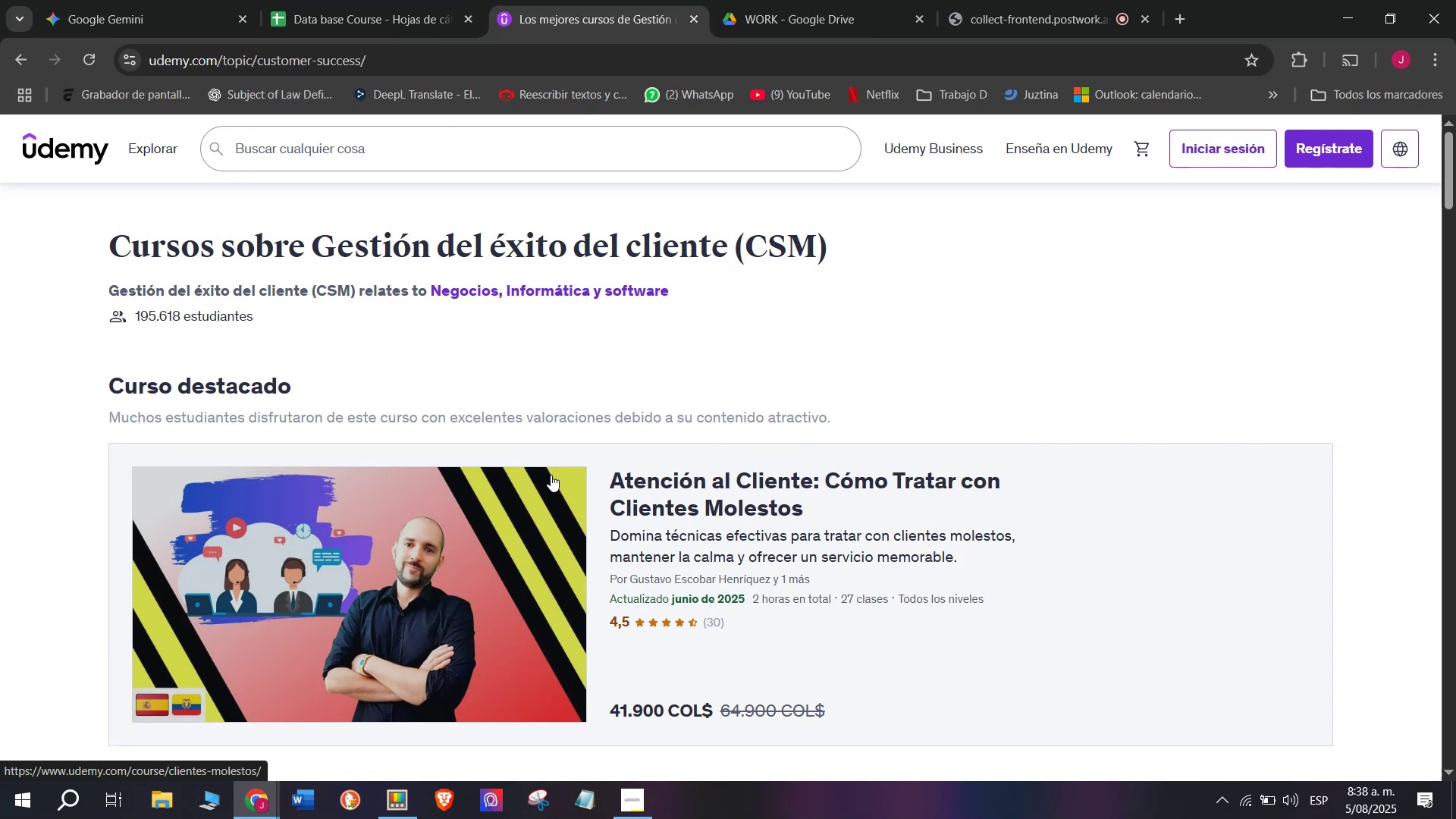 
scroll: coordinate [506, 500], scroll_direction: down, amount: 3.0
 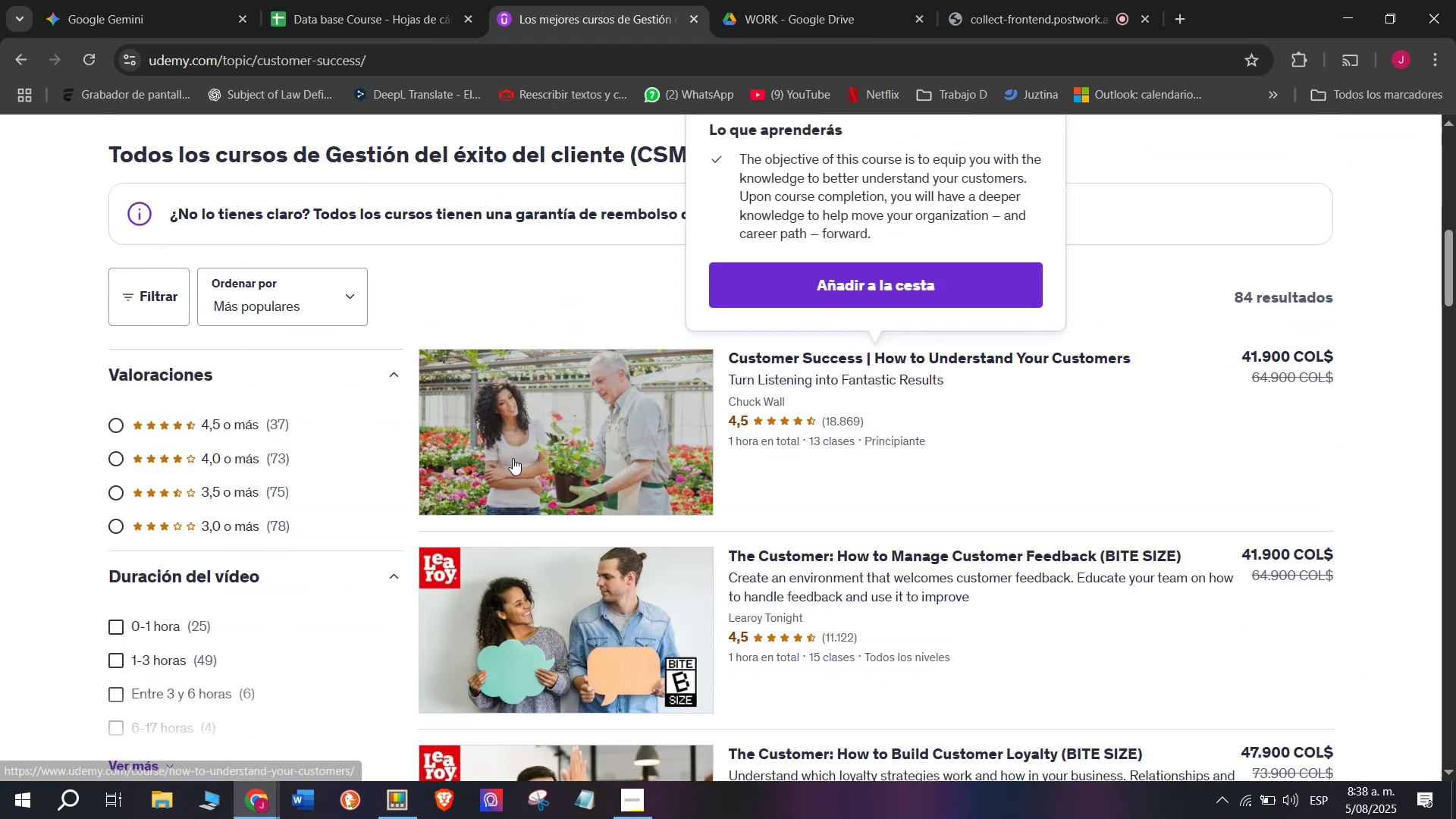 
scroll: coordinate [327, 467], scroll_direction: up, amount: 7.0
 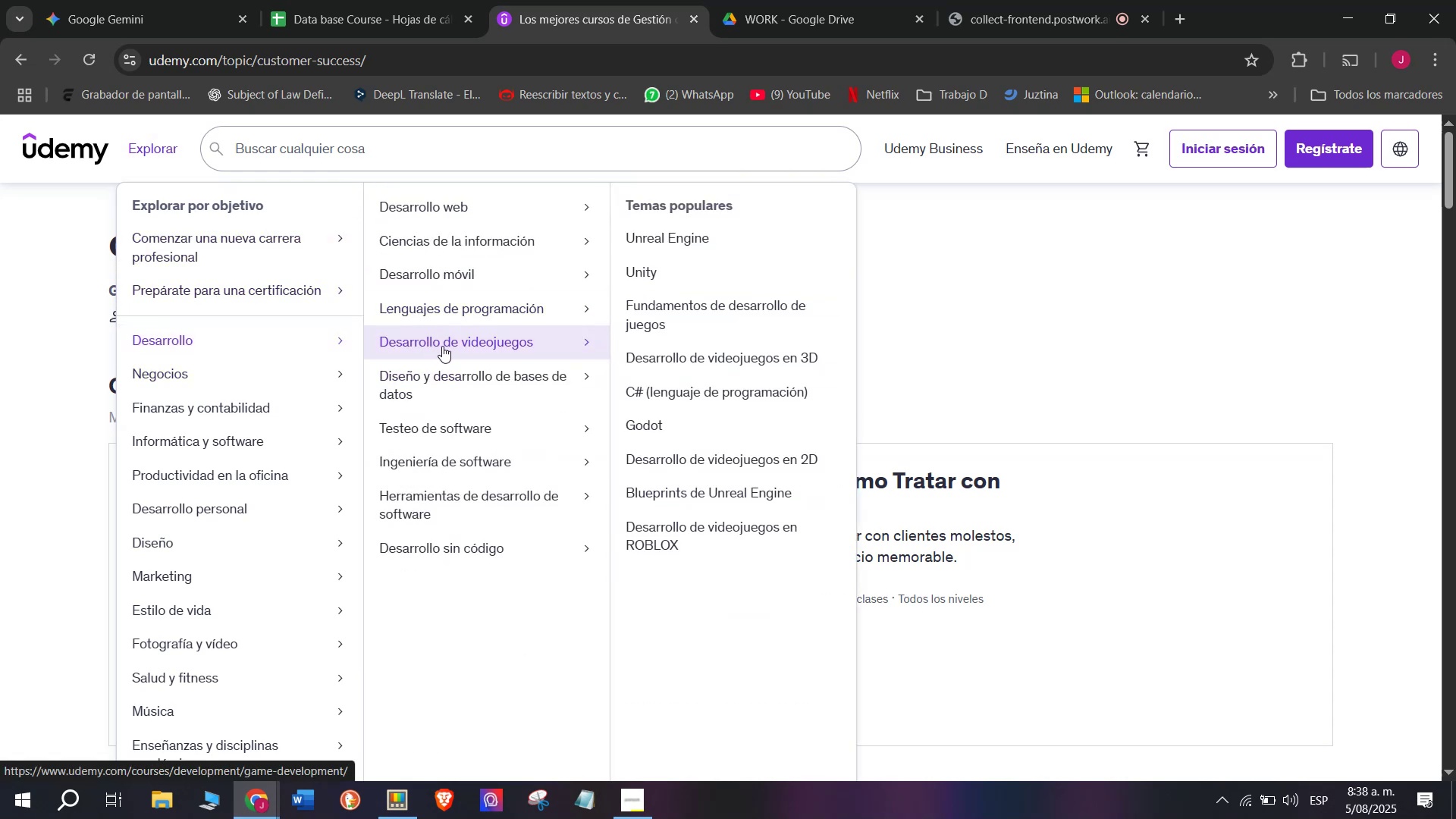 
wait(5.01)
 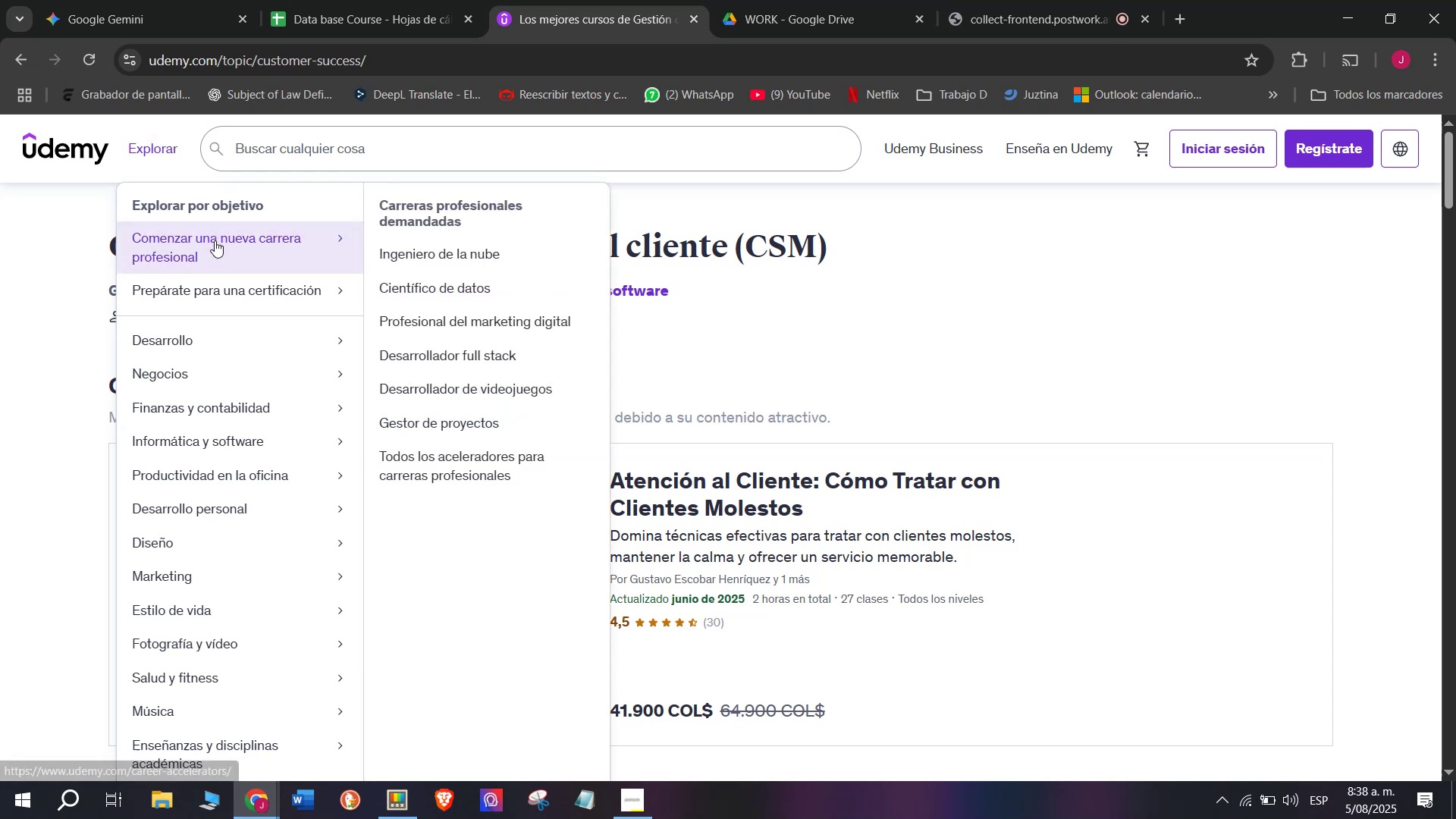 
mouse_move([529, 306])
 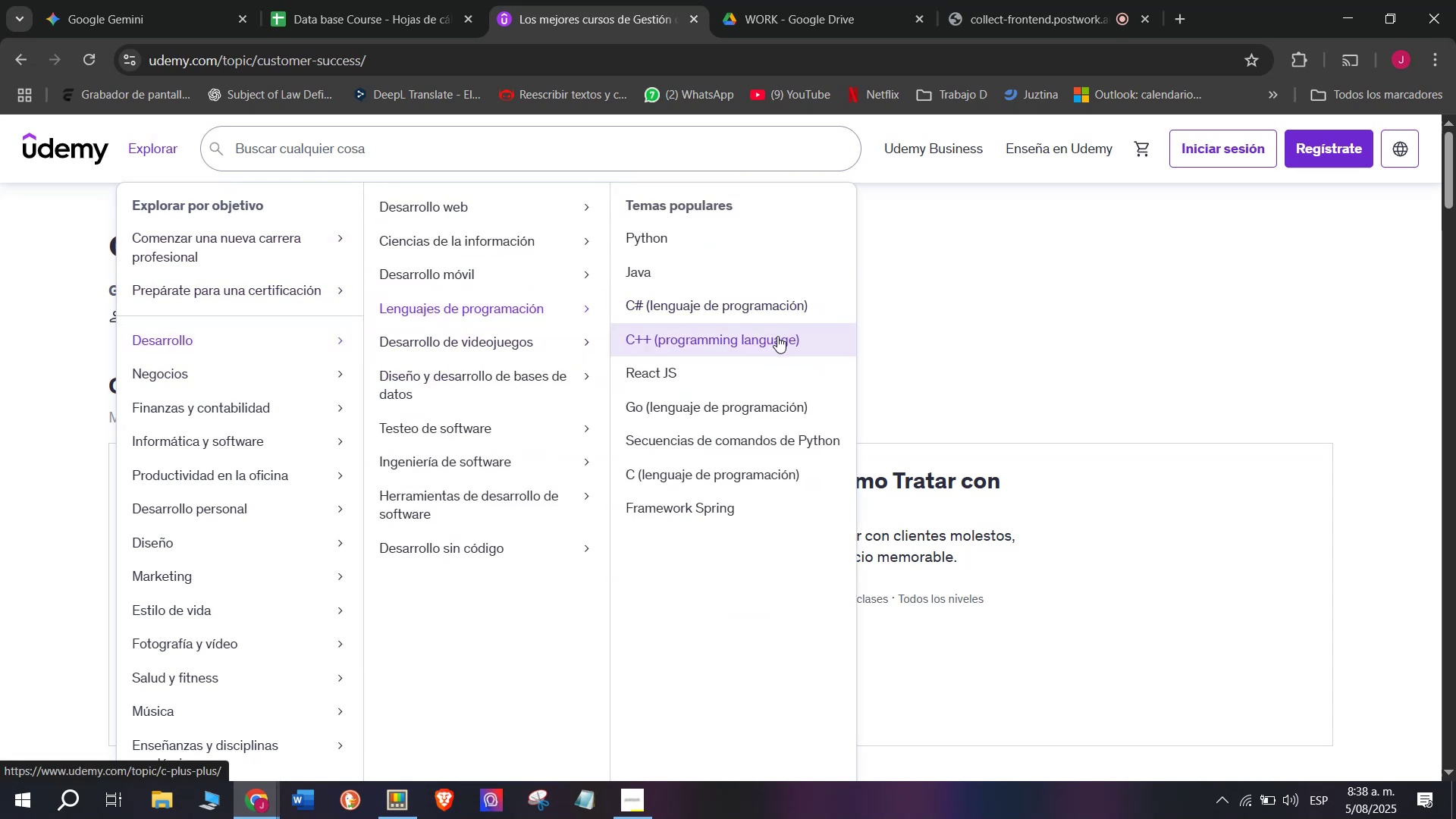 
left_click([806, 431])
 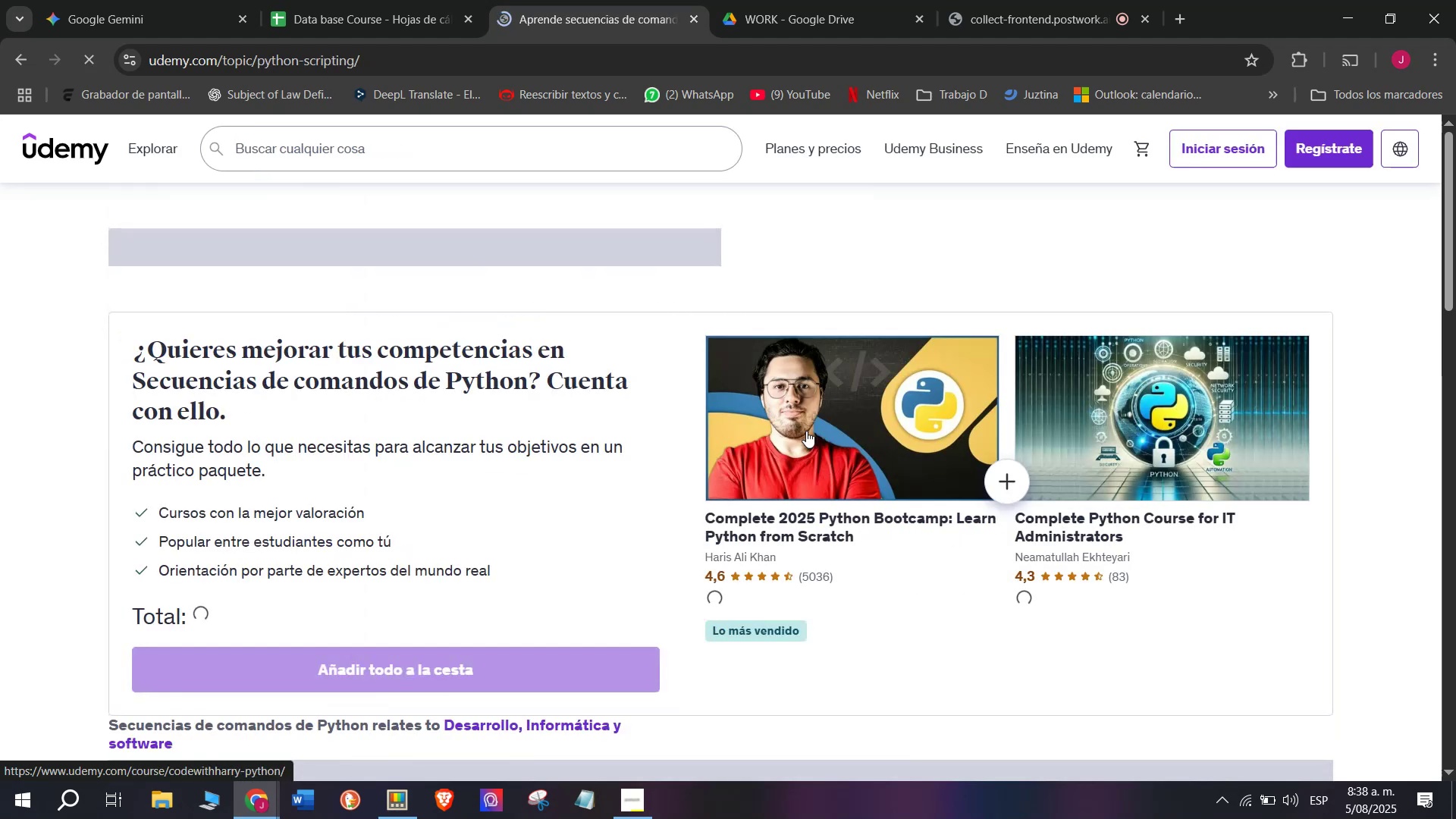 
scroll: coordinate [472, 353], scroll_direction: down, amount: 4.0
 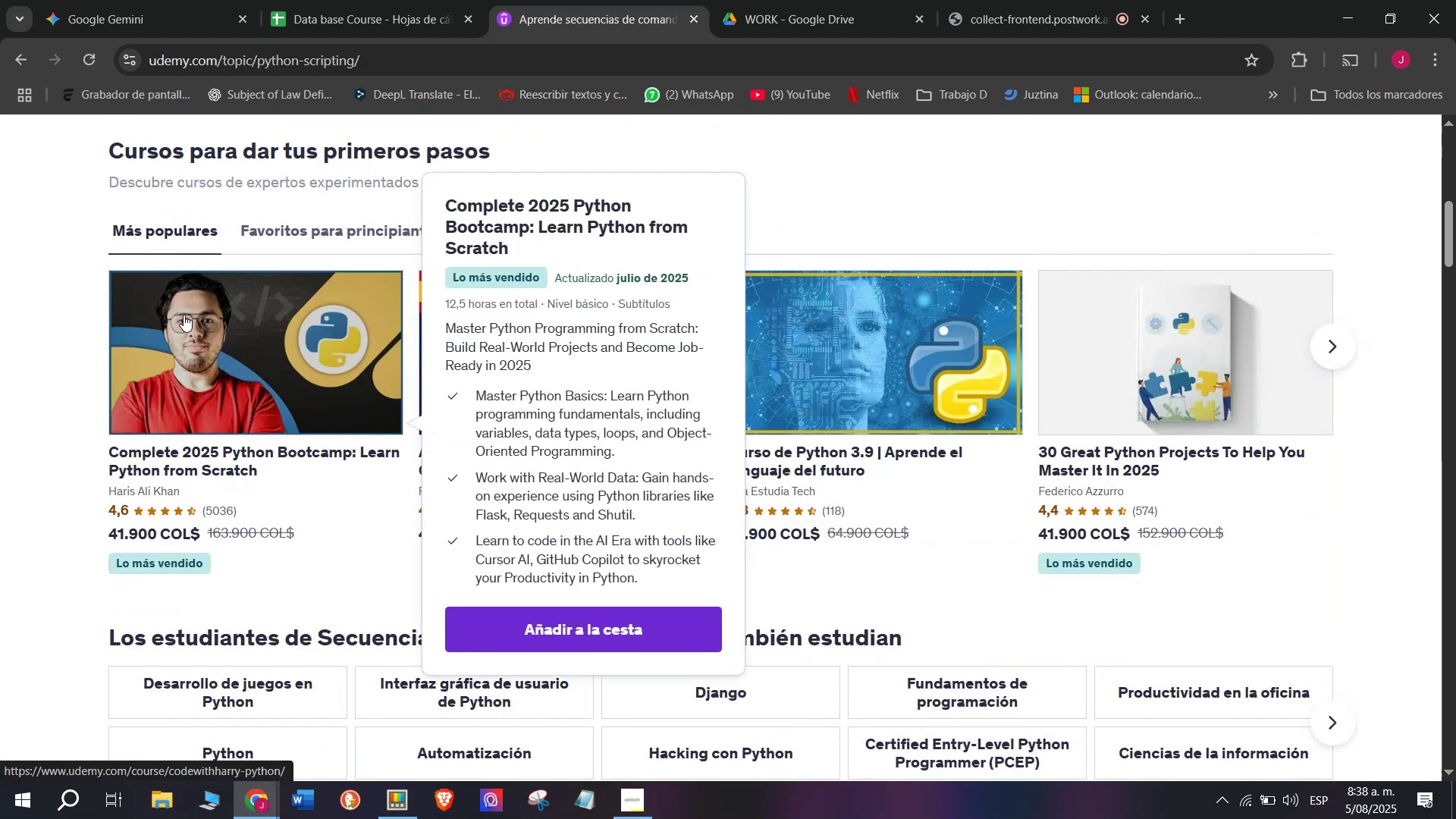 
key(Control+ControlLeft)
 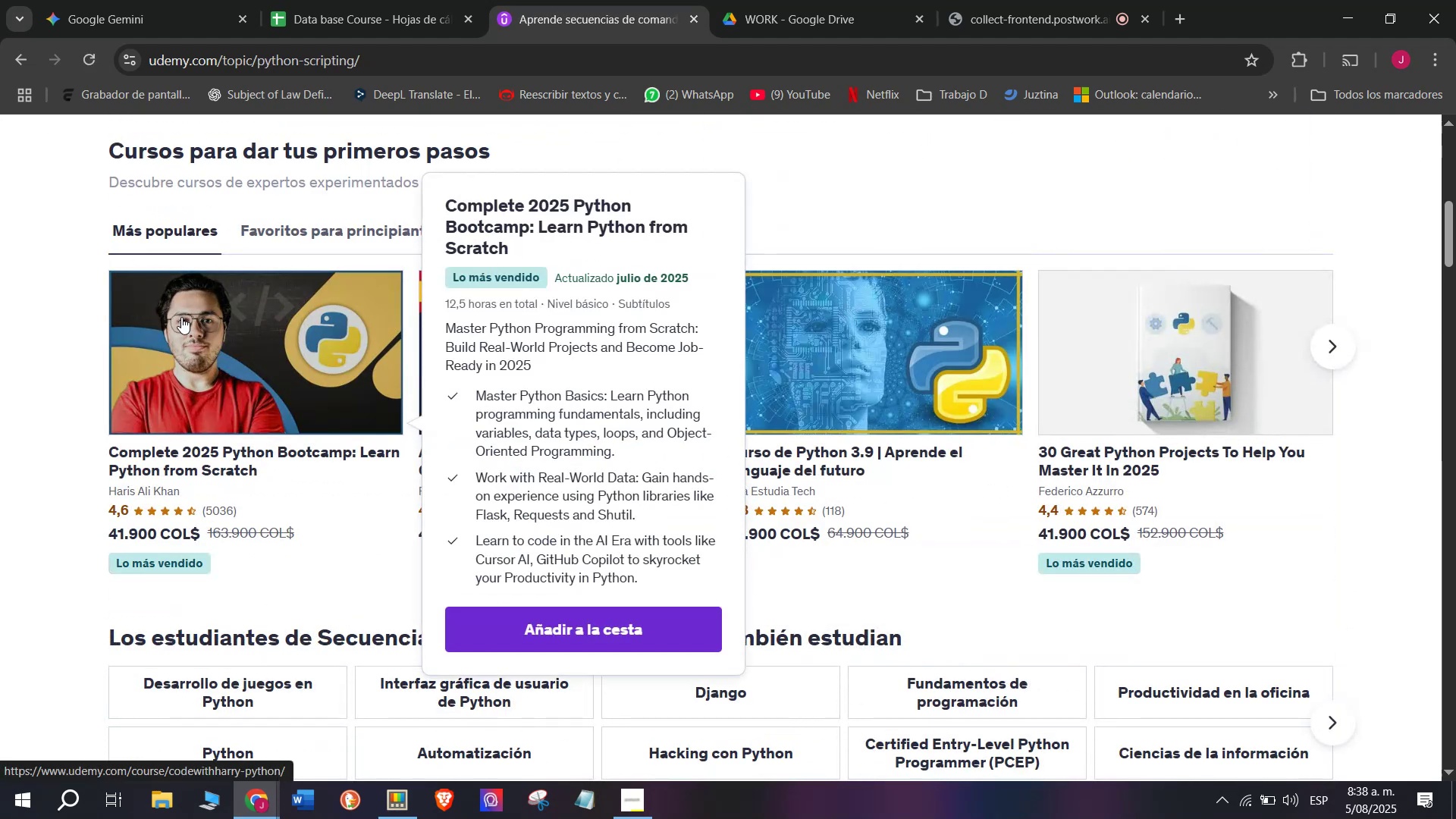 
hold_key(key=ControlLeft, duration=0.37)
 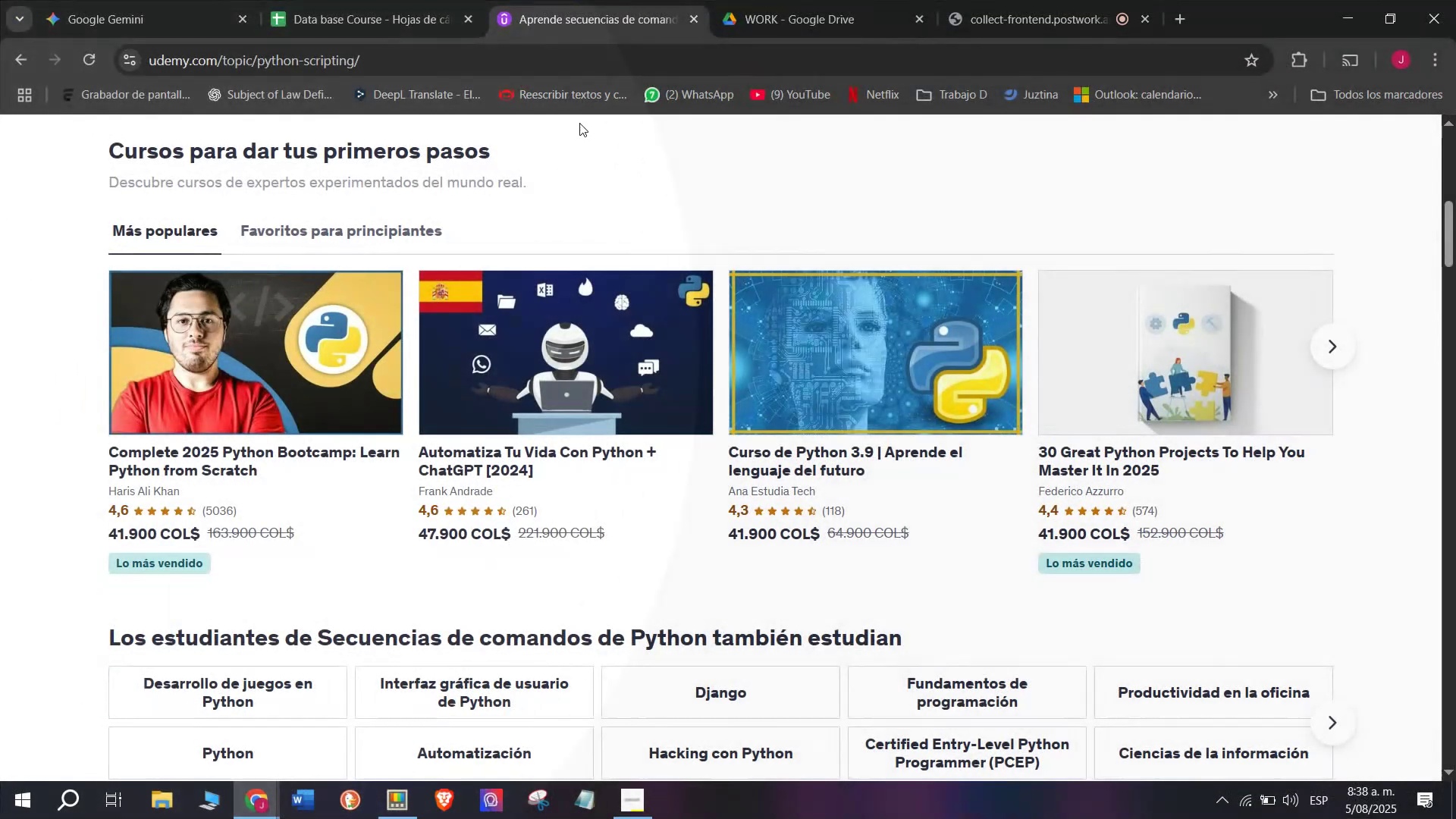 
left_click([1026, 0])
 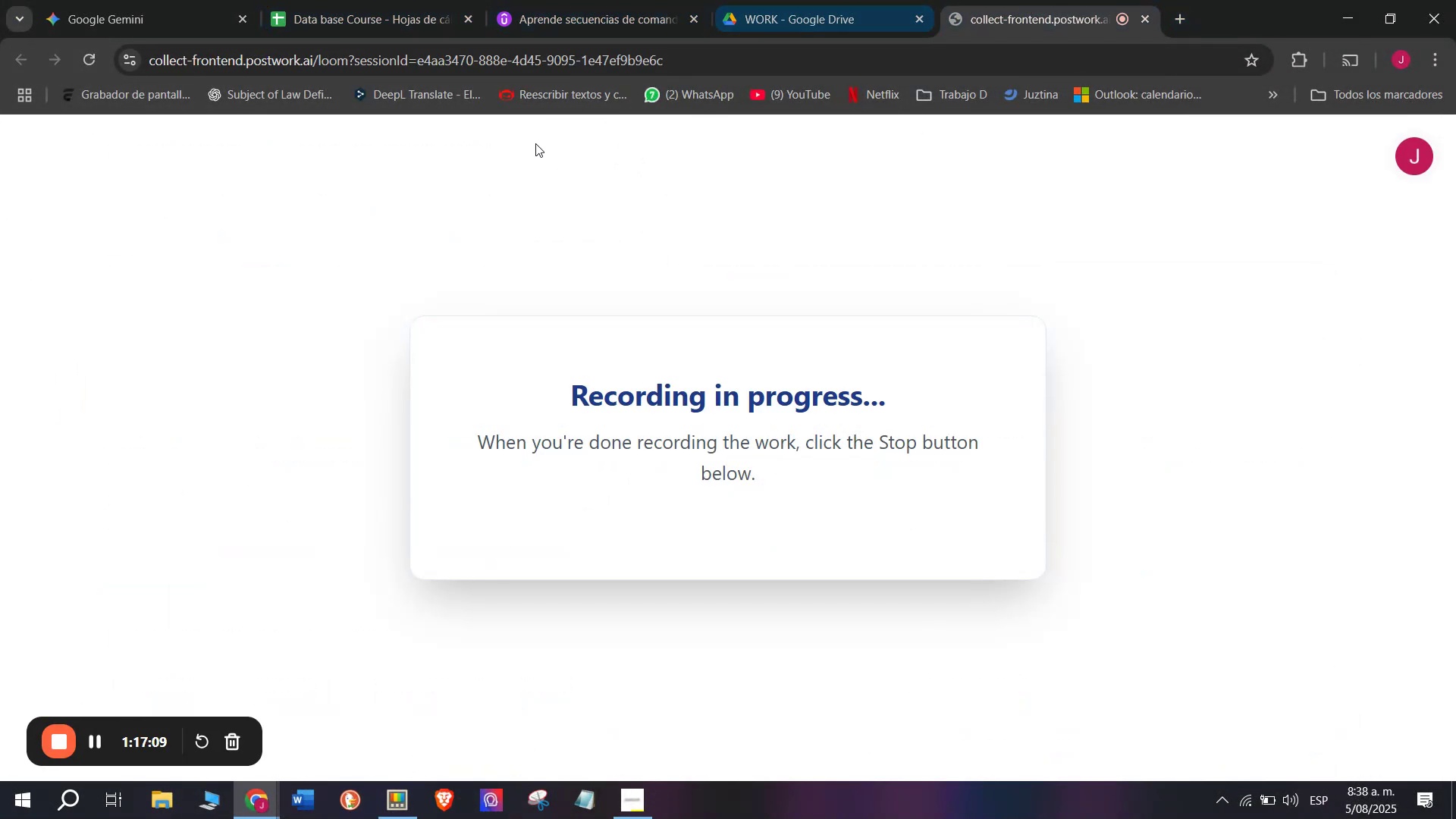 
left_click([538, 0])
 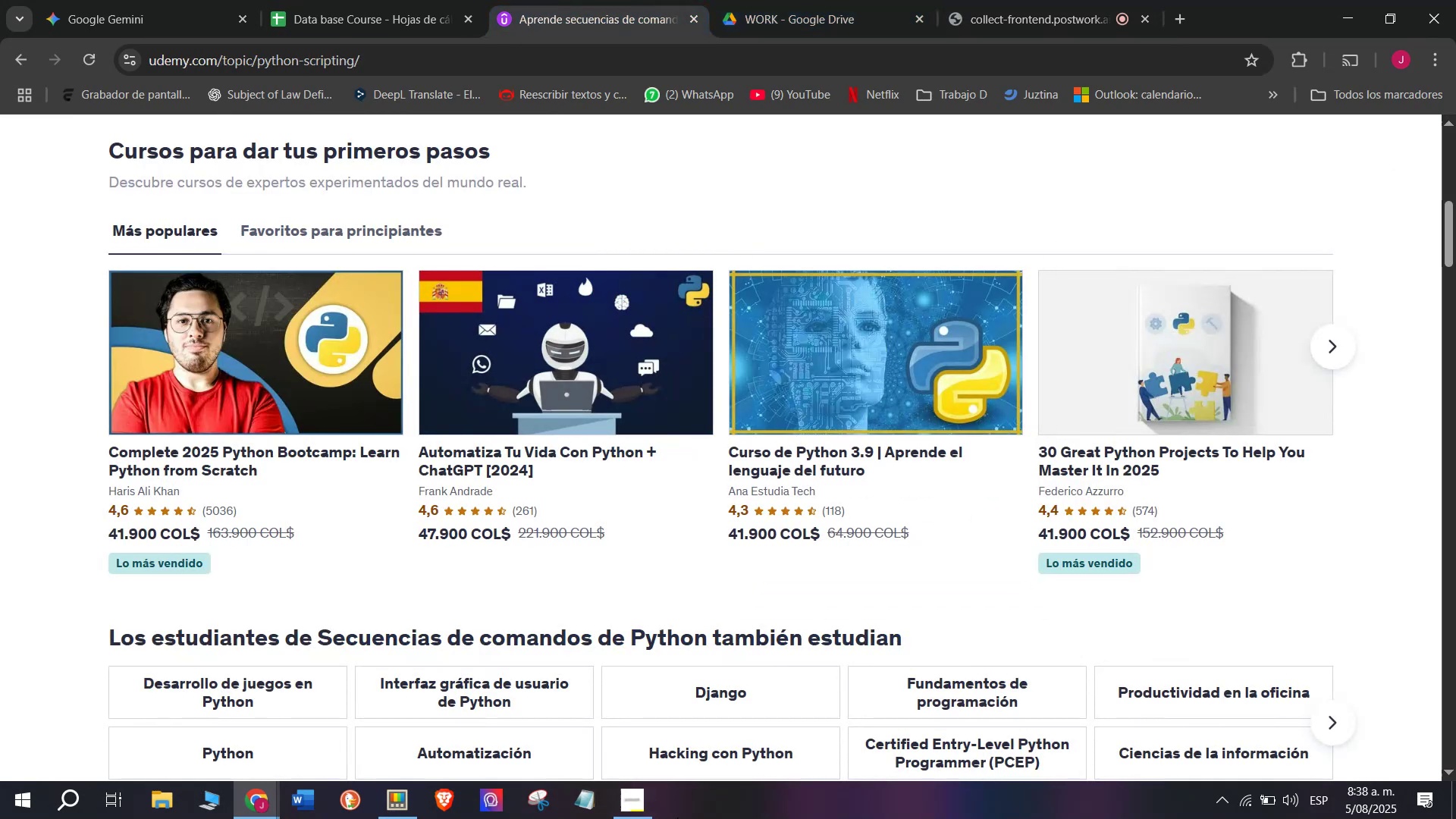 
left_click([651, 806])
 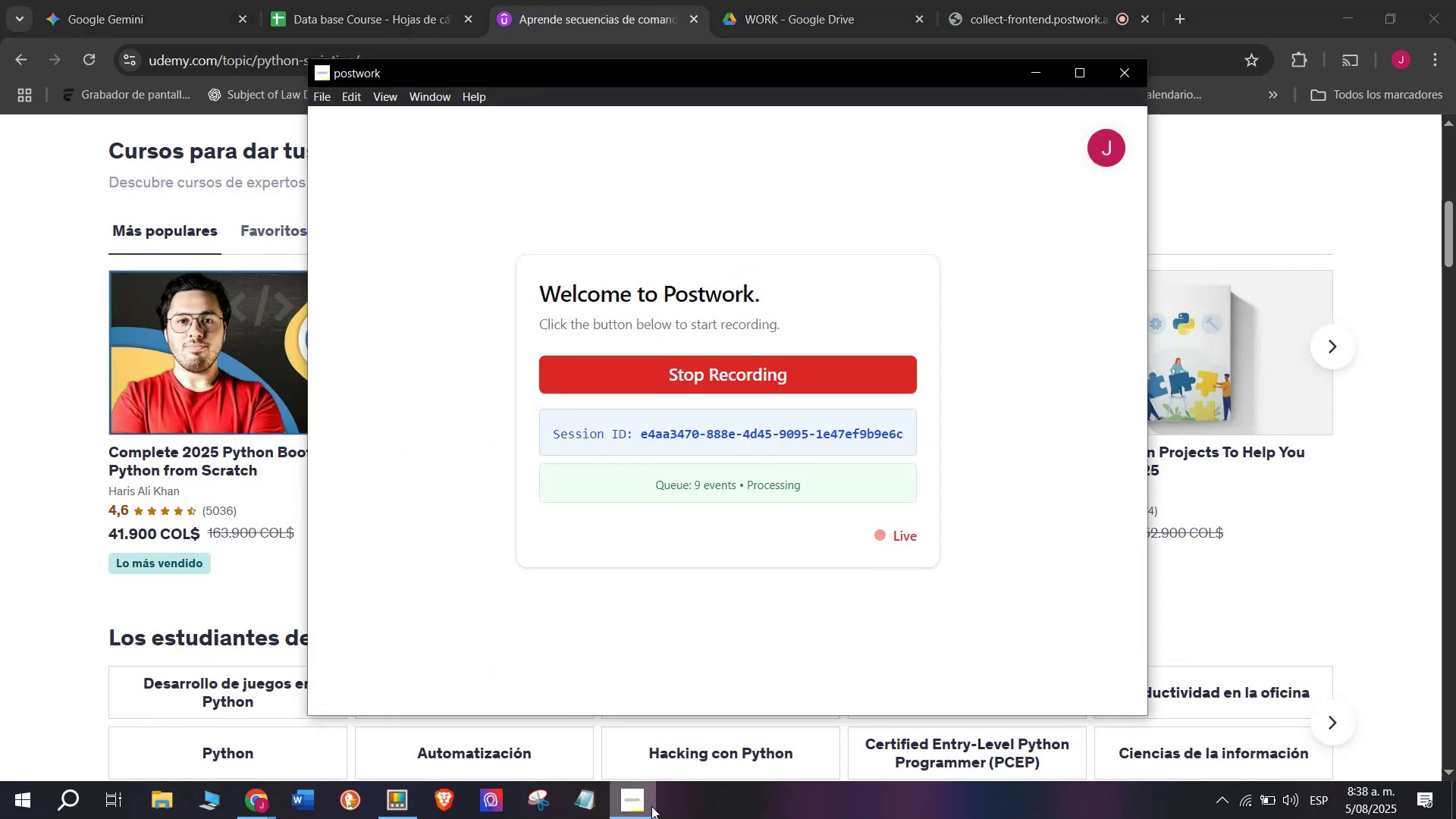 
left_click([651, 806])
 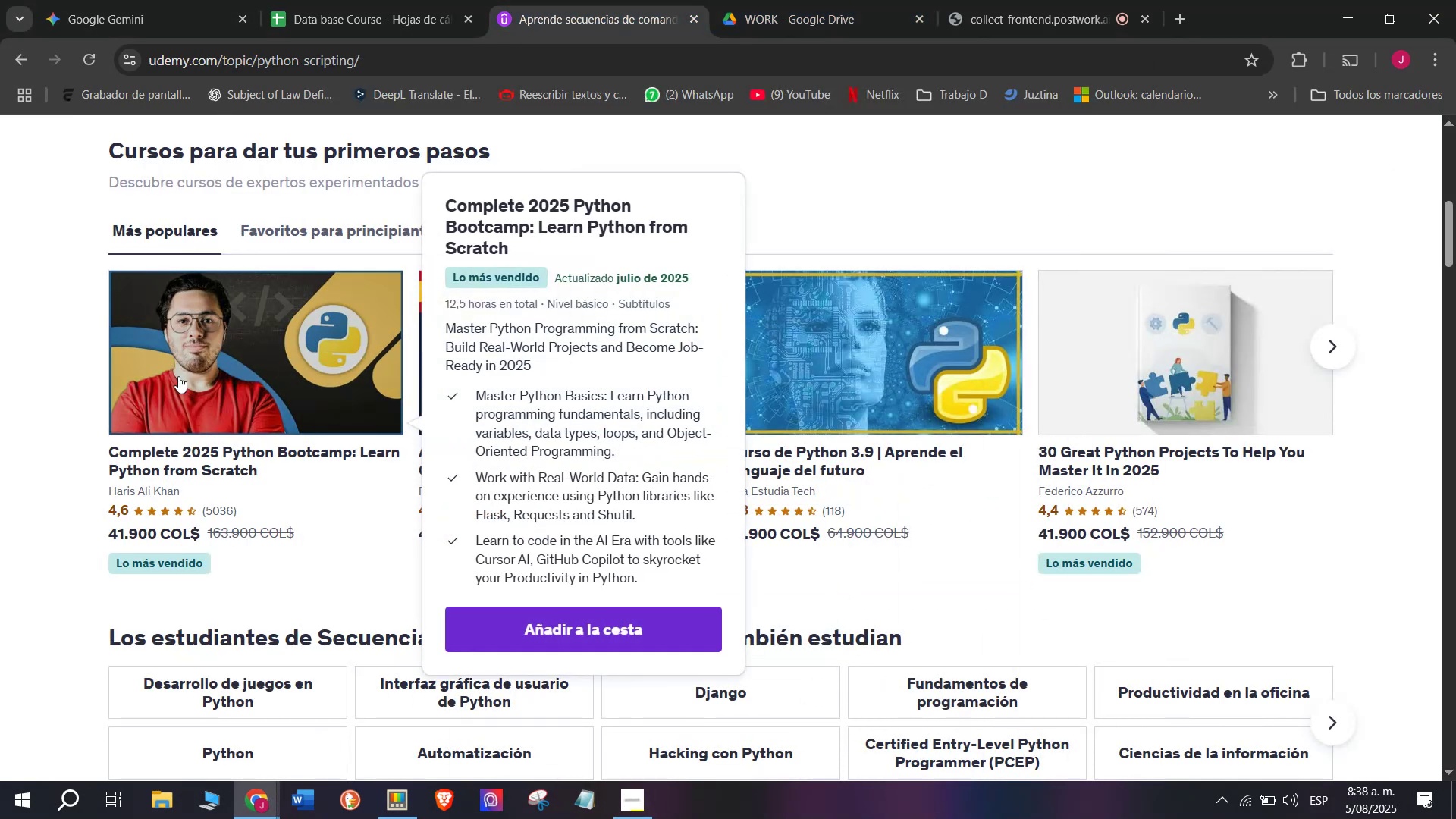 
hold_key(key=ControlLeft, duration=0.56)
left_click([183, 380])
 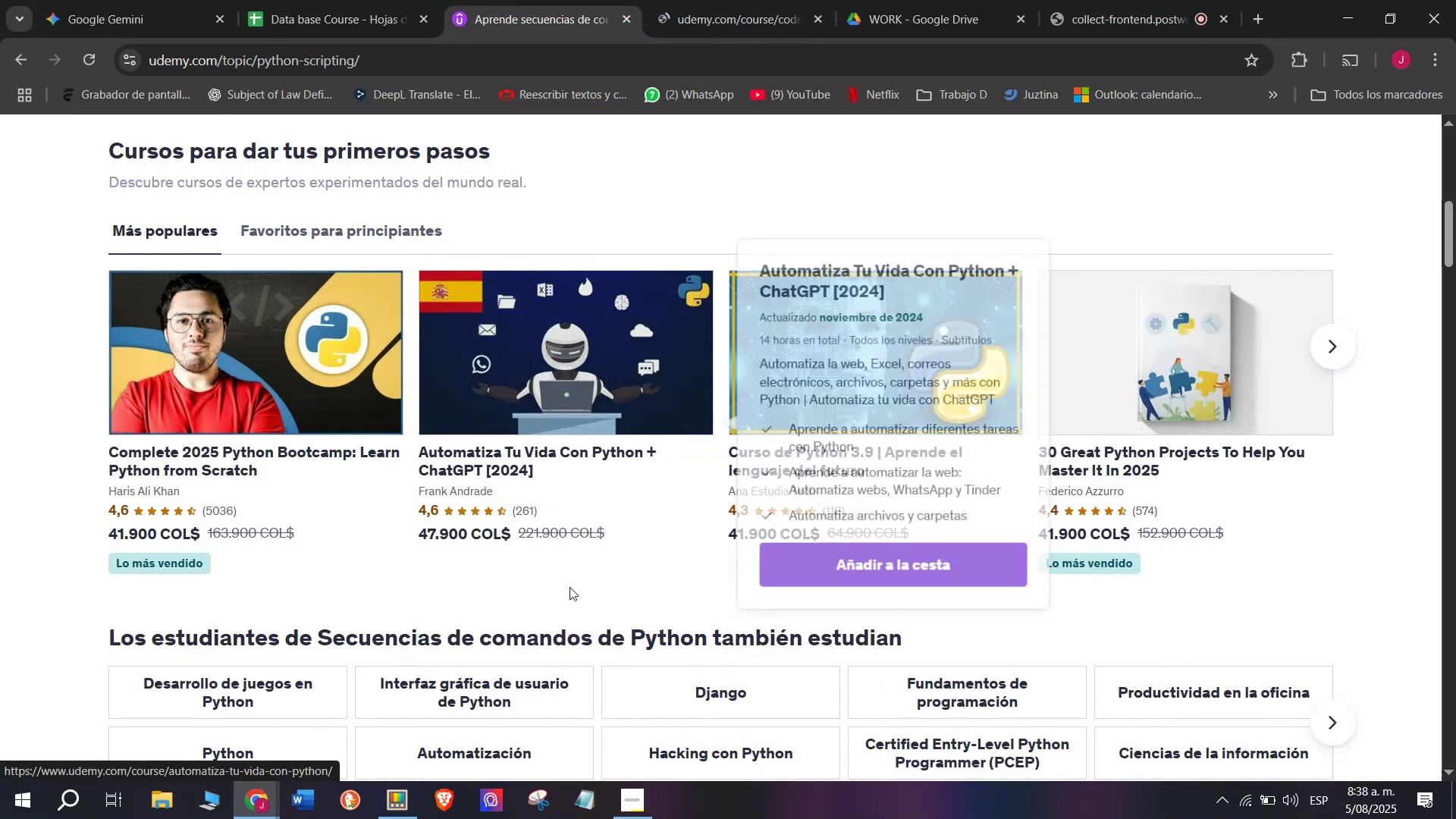 
hold_key(key=ControlLeft, duration=0.32)
left_click([599, 408])
 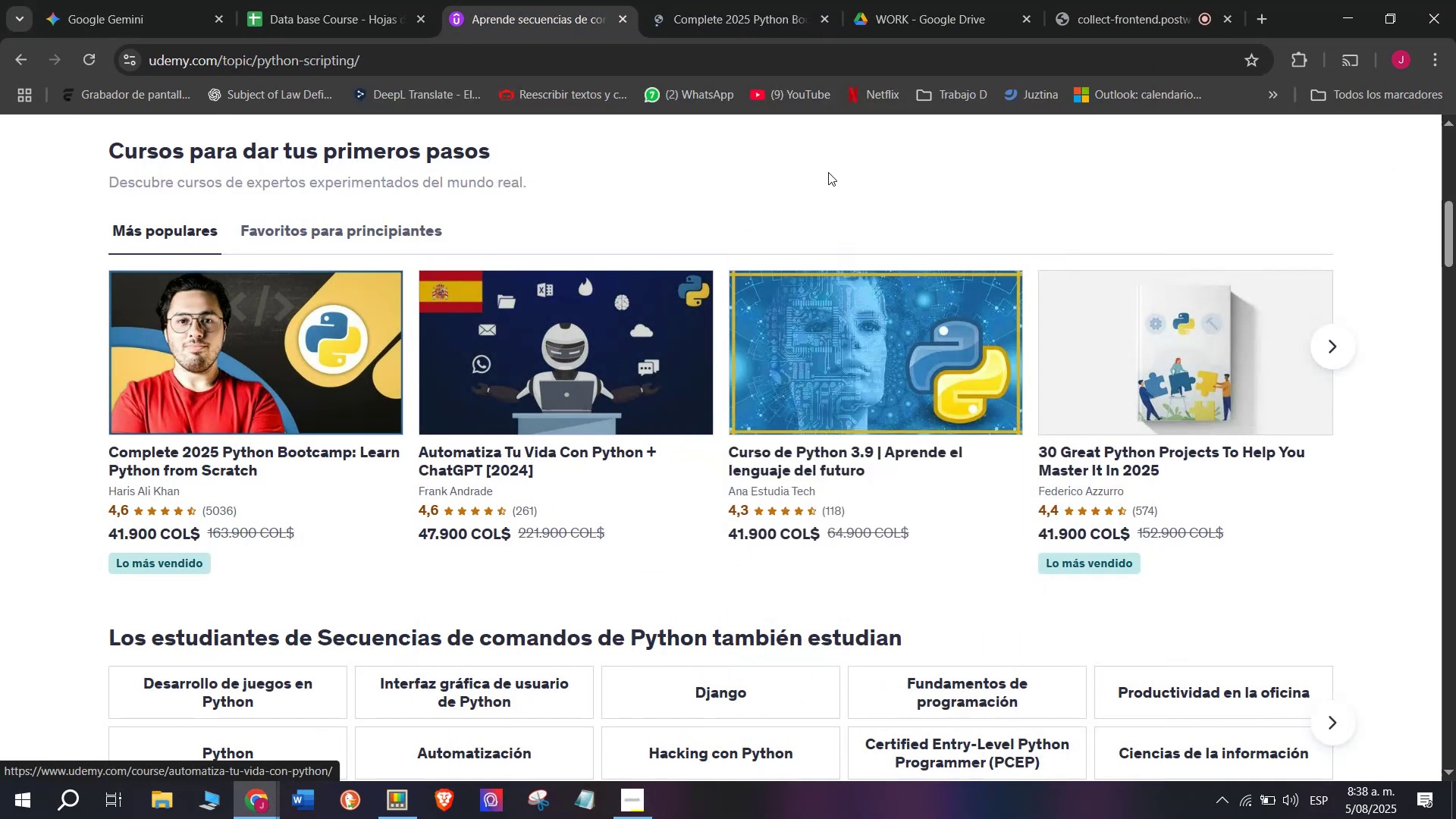 
hold_key(key=ControlLeft, duration=0.32)
left_click([896, 376])
 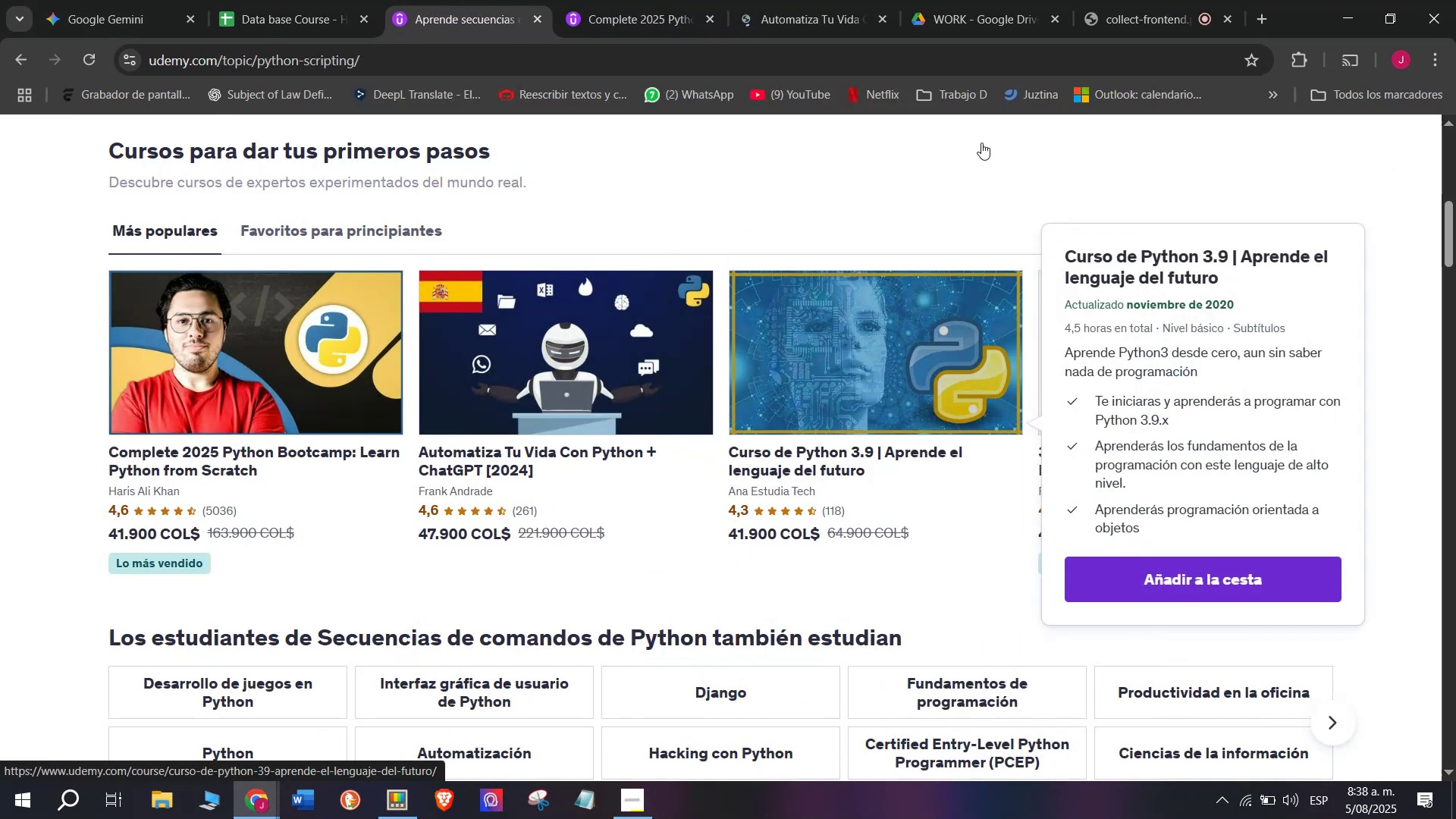 
key(Control+ControlLeft)
 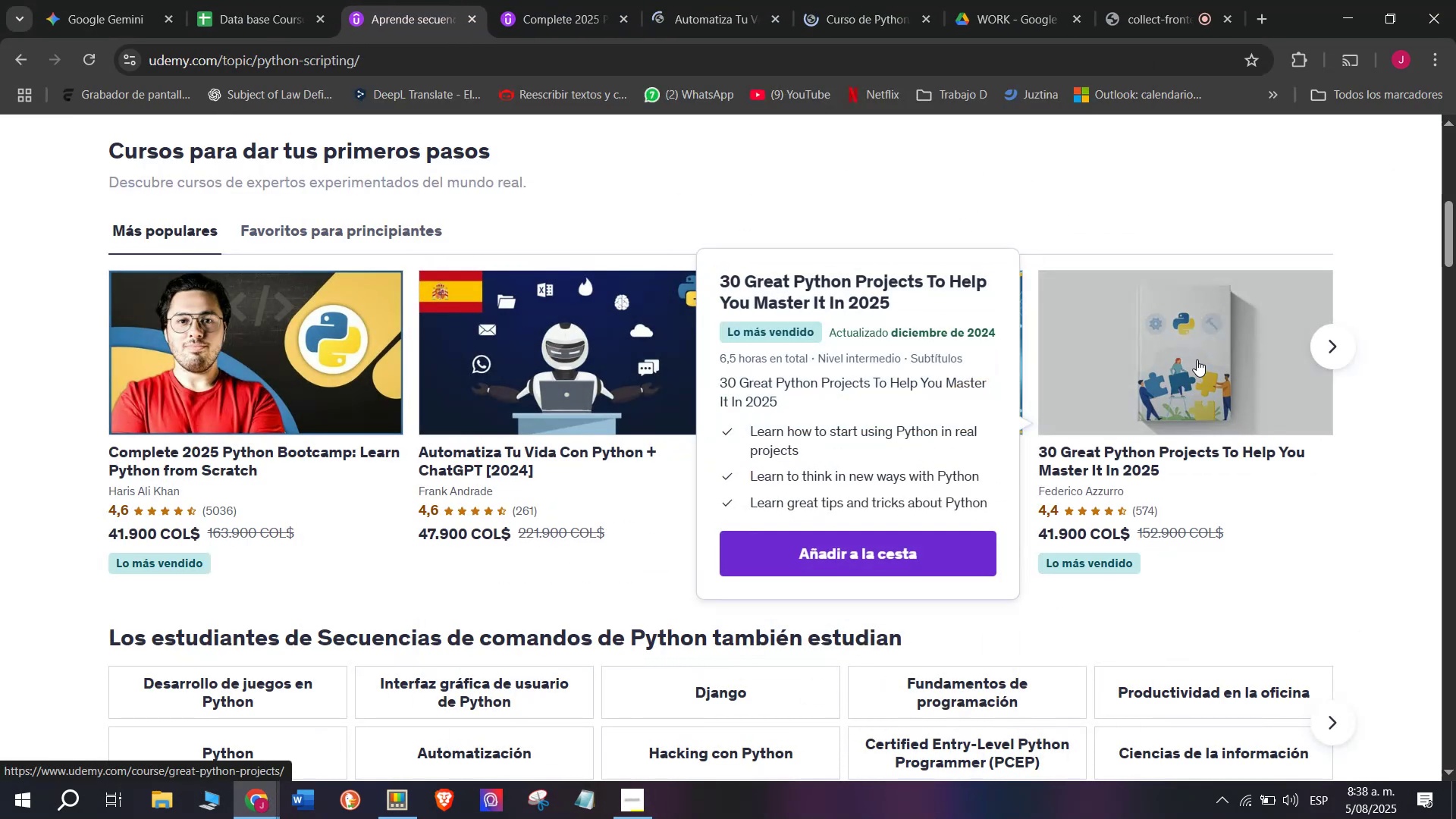 
left_click([1197, 359])
 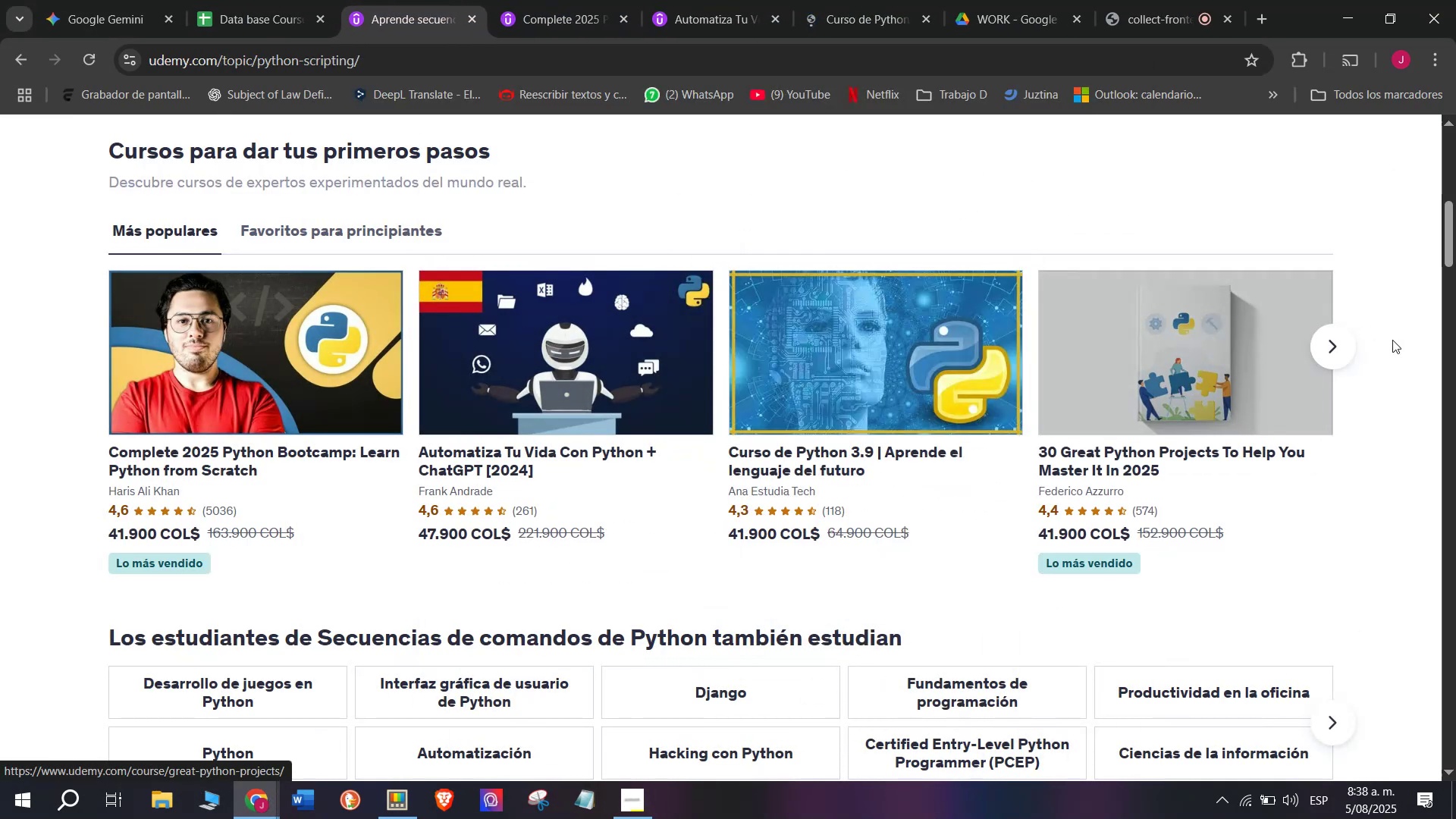 
left_click([1340, 344])
 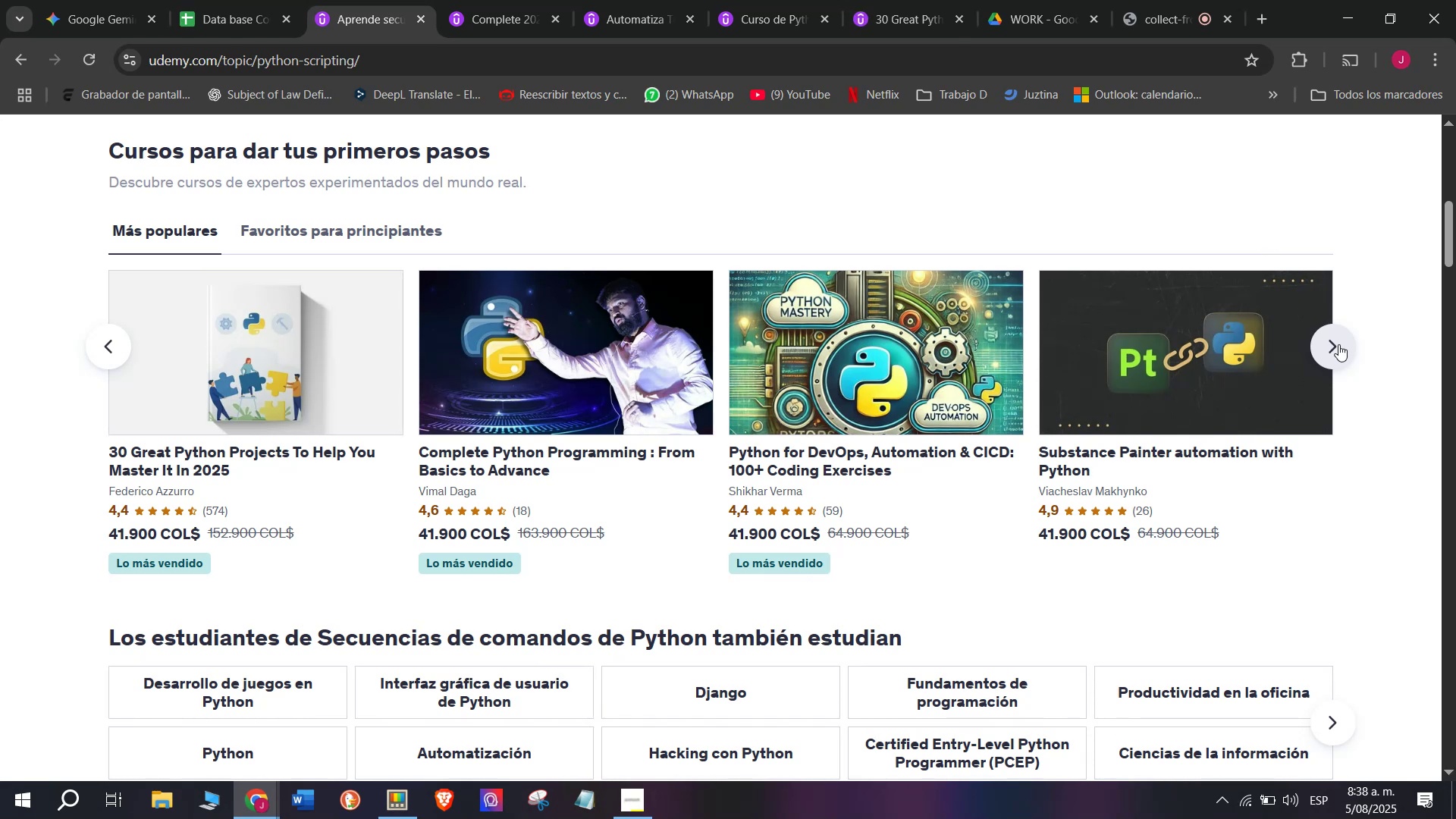 
wait(8.81)
 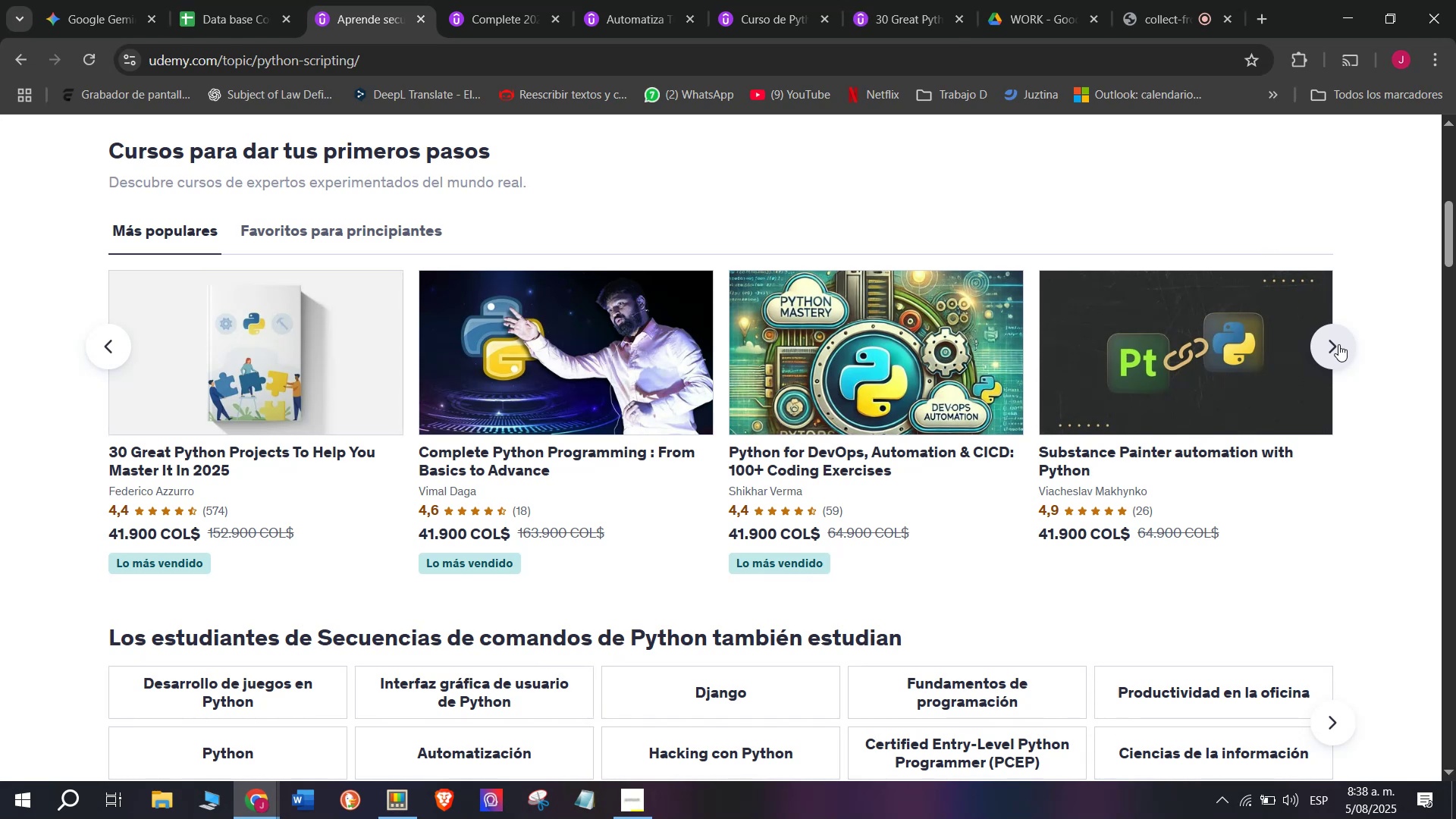 
left_click([915, 0])
 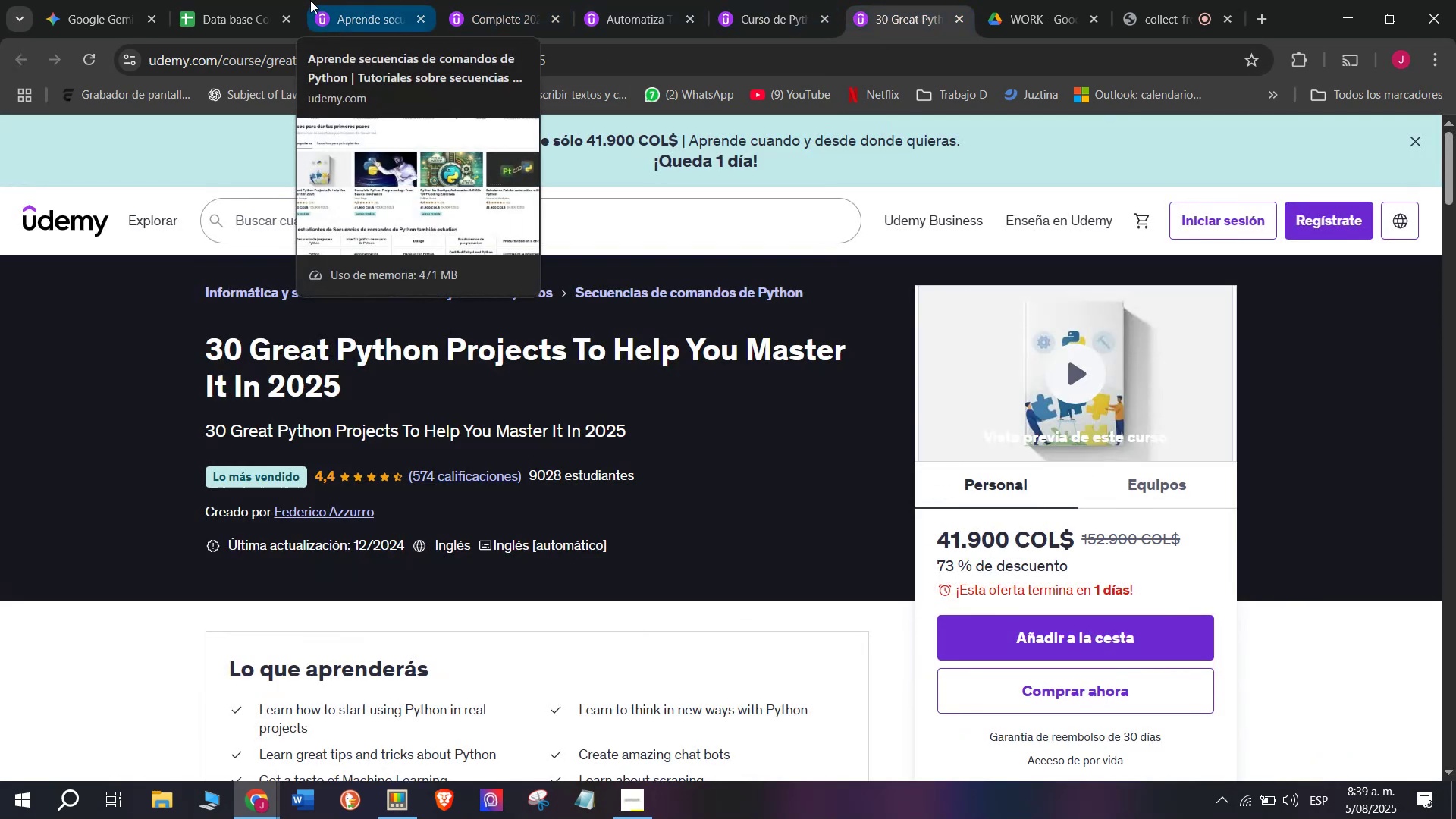 
left_click([190, 0])
 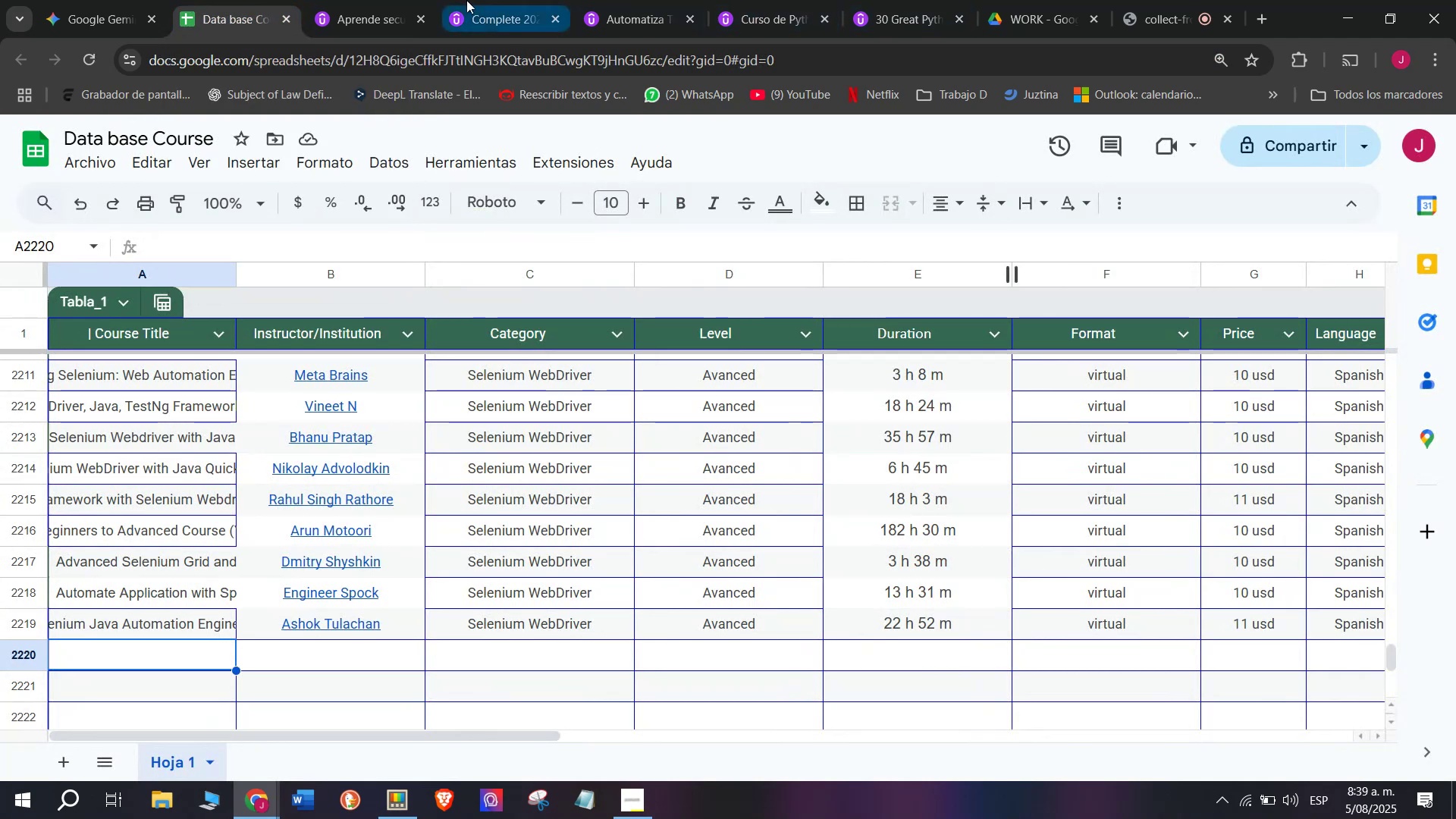 
left_click([364, 0])
 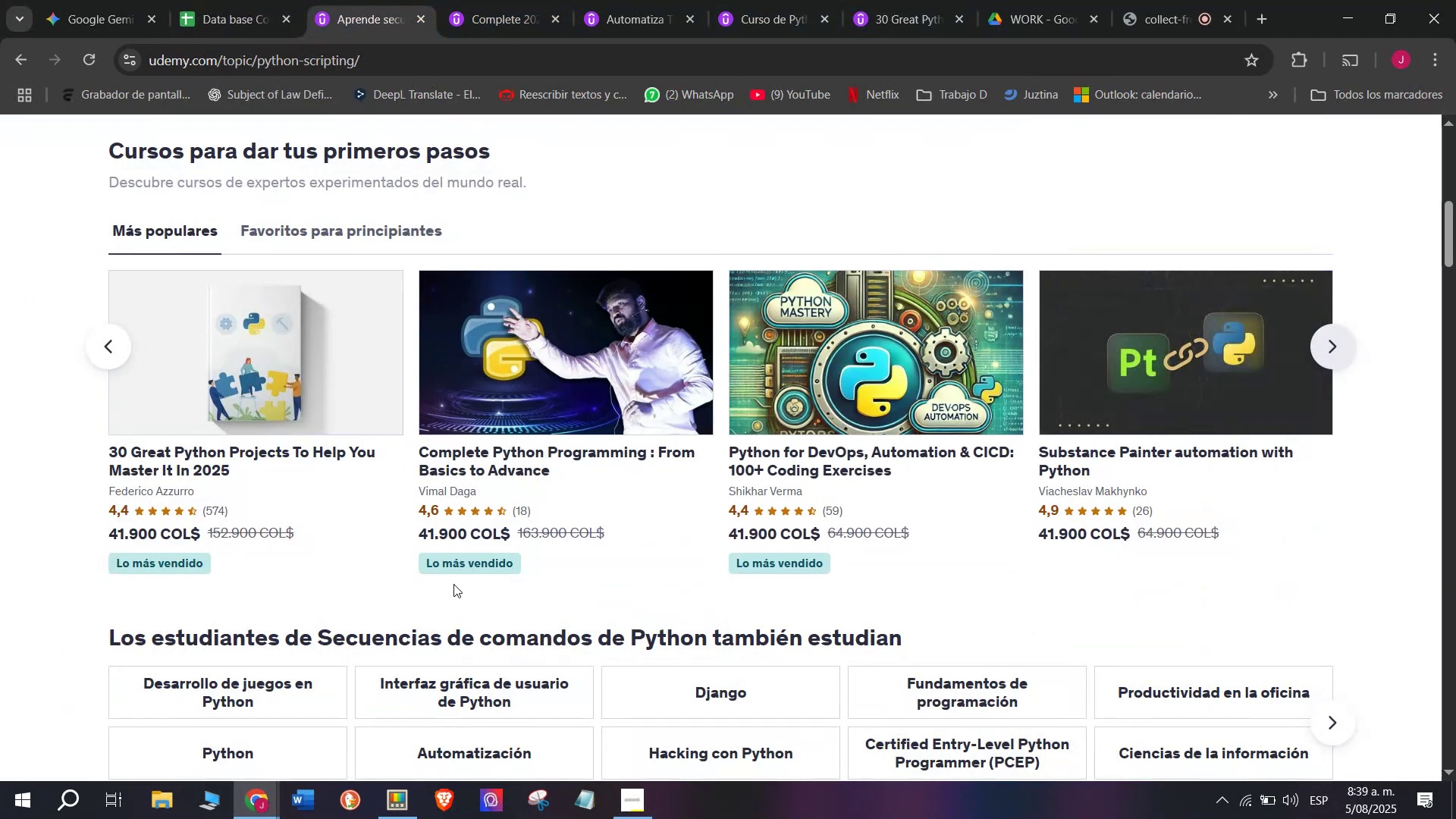 
key(Control+ControlLeft)
 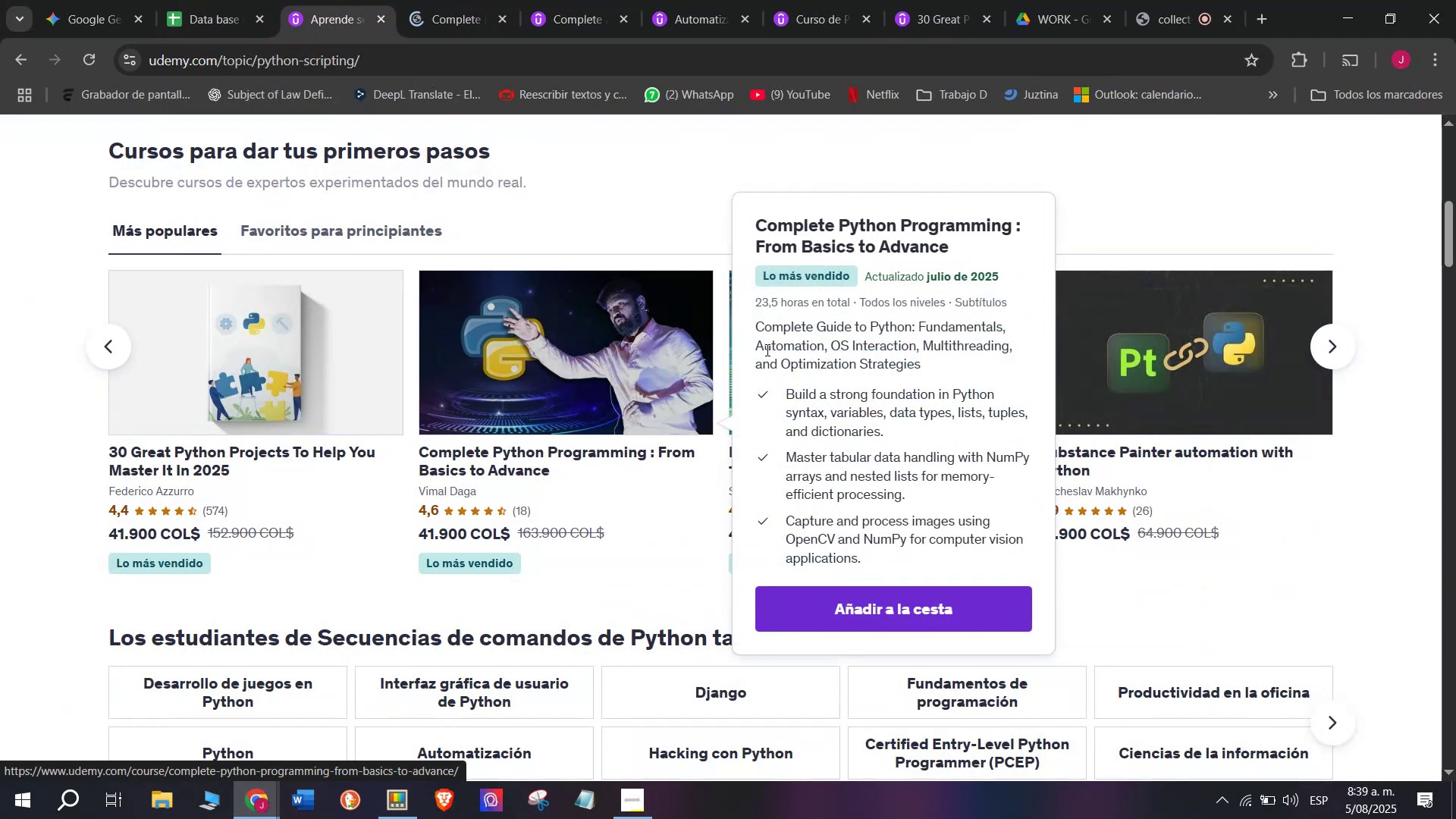 
hold_key(key=ControlLeft, duration=0.32)
left_click([811, 345])
 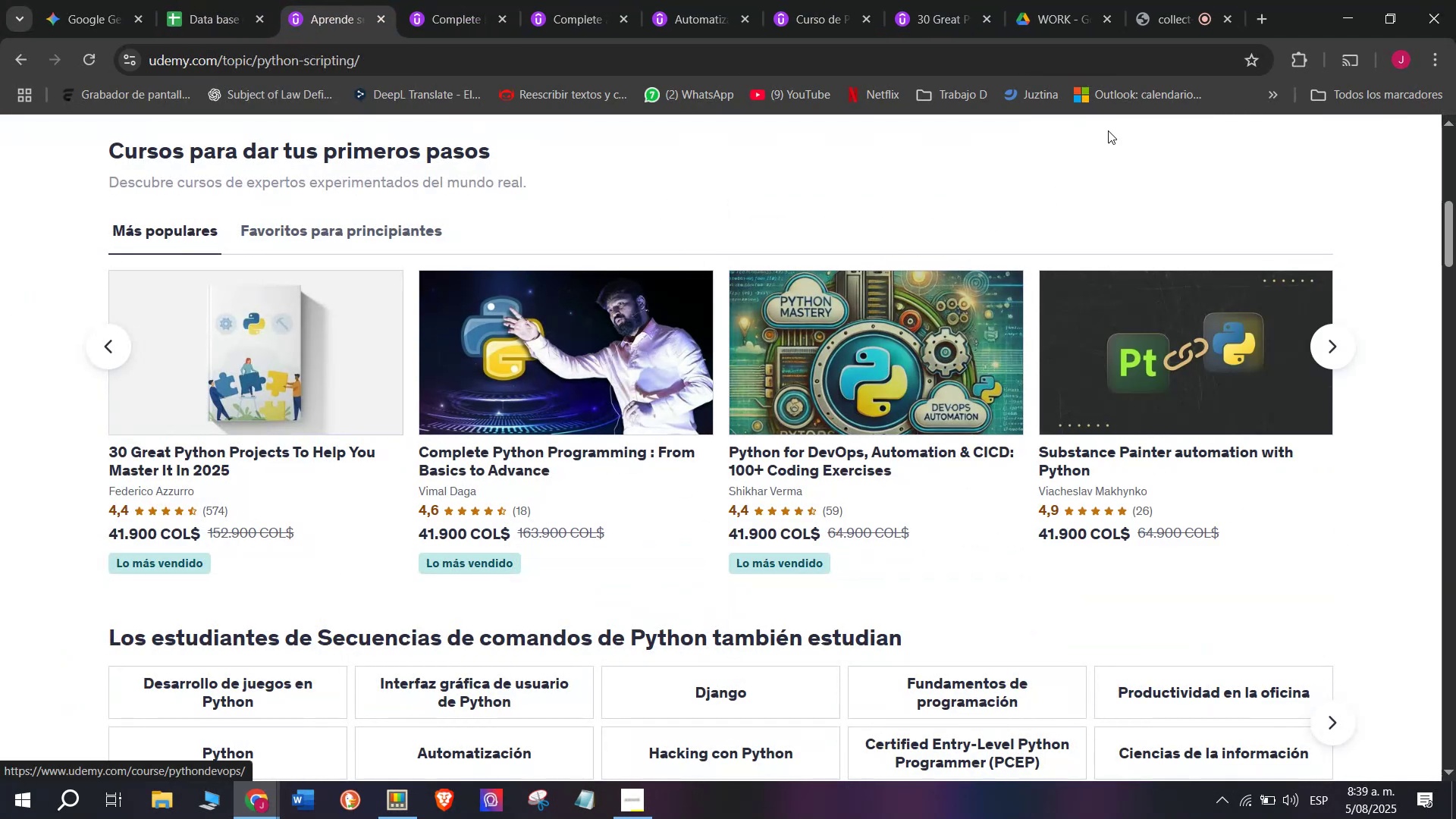 
key(Control+ControlLeft)
 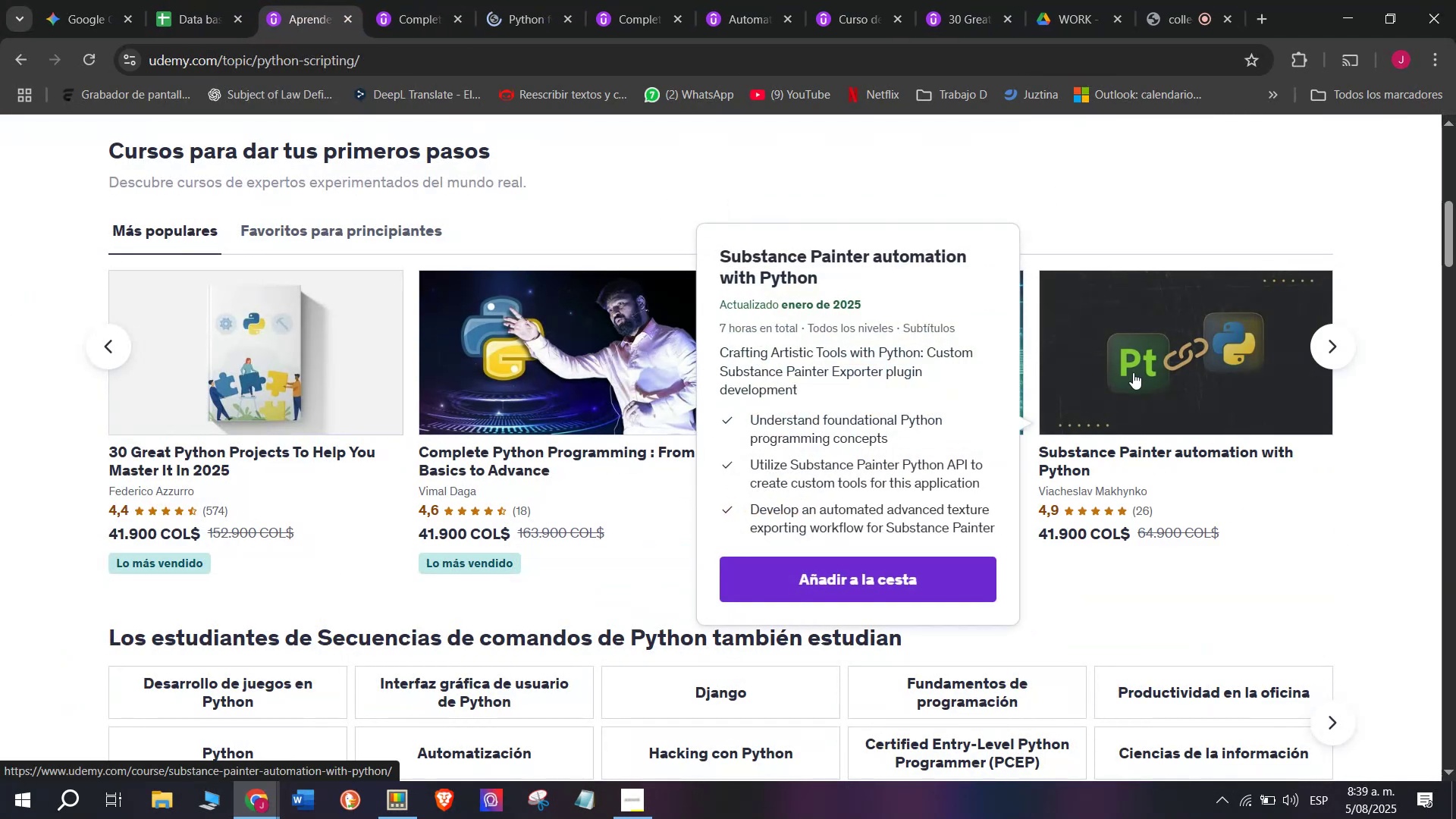 
left_click([1133, 372])
 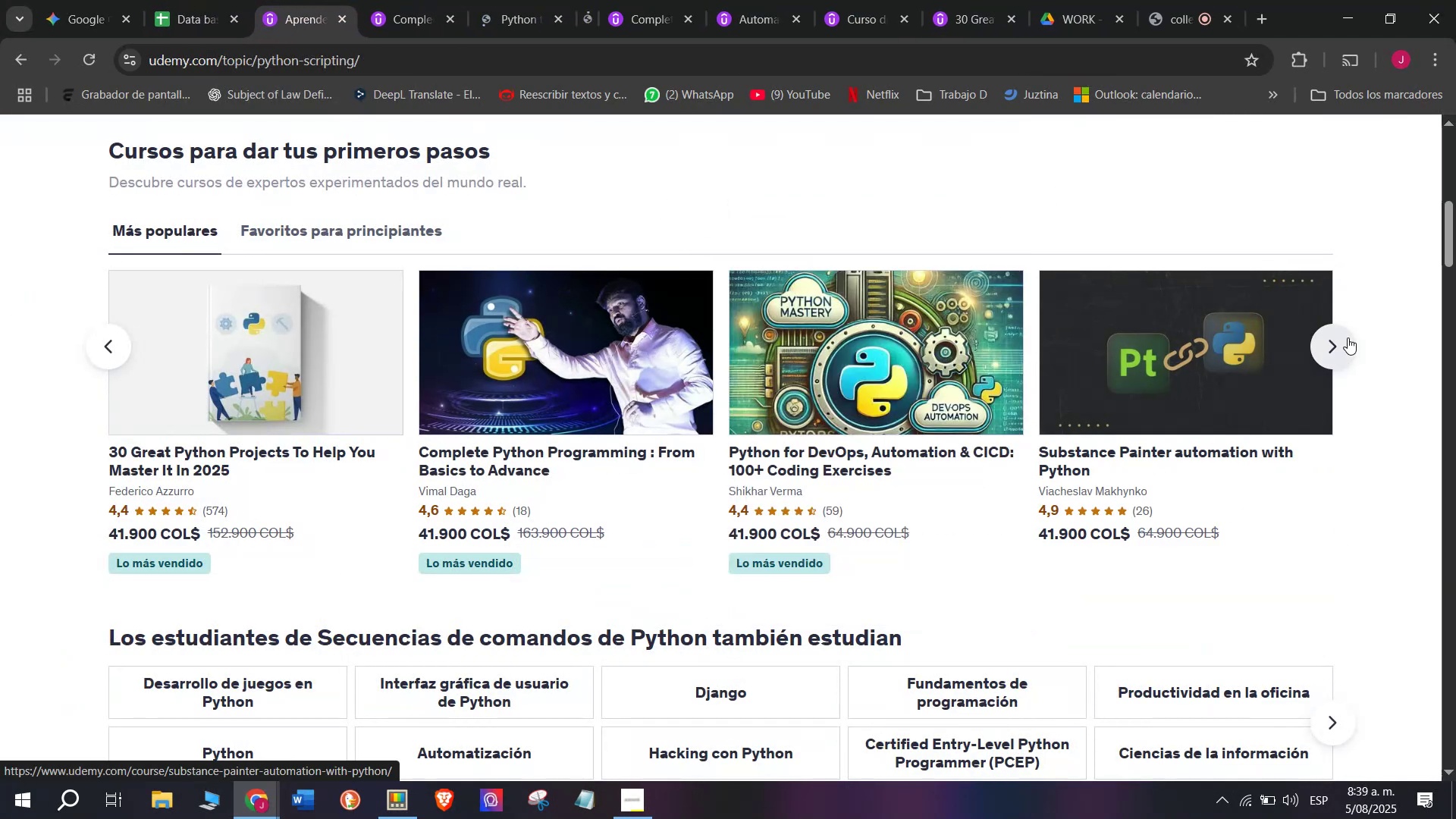 
left_click([1345, 339])
 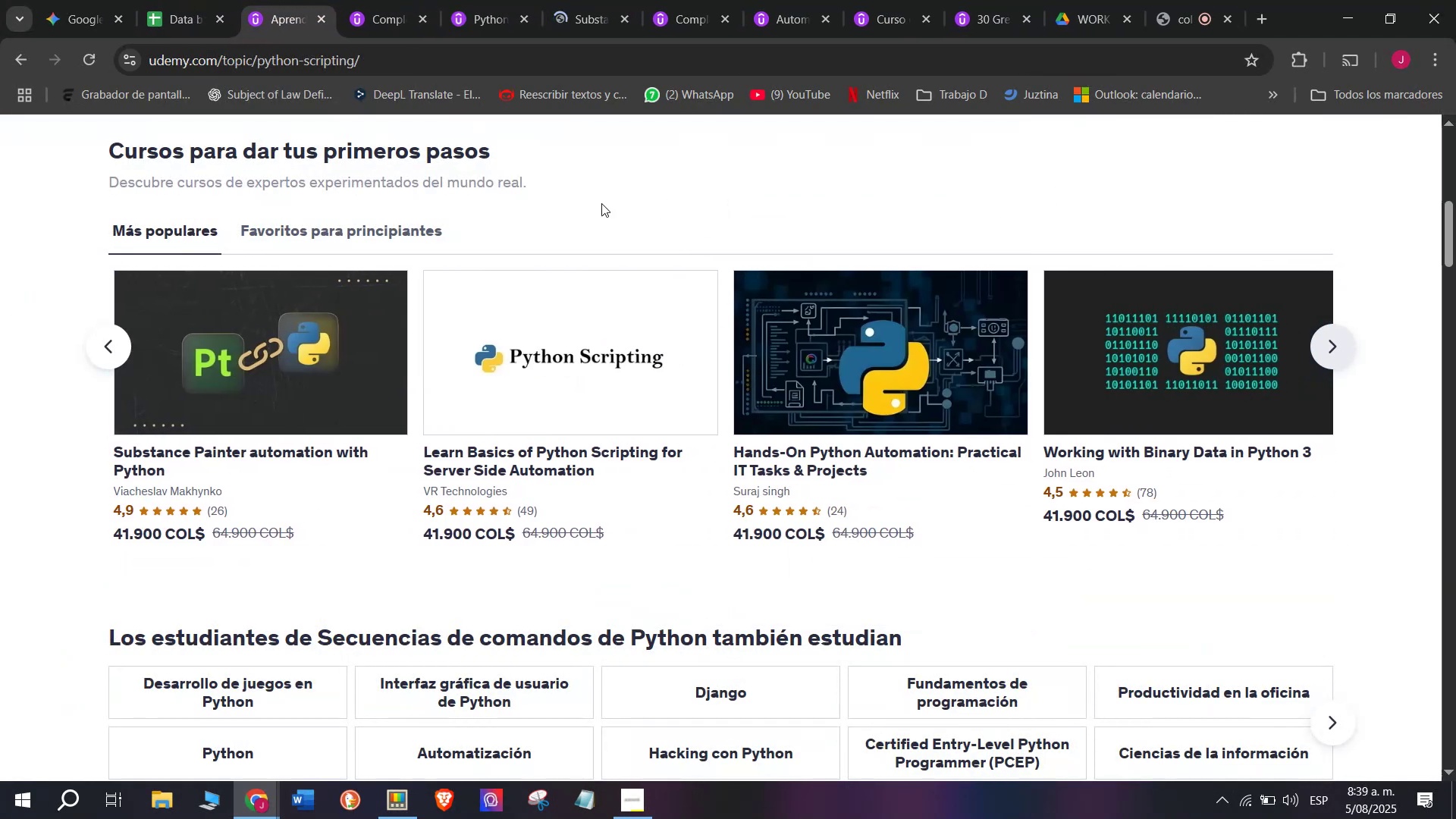 
key(Control+ControlLeft)
 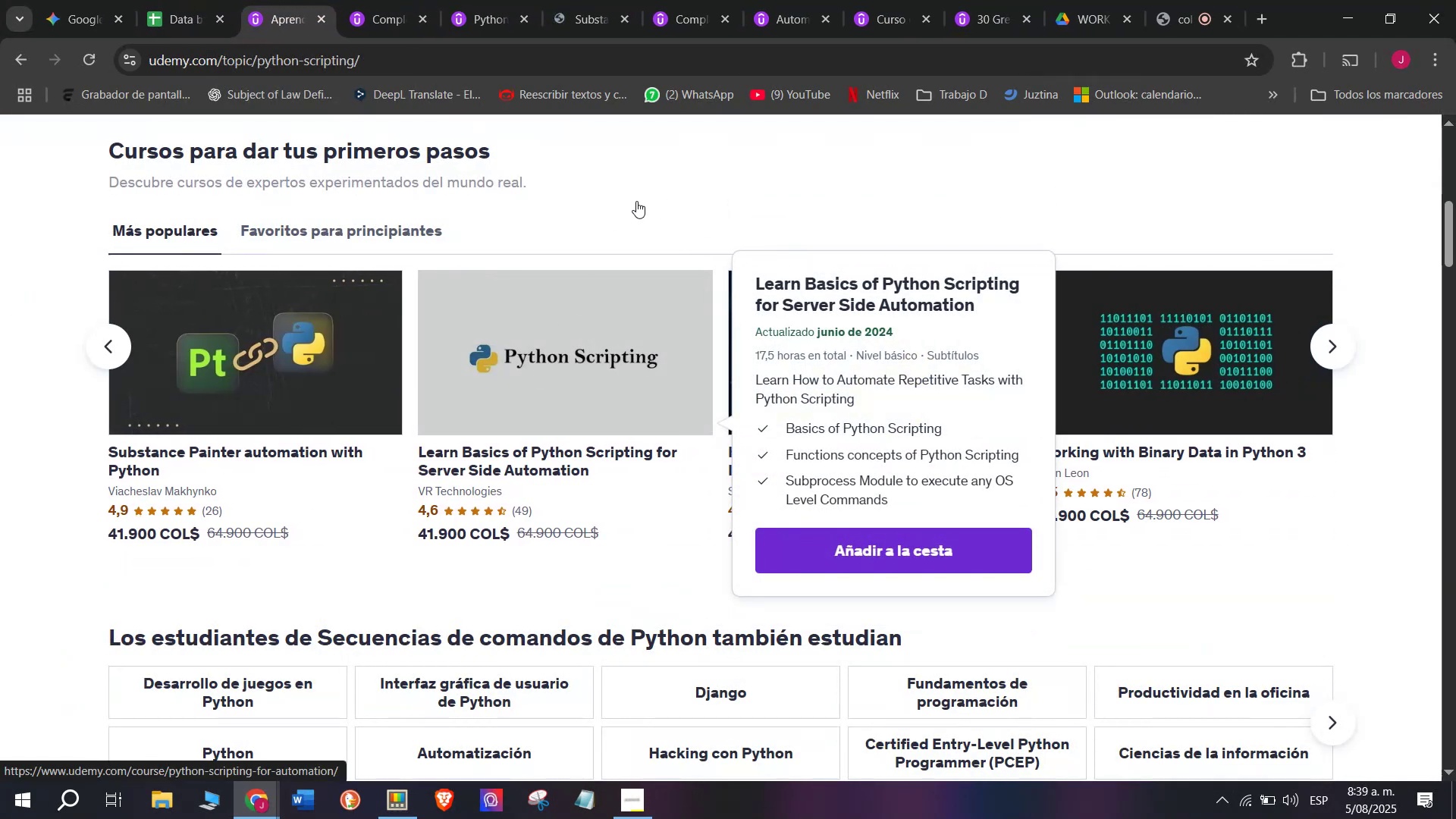 
hold_key(key=ControlLeft, duration=0.36)
left_click([854, 406])
 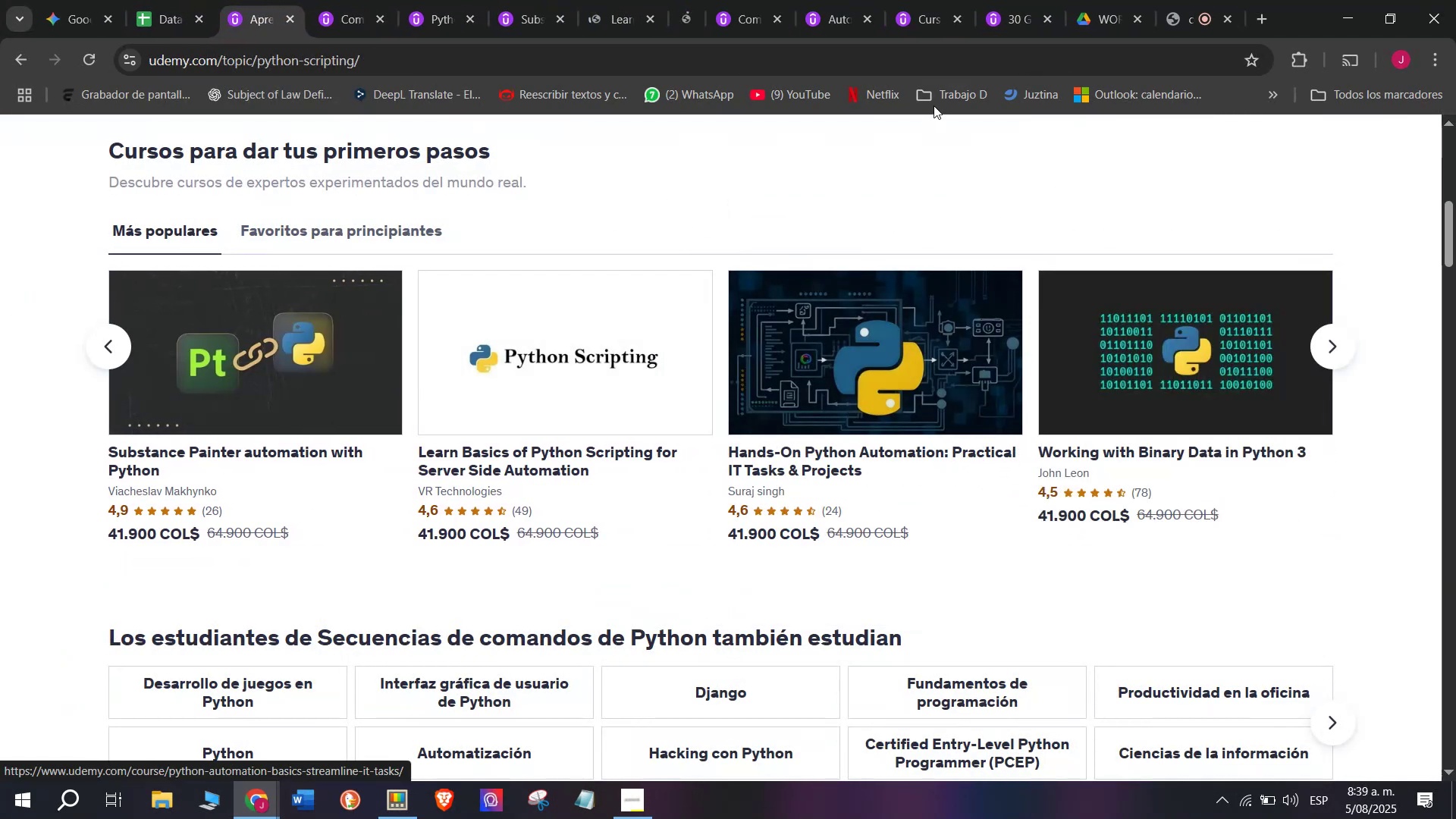 
hold_key(key=ControlLeft, duration=0.35)
 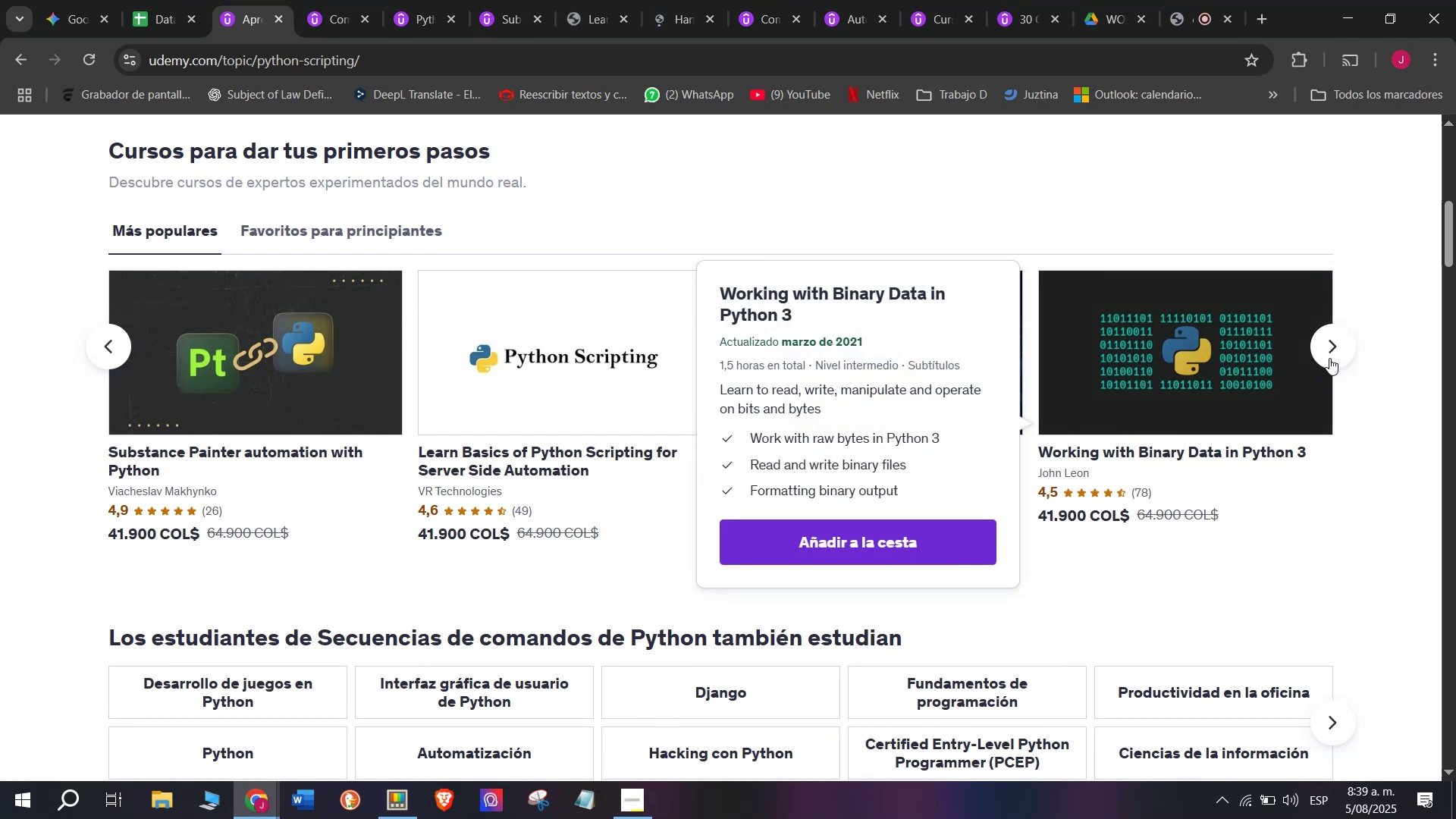 
left_click([1330, 356])
 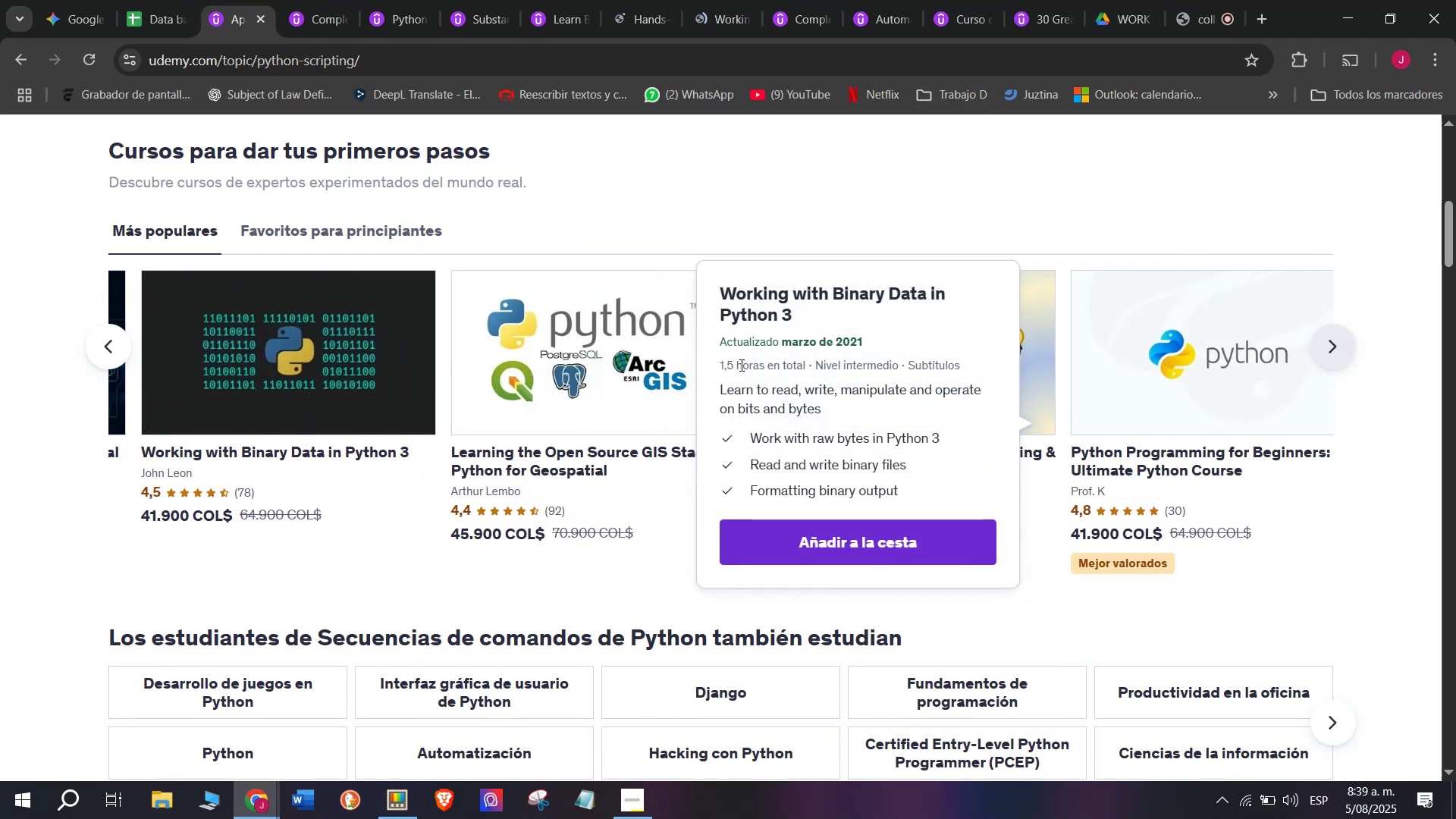 
hold_key(key=ControlLeft, duration=0.53)
 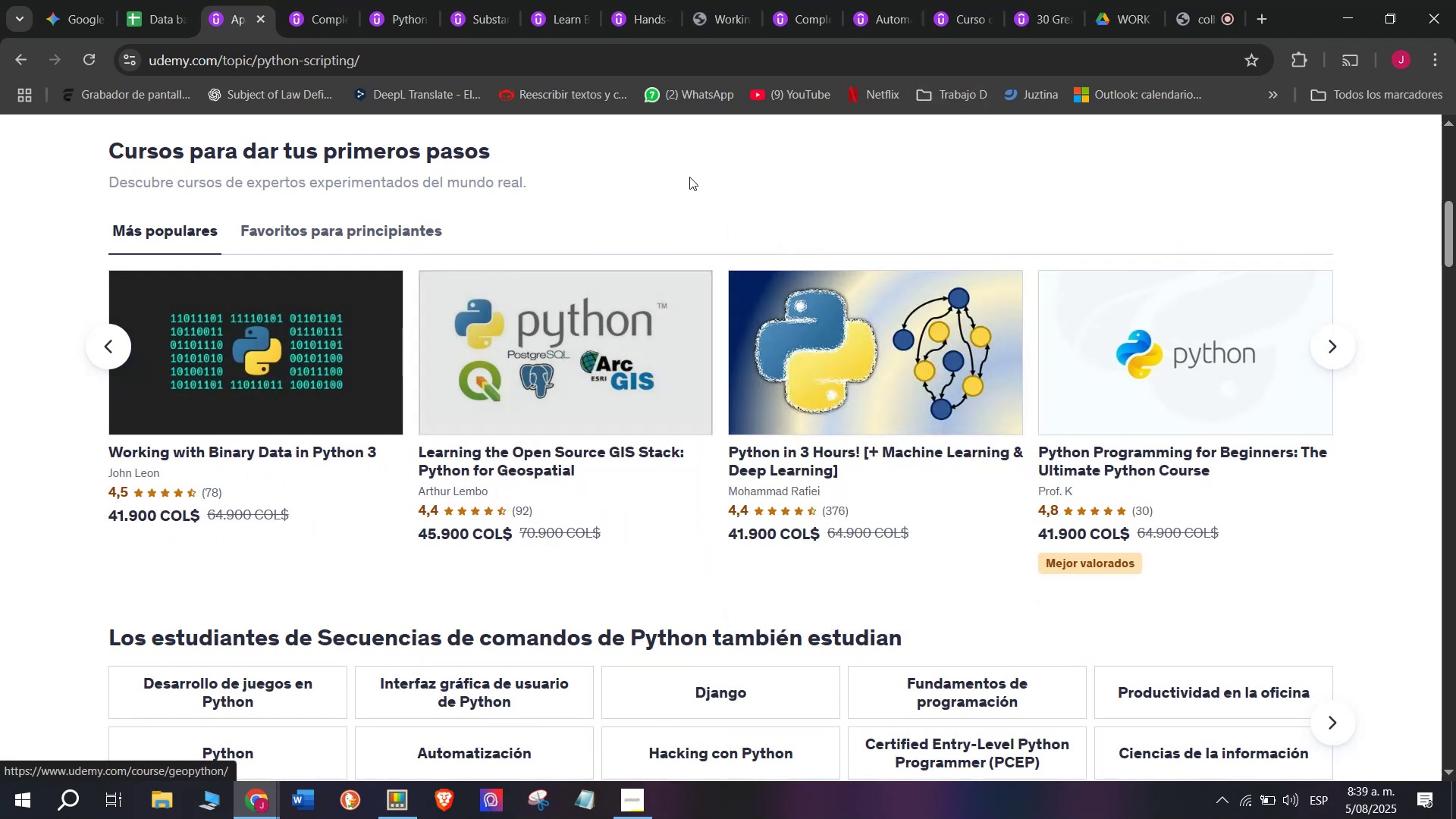 
key(Control+ControlLeft)
 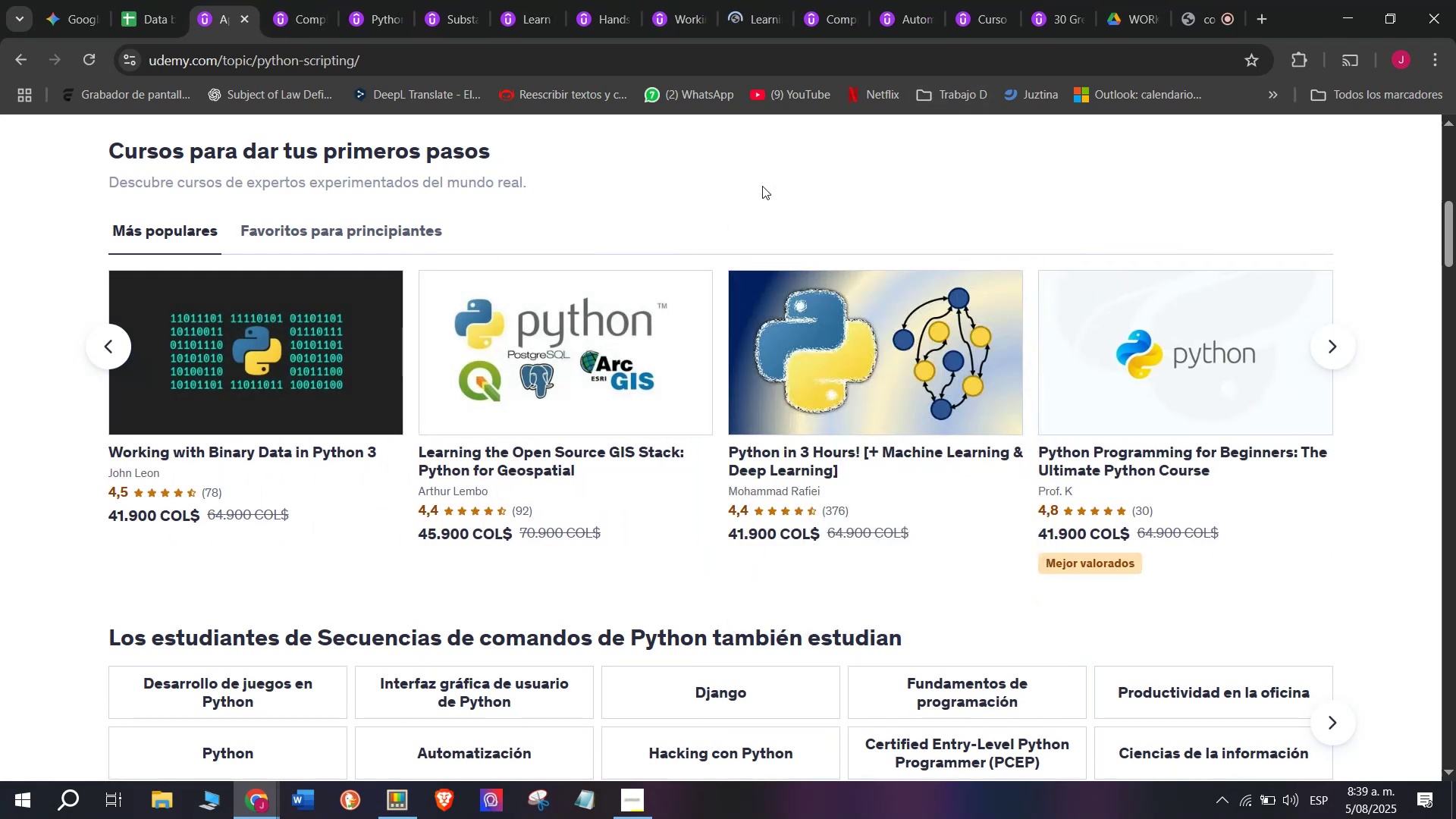 
hold_key(key=ControlLeft, duration=0.4)
left_click([811, 317])
 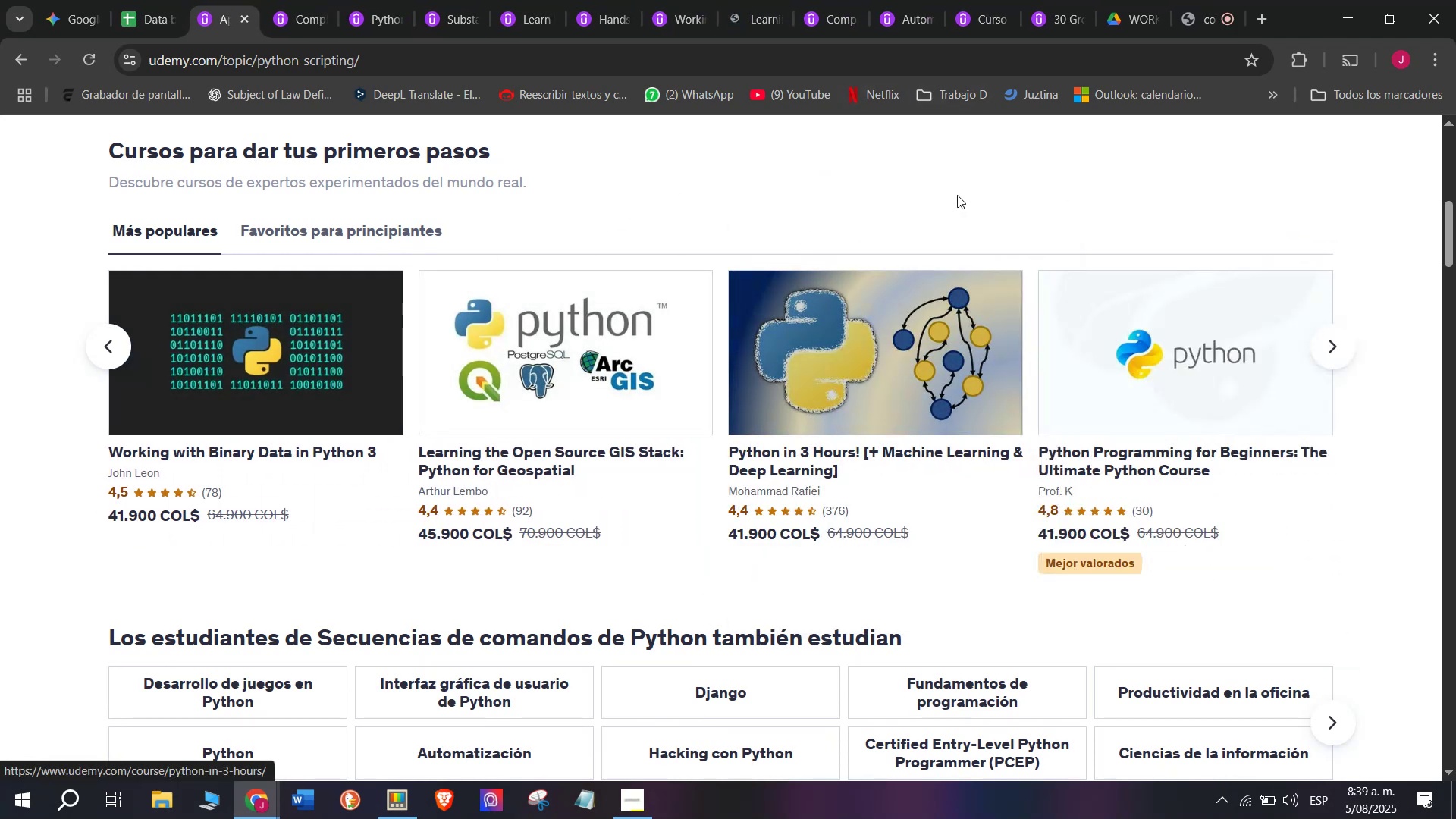 
hold_key(key=ControlLeft, duration=0.32)
left_click([1147, 339])
 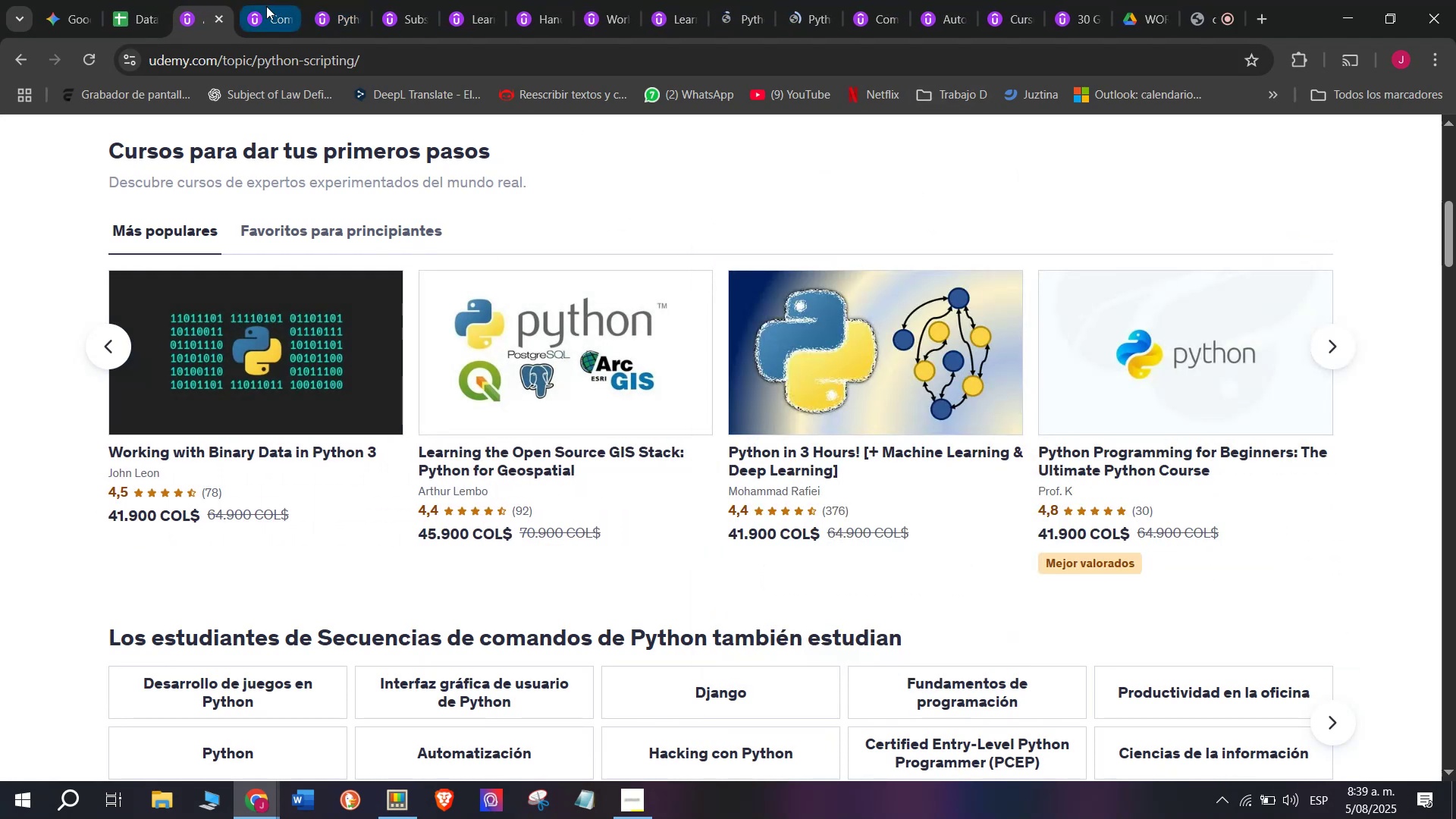 
left_click_drag(start_coordinate=[209, 0], to_coordinate=[1064, 0])
 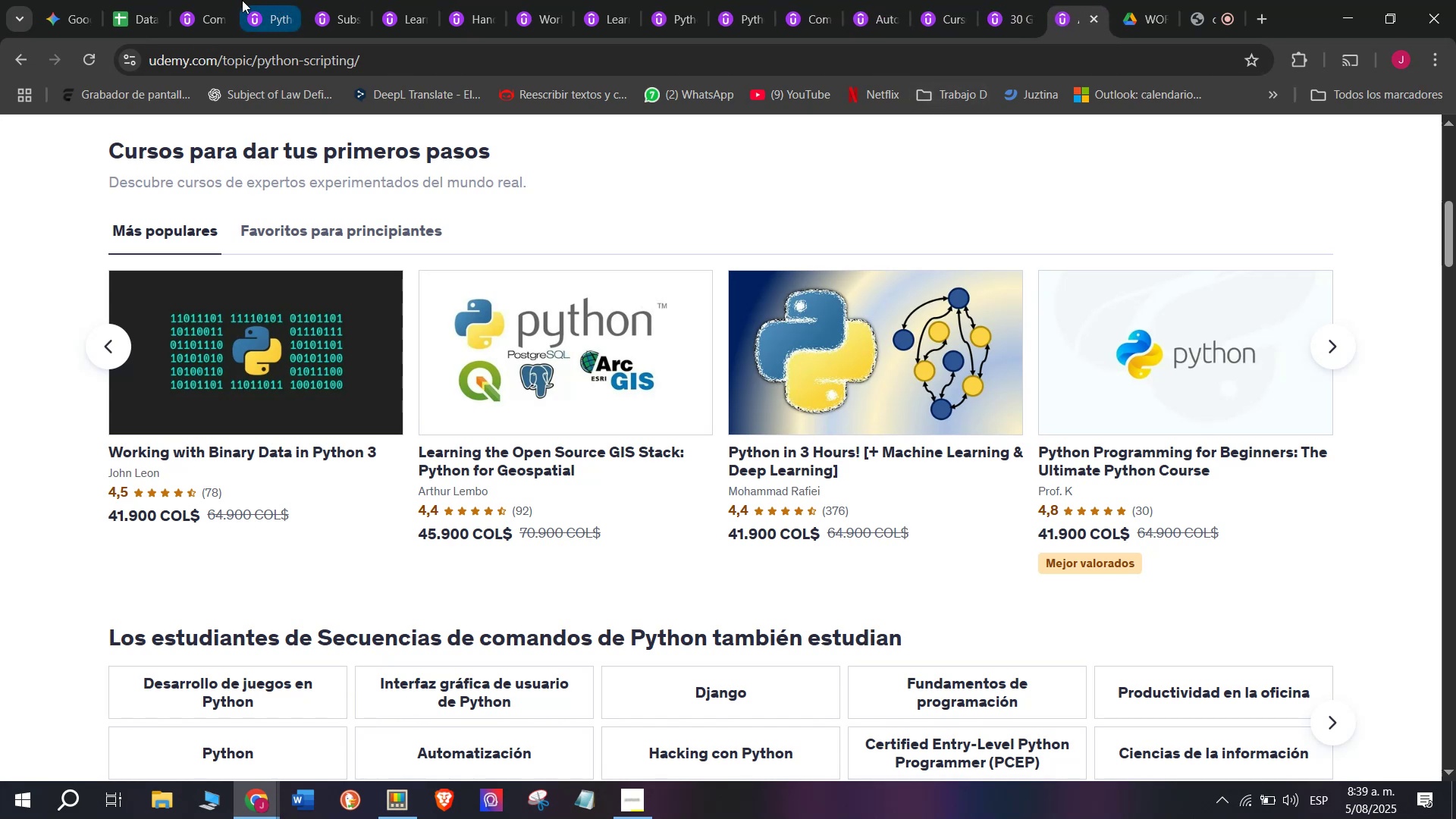 
left_click([222, 0])
 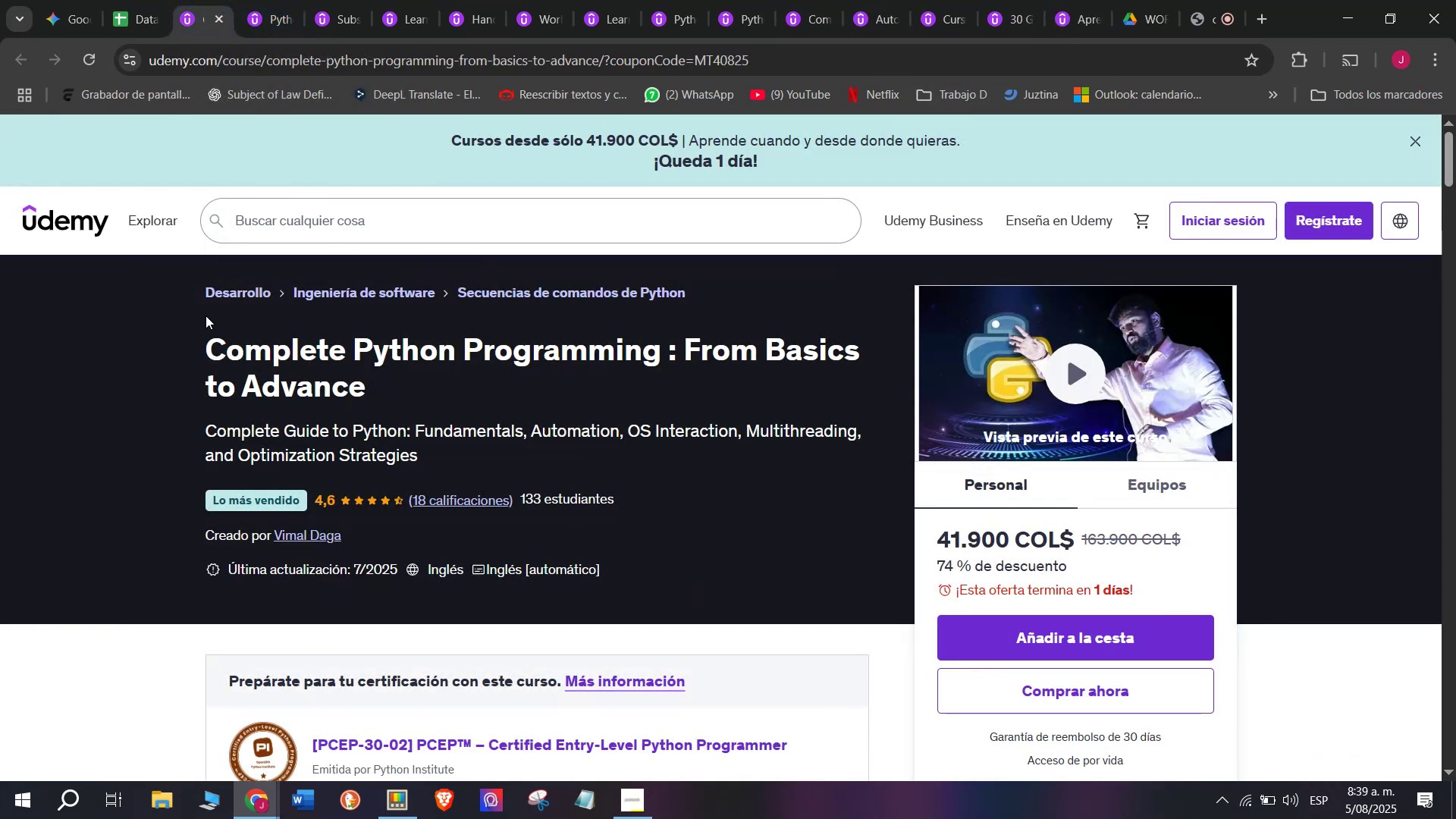 
left_click_drag(start_coordinate=[195, 339], to_coordinate=[431, 407])
 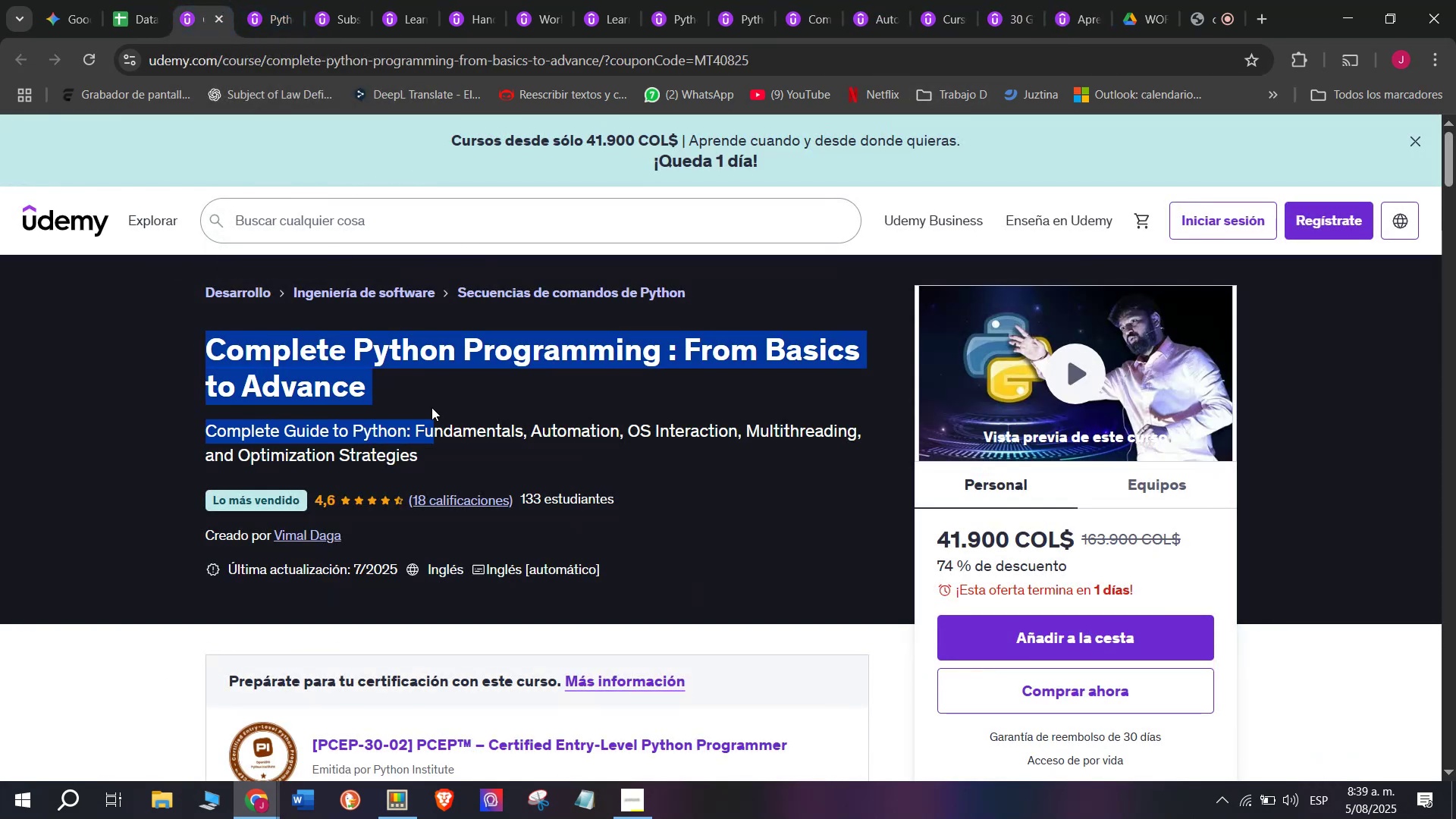 
key(Break)
 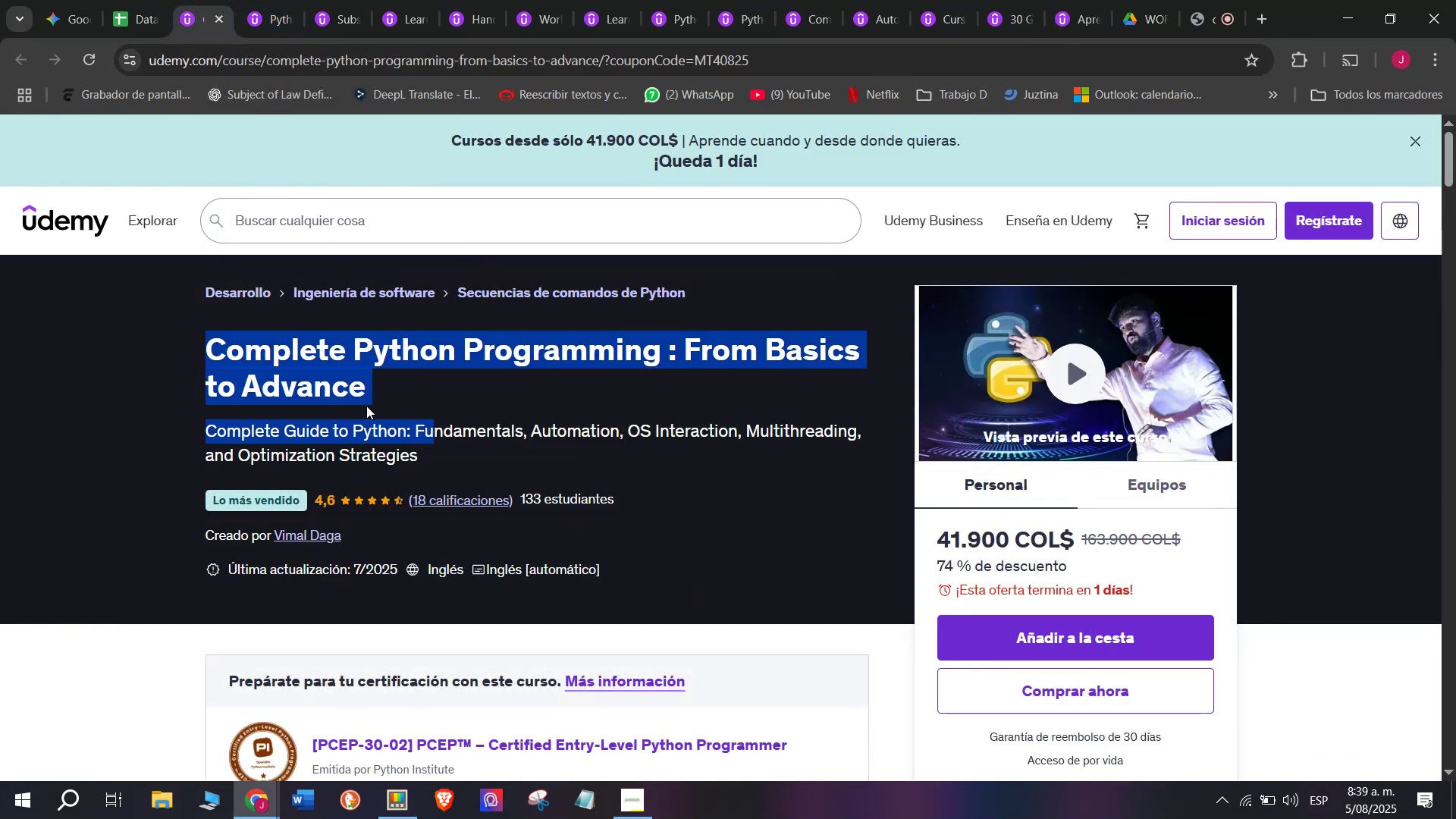 
key(Control+ControlLeft)
 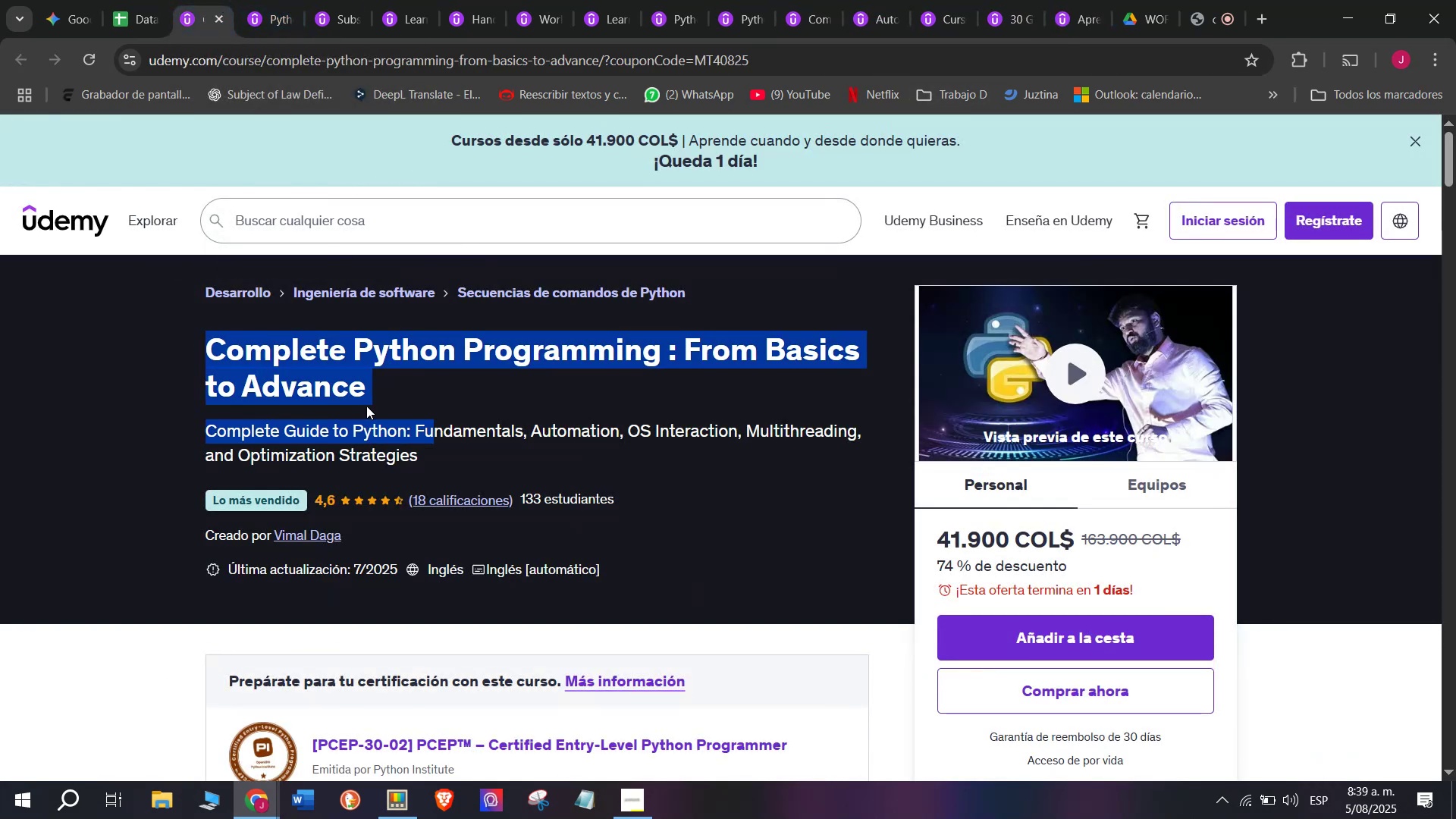 
key(Control+C)
 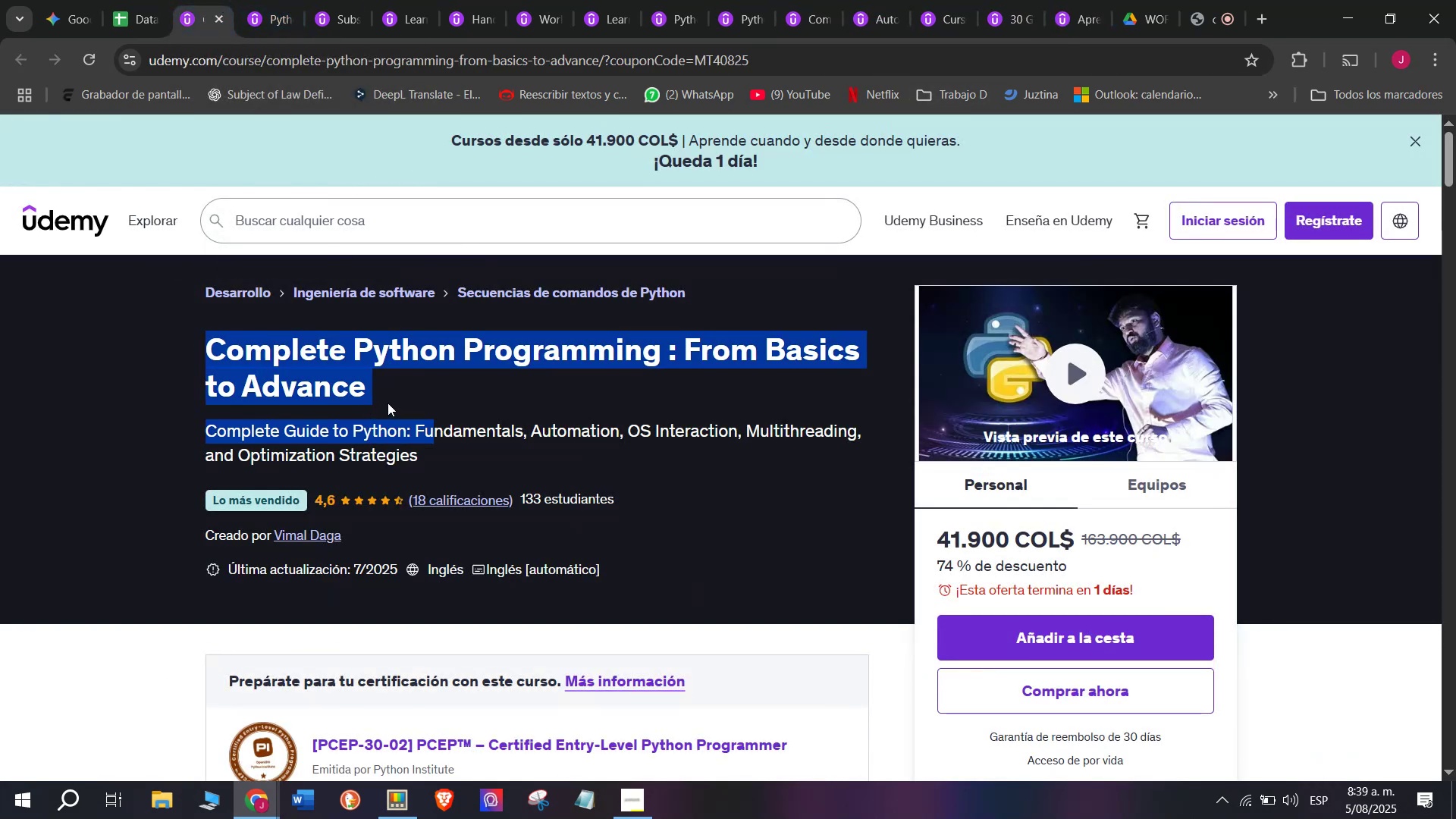 
double_click([388, 394])
 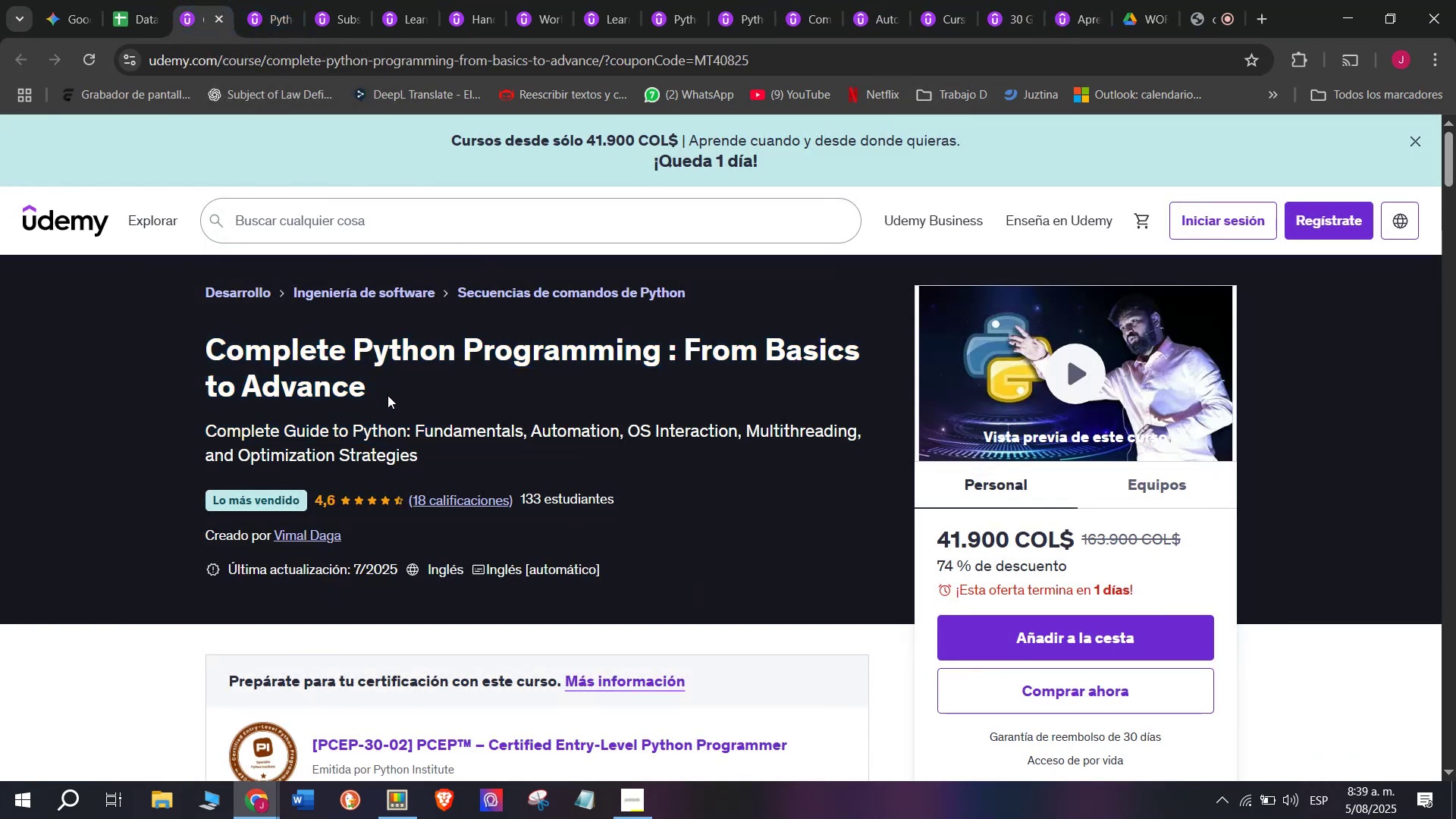 
left_click_drag(start_coordinate=[387, 394], to_coordinate=[187, 341])
 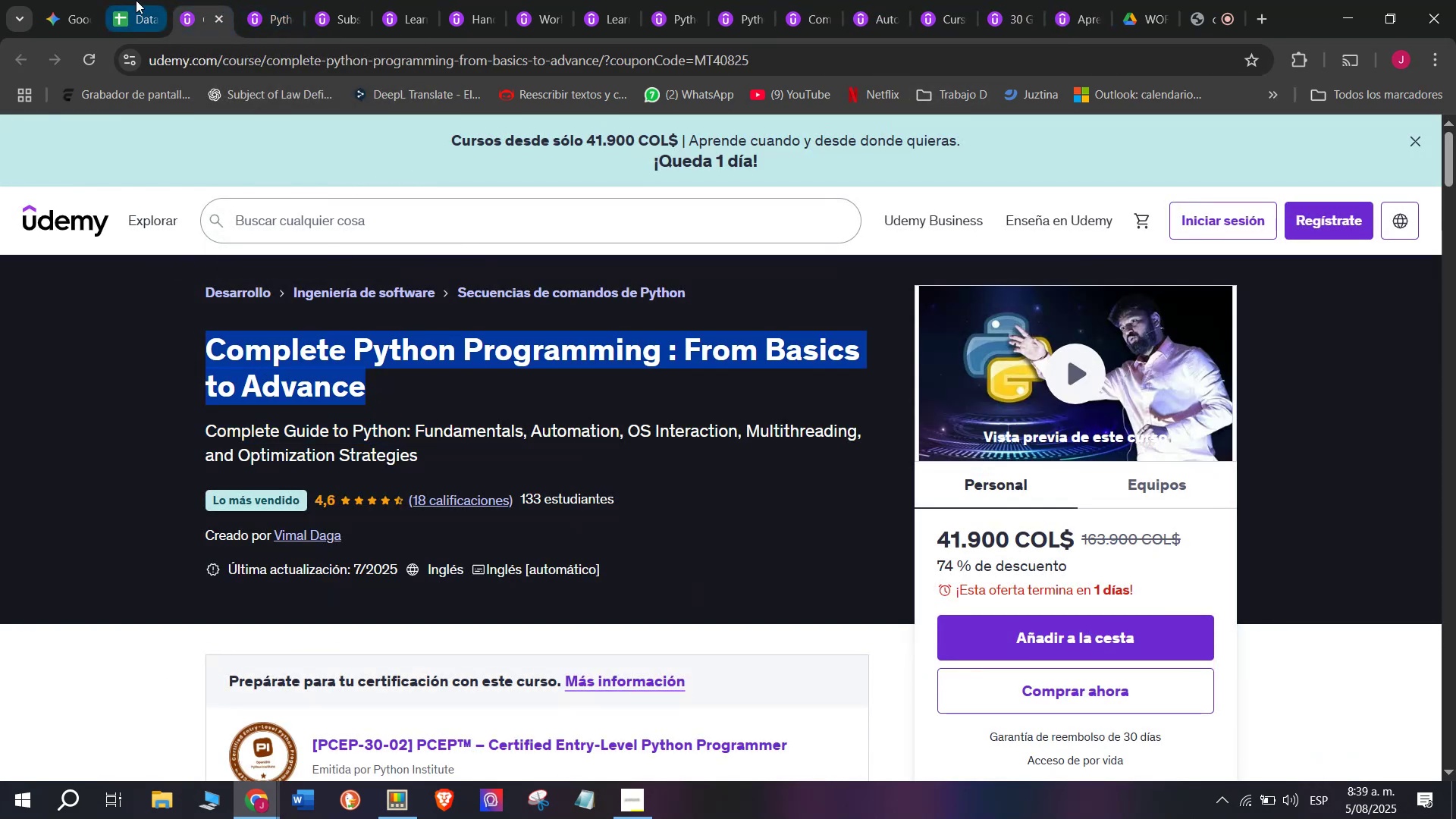 
key(Break)
 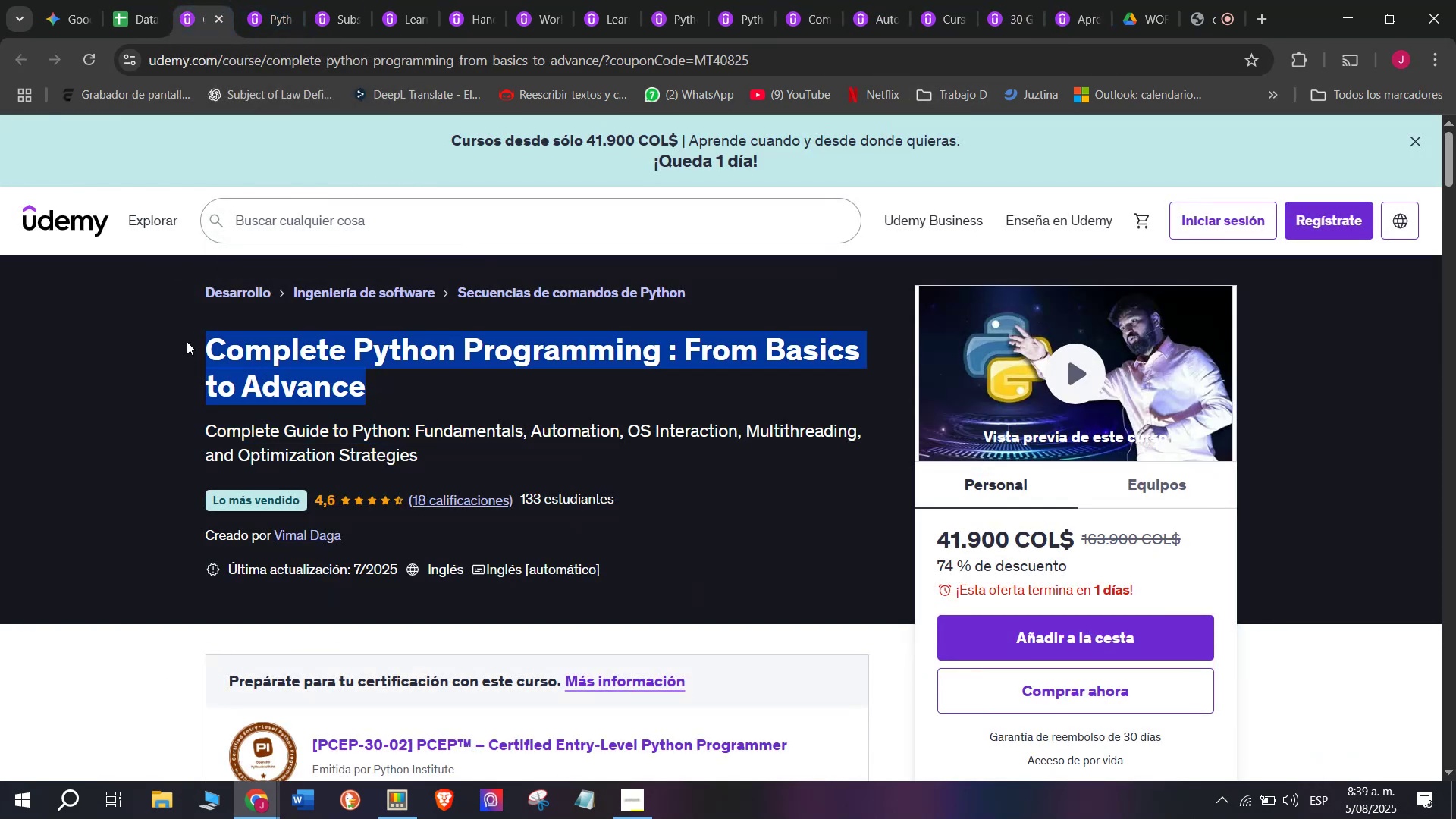 
key(Control+ControlLeft)
 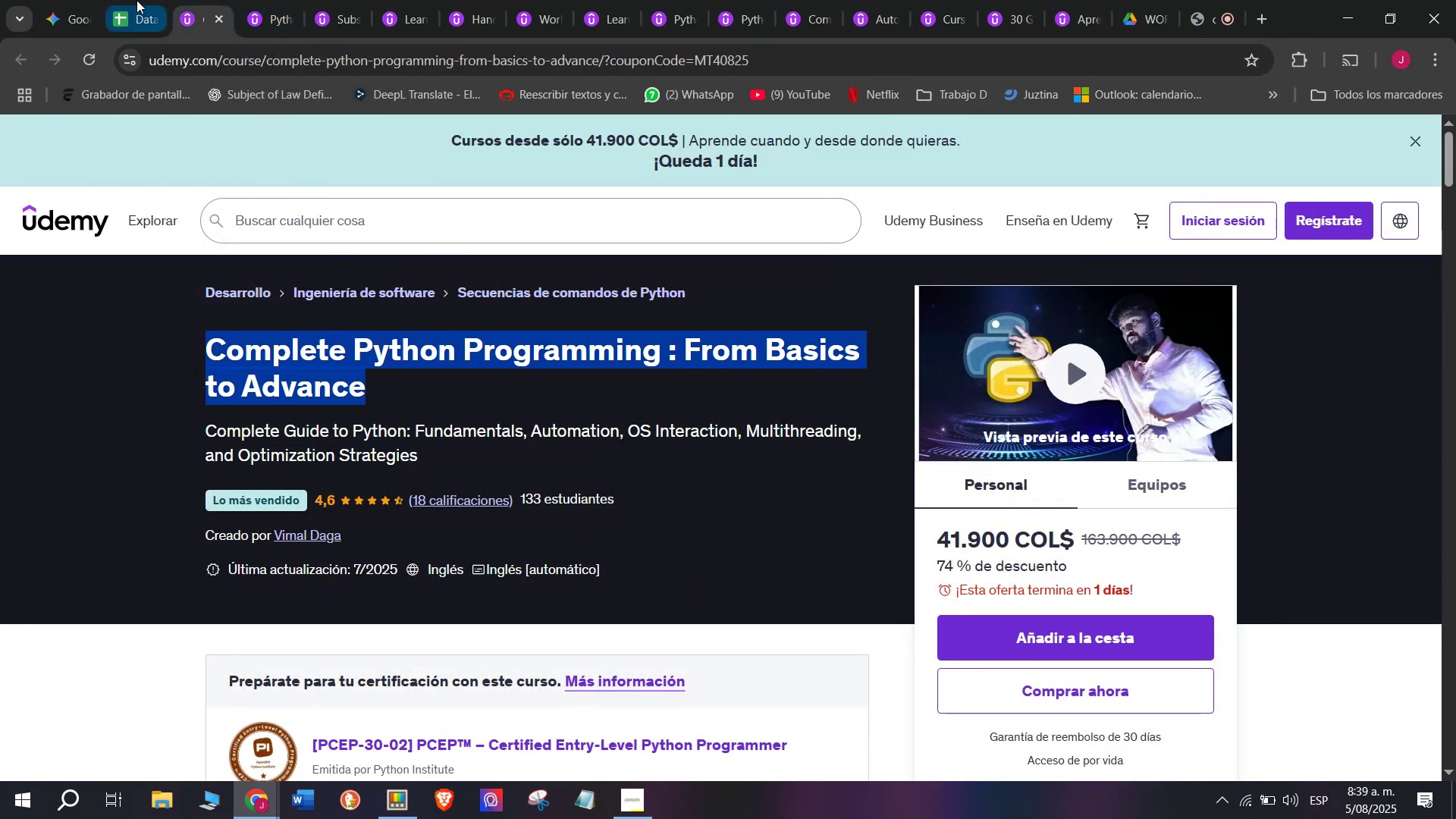 
key(Control+C)
 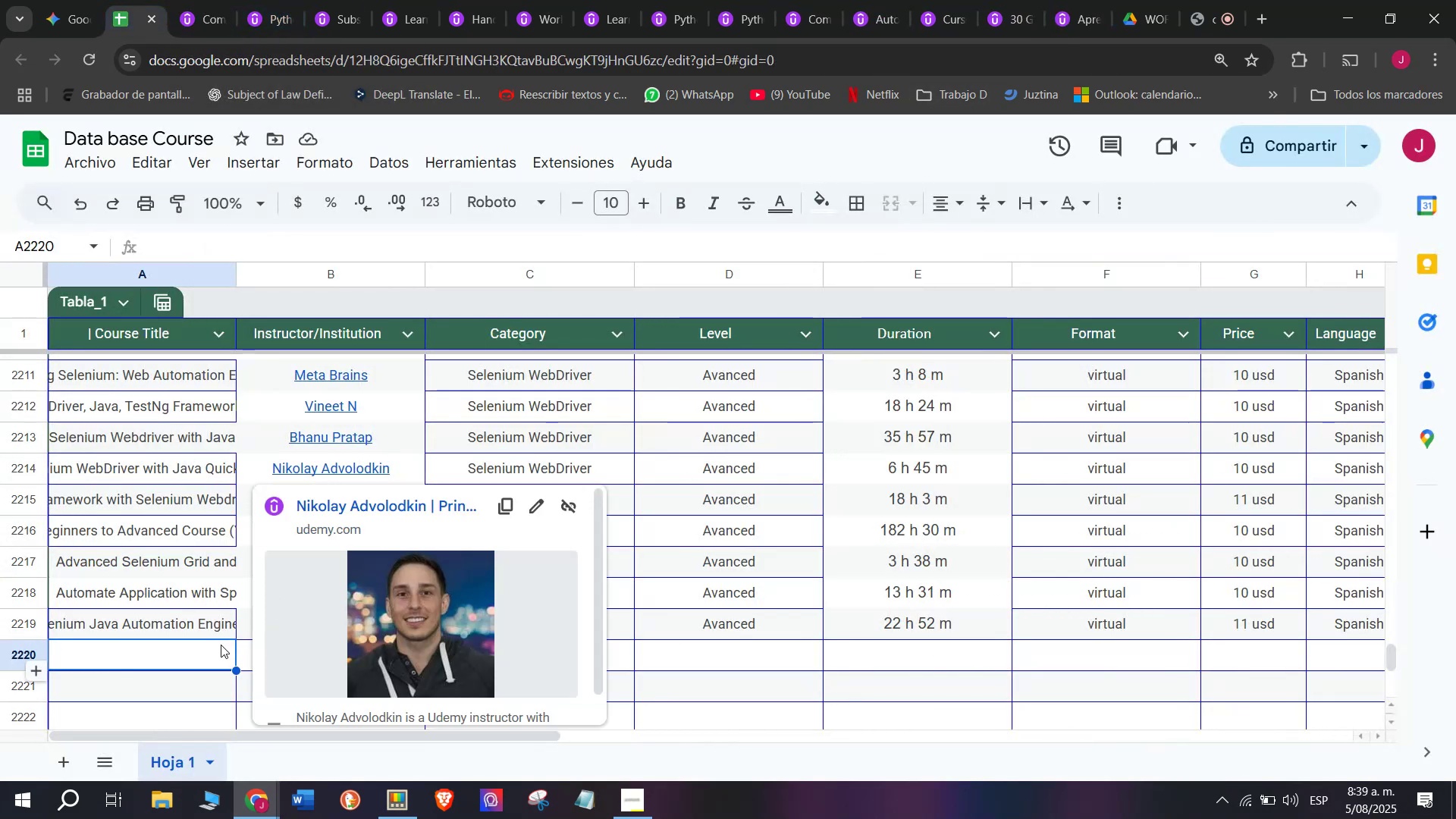 
double_click([215, 646])
 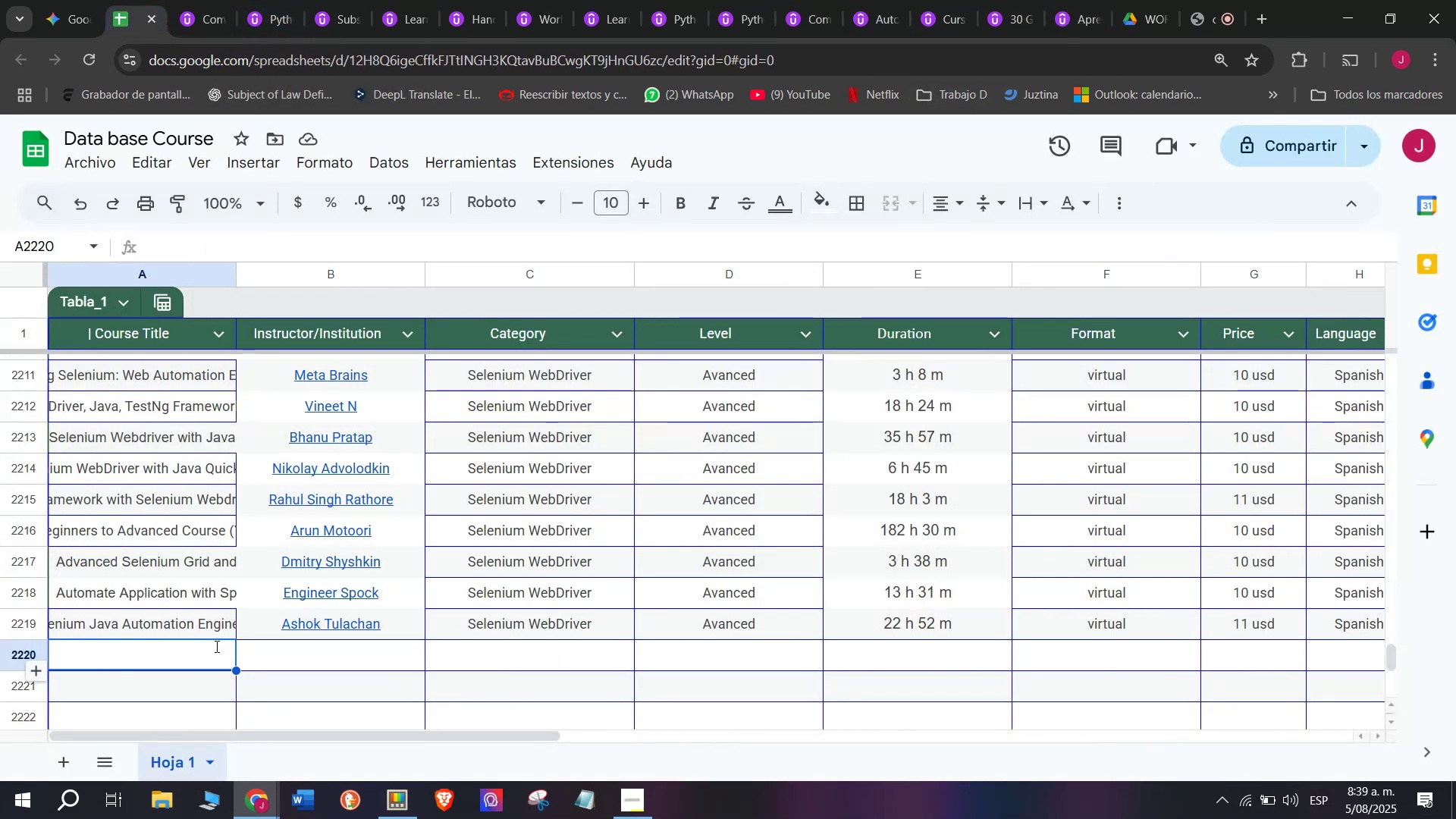 
key(Z)
 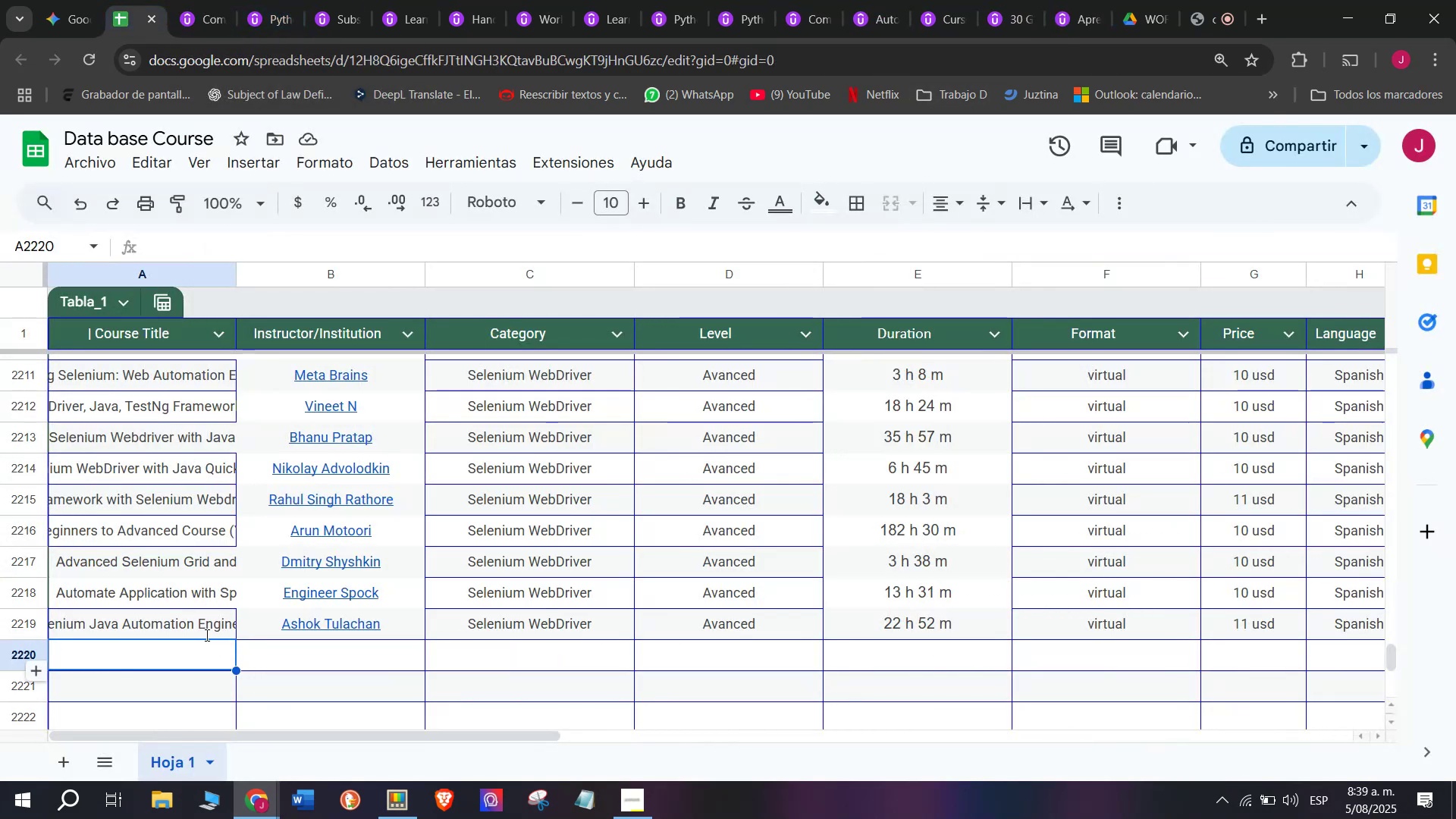 
key(Control+ControlLeft)
 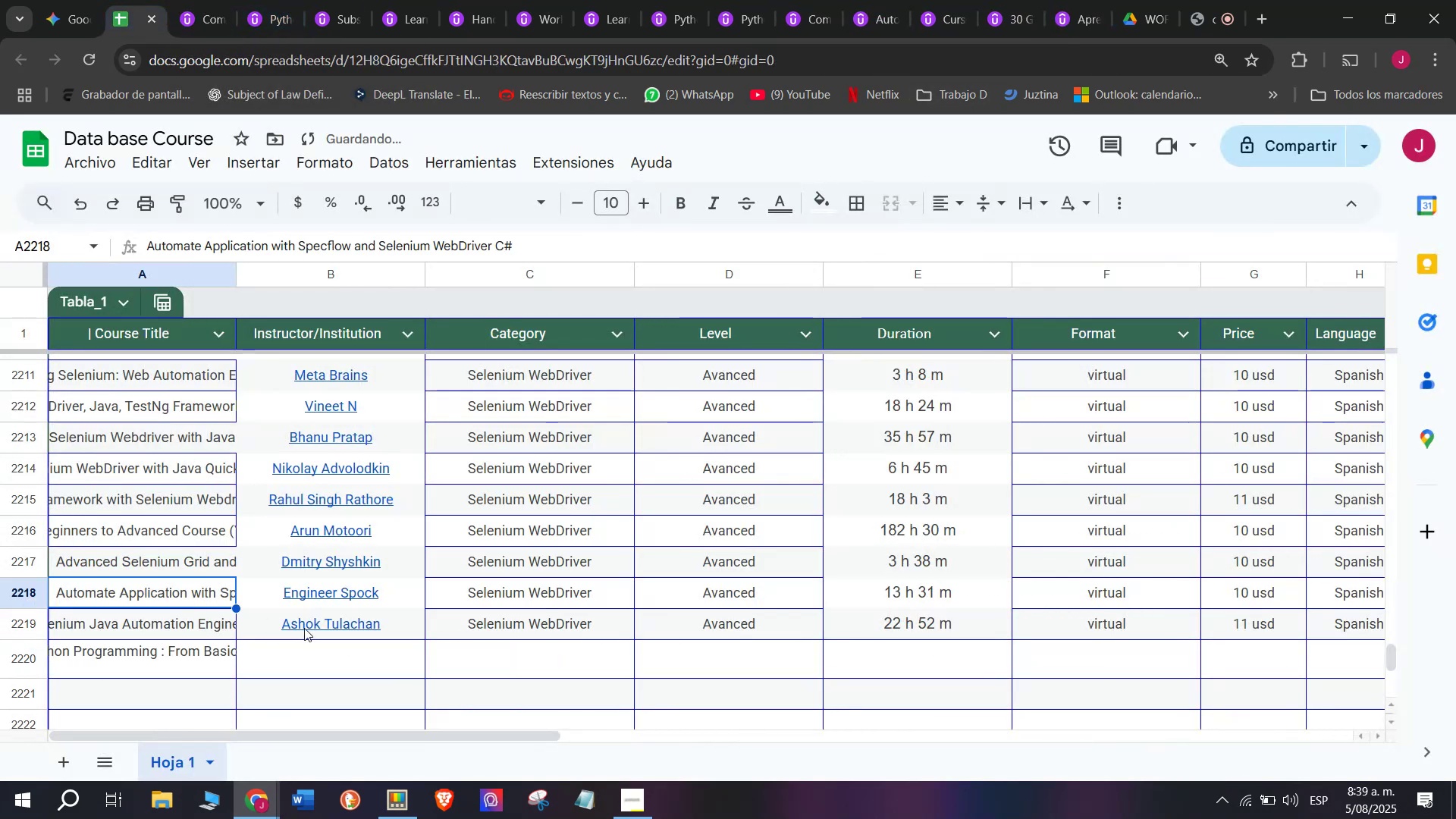 
key(Control+V)
 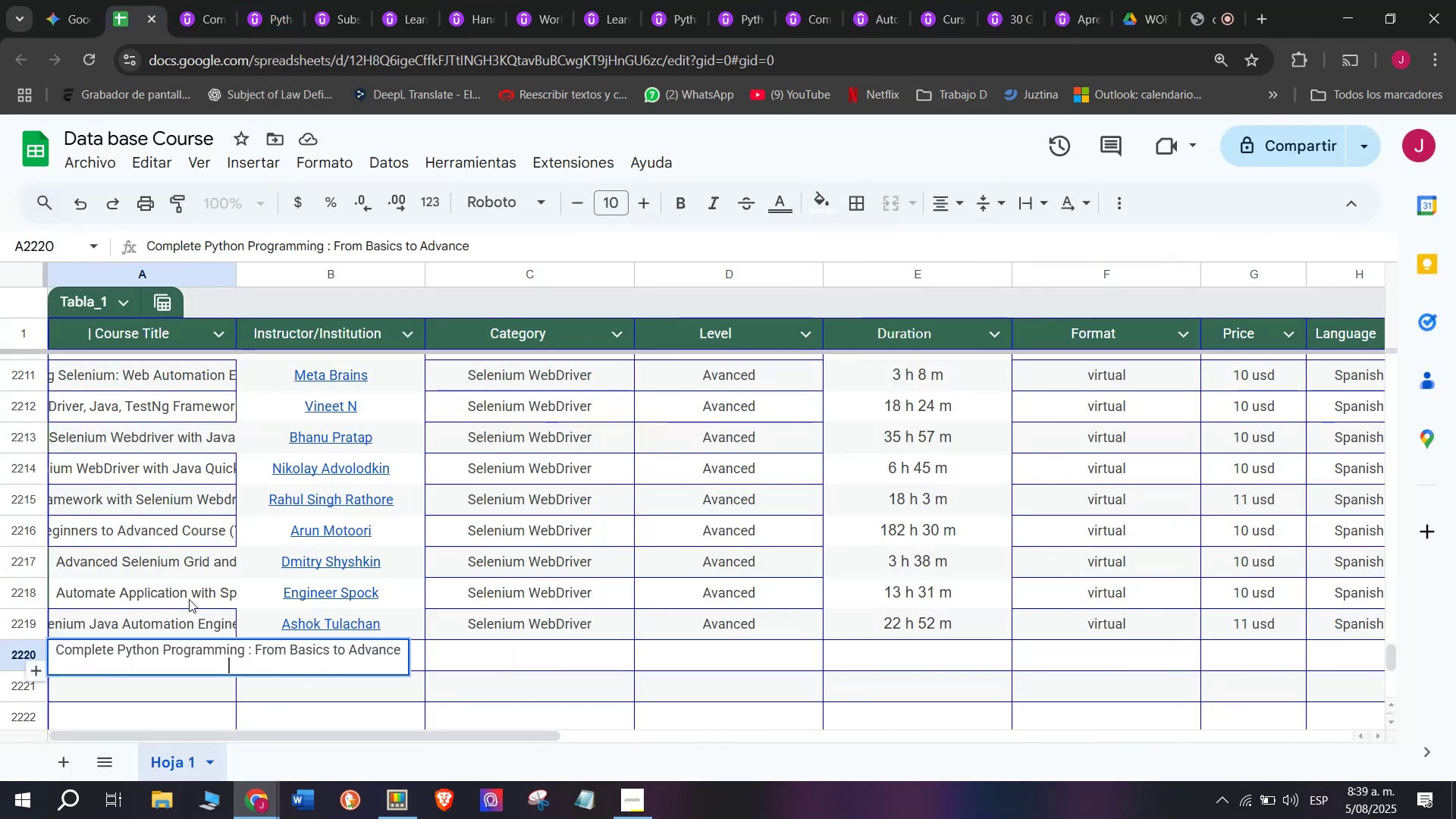 
triple_click([189, 599])
 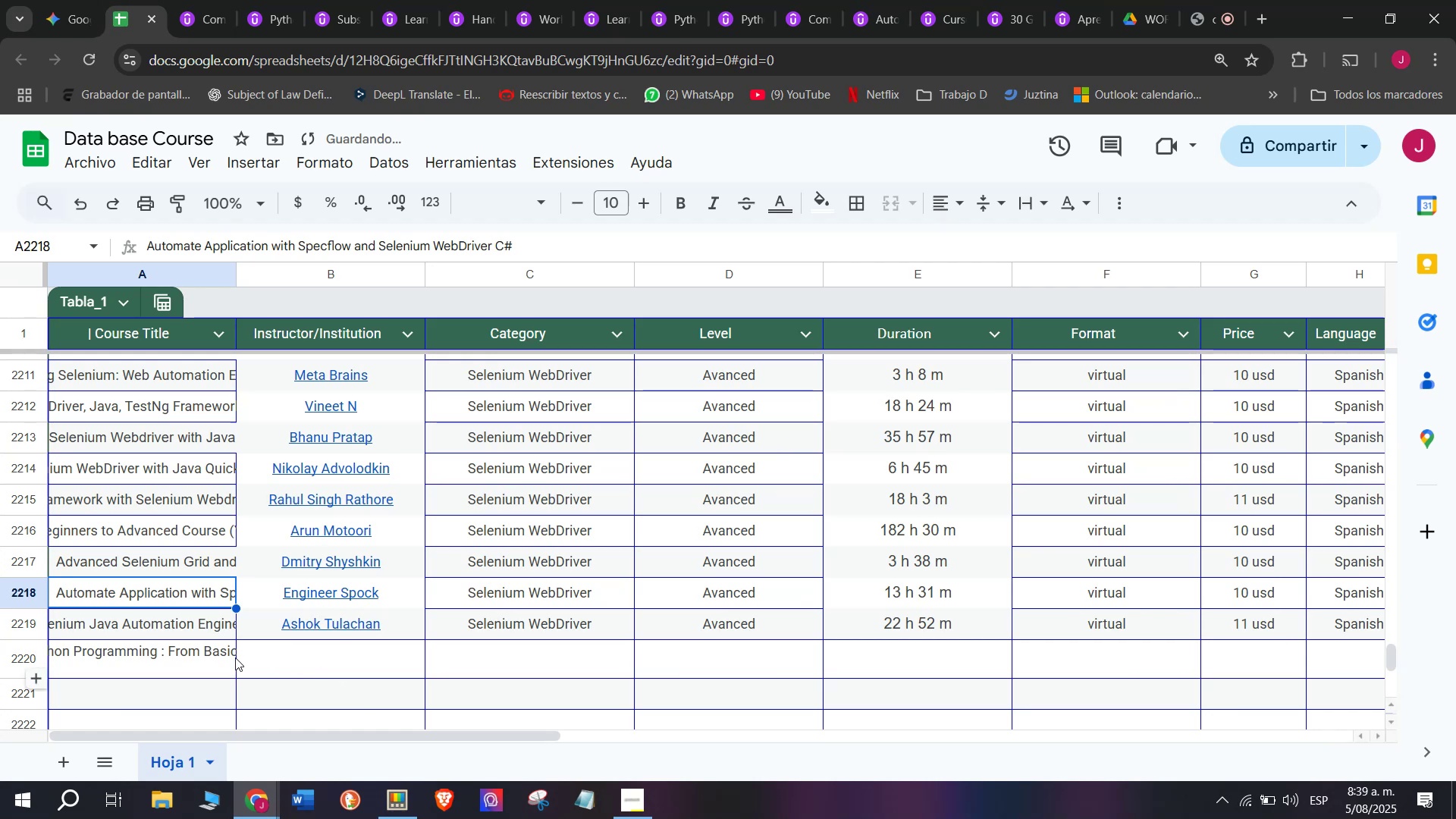 
double_click([235, 659])
 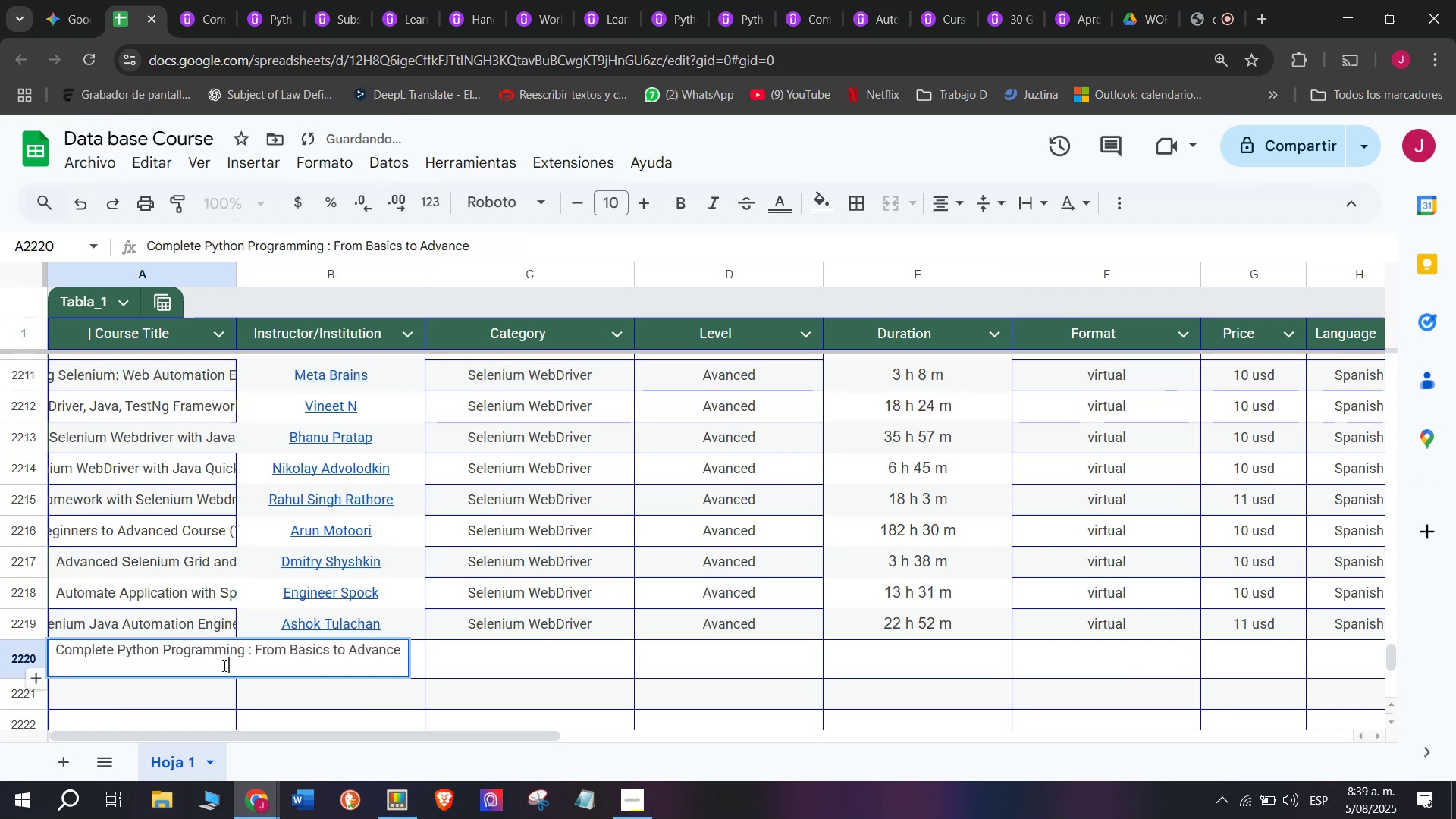 
key(Backspace)
 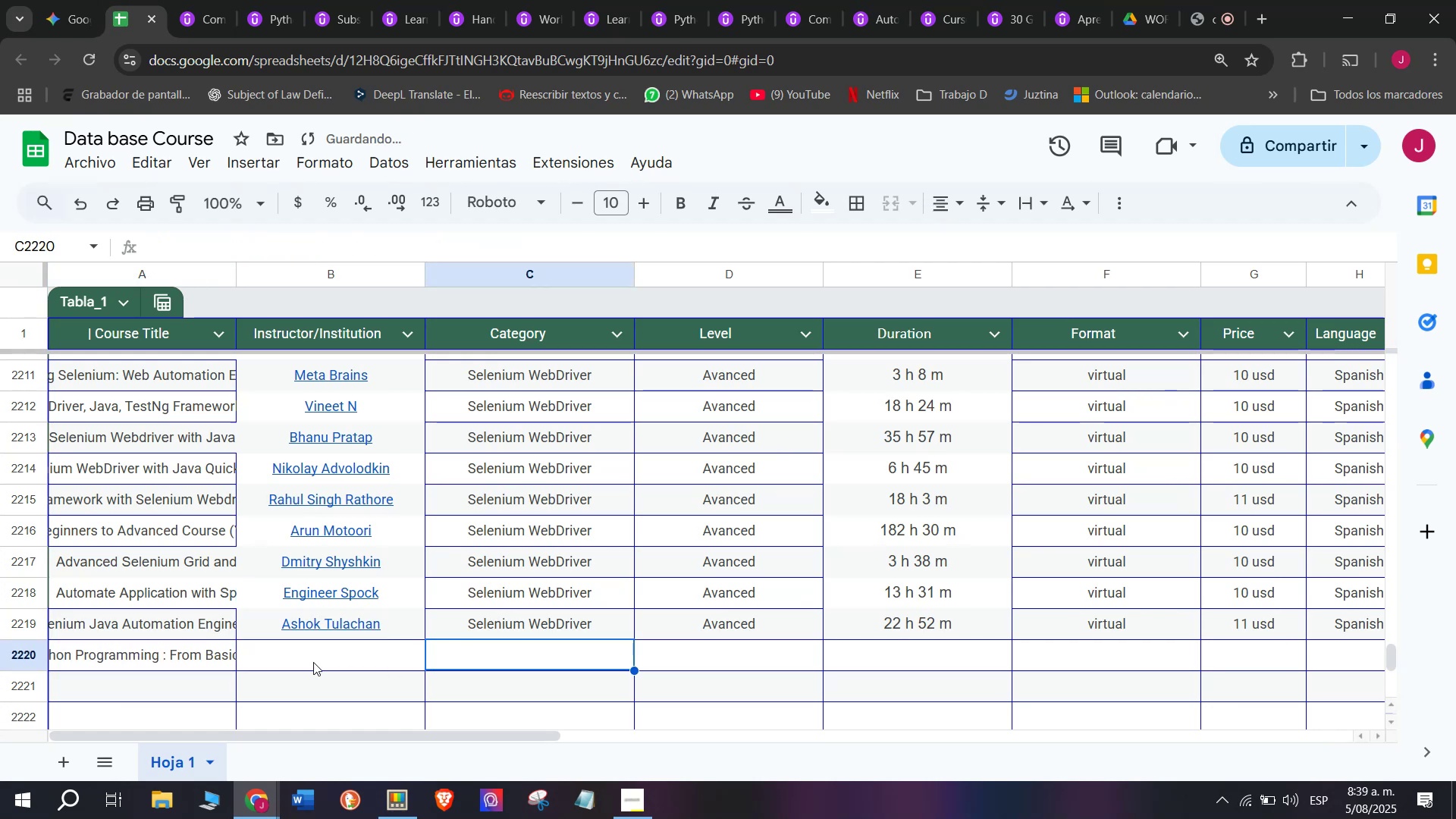 
key(Q)
 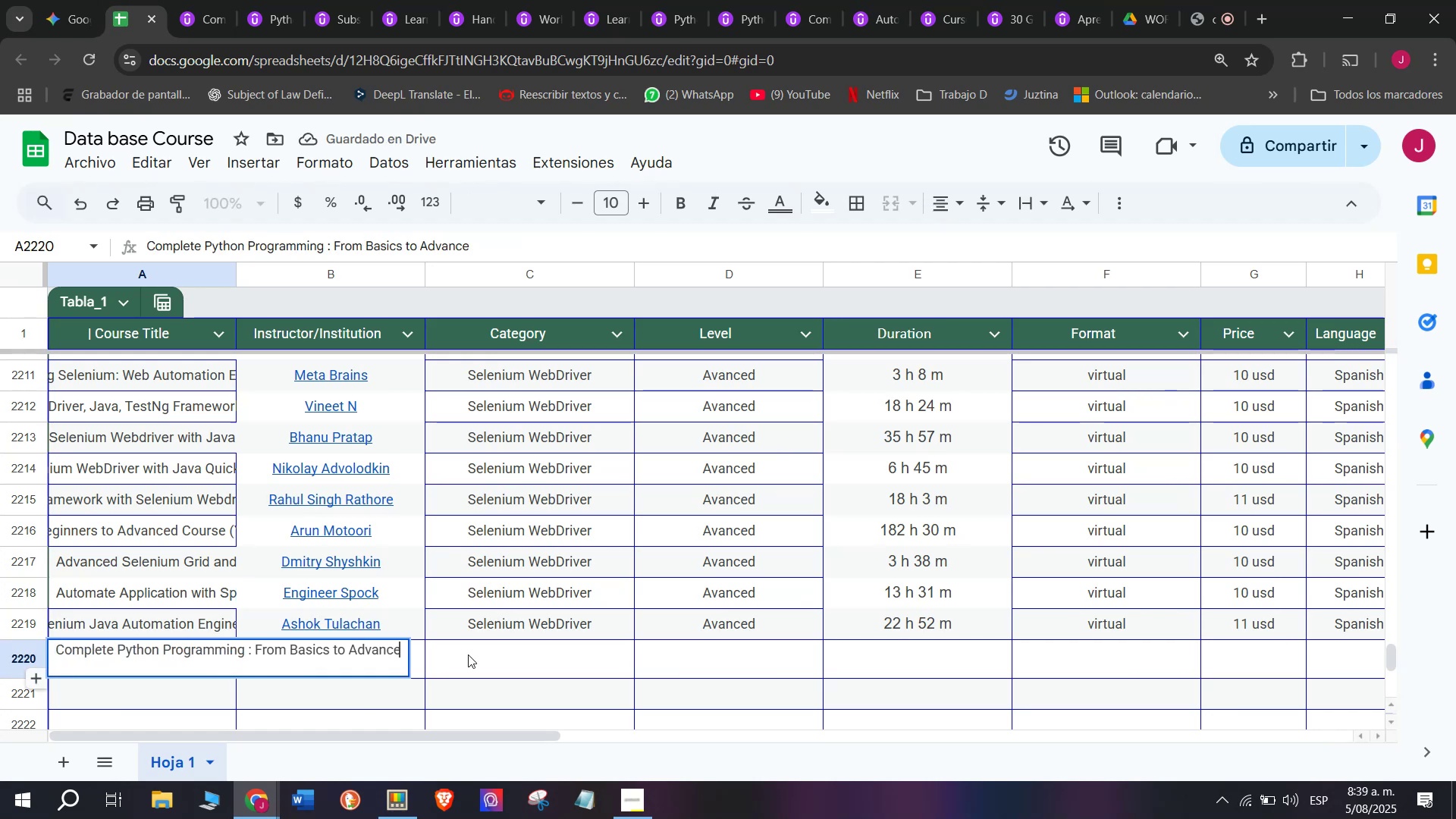 
double_click([310, 651])
 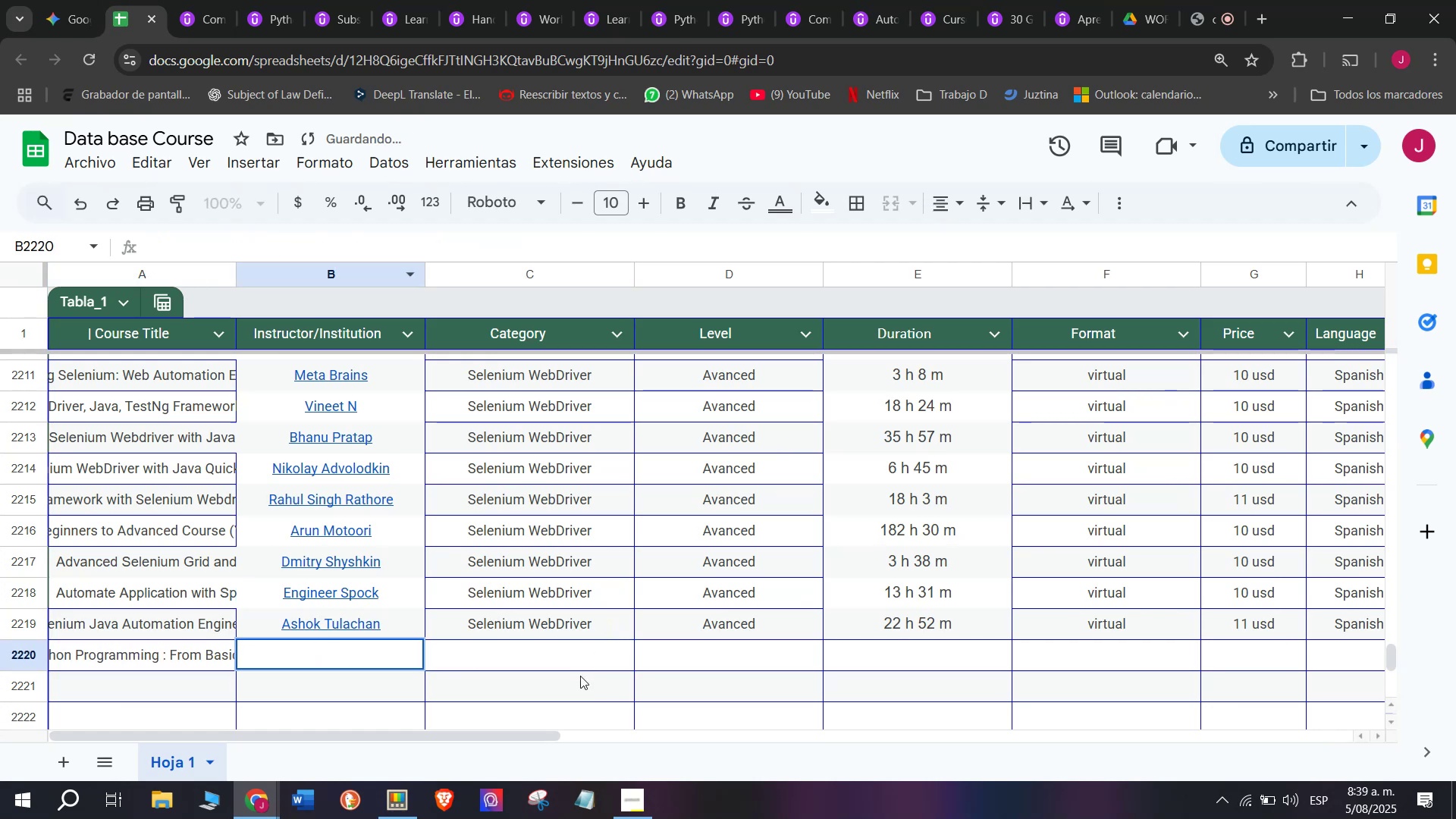 
left_click([580, 654])
 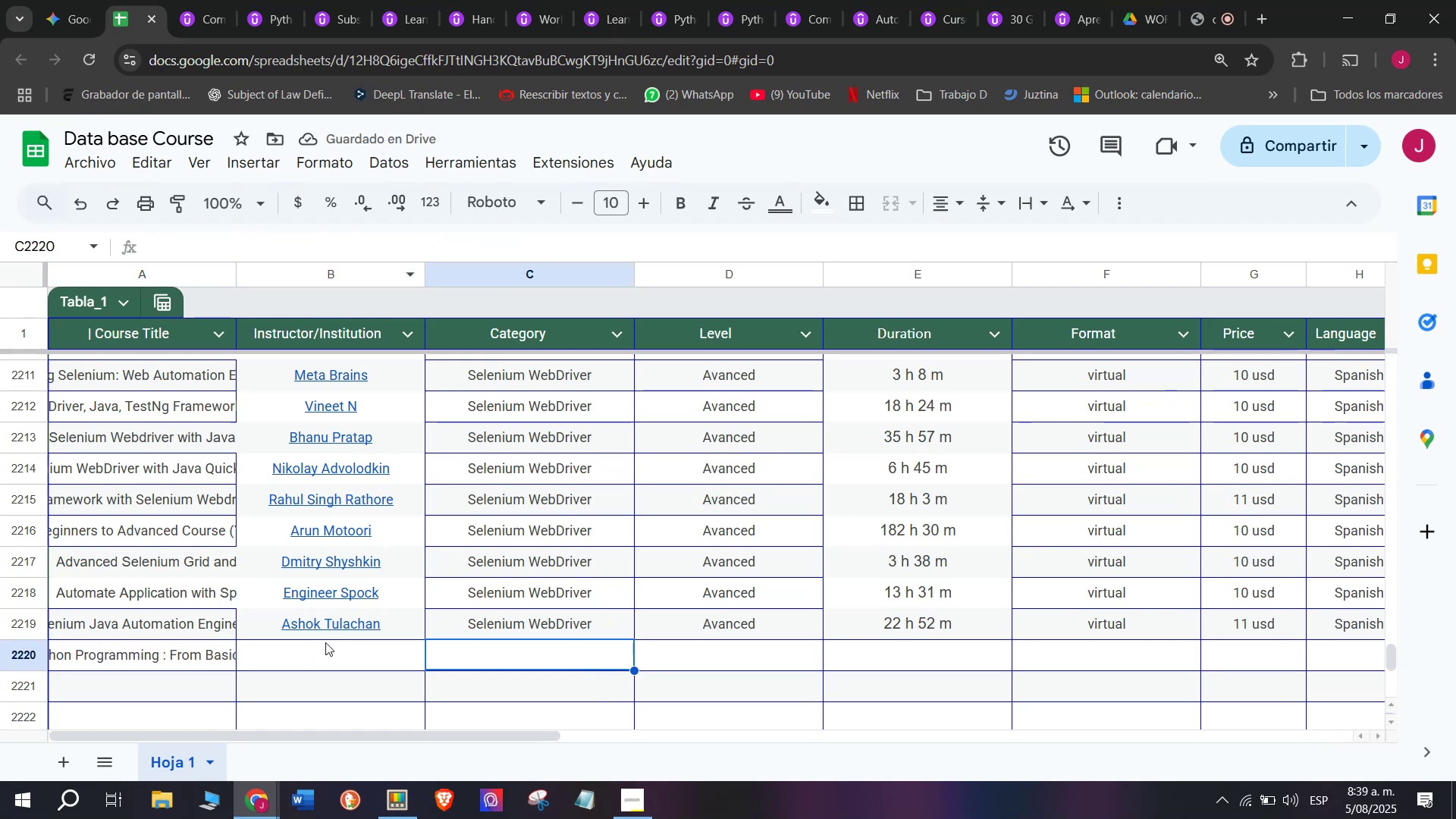 
left_click([325, 642])
 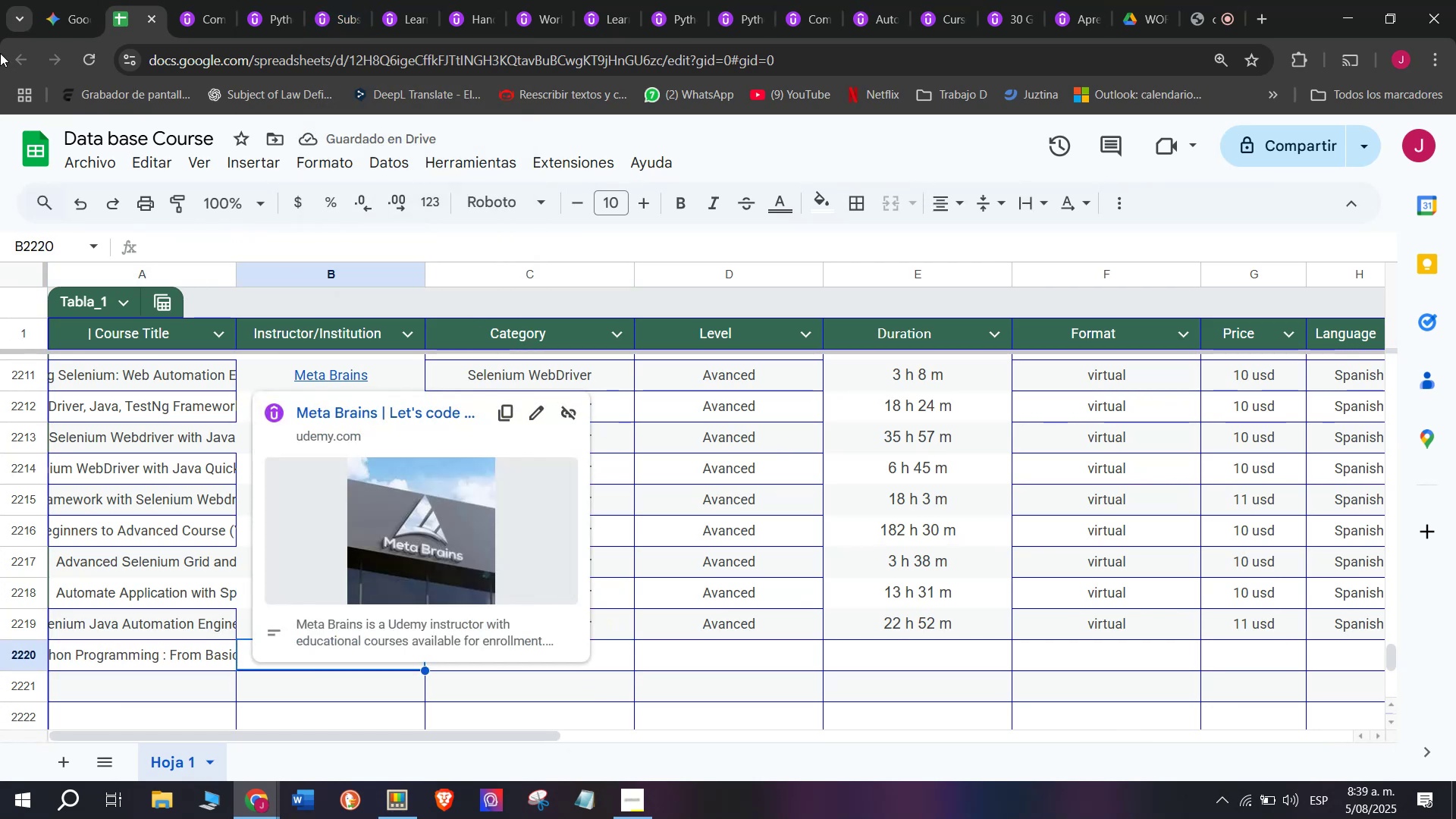 
left_click([205, 0])
 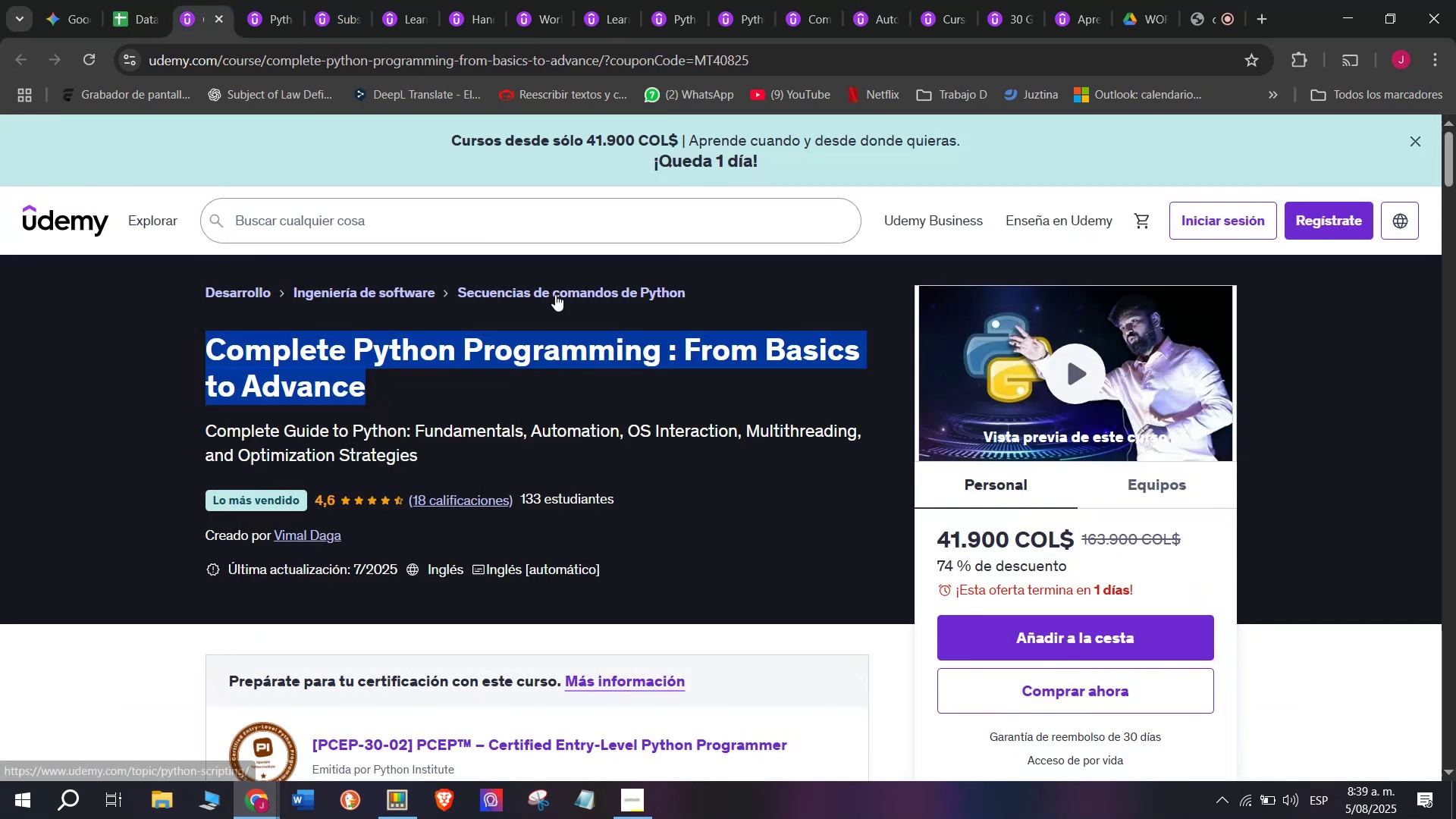 
left_click_drag(start_coordinate=[728, 278], to_coordinate=[461, 289])
 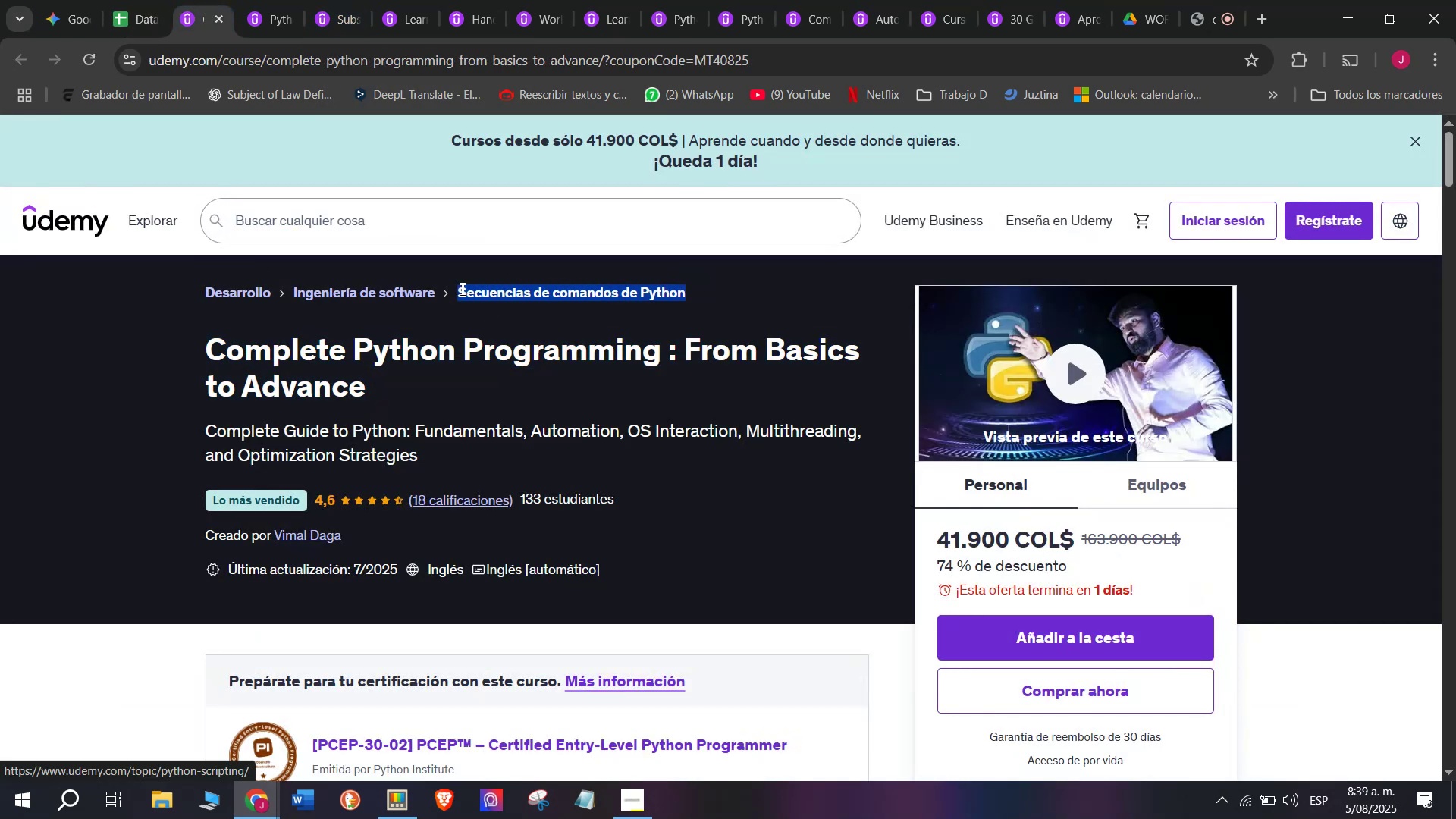 
key(Break)
 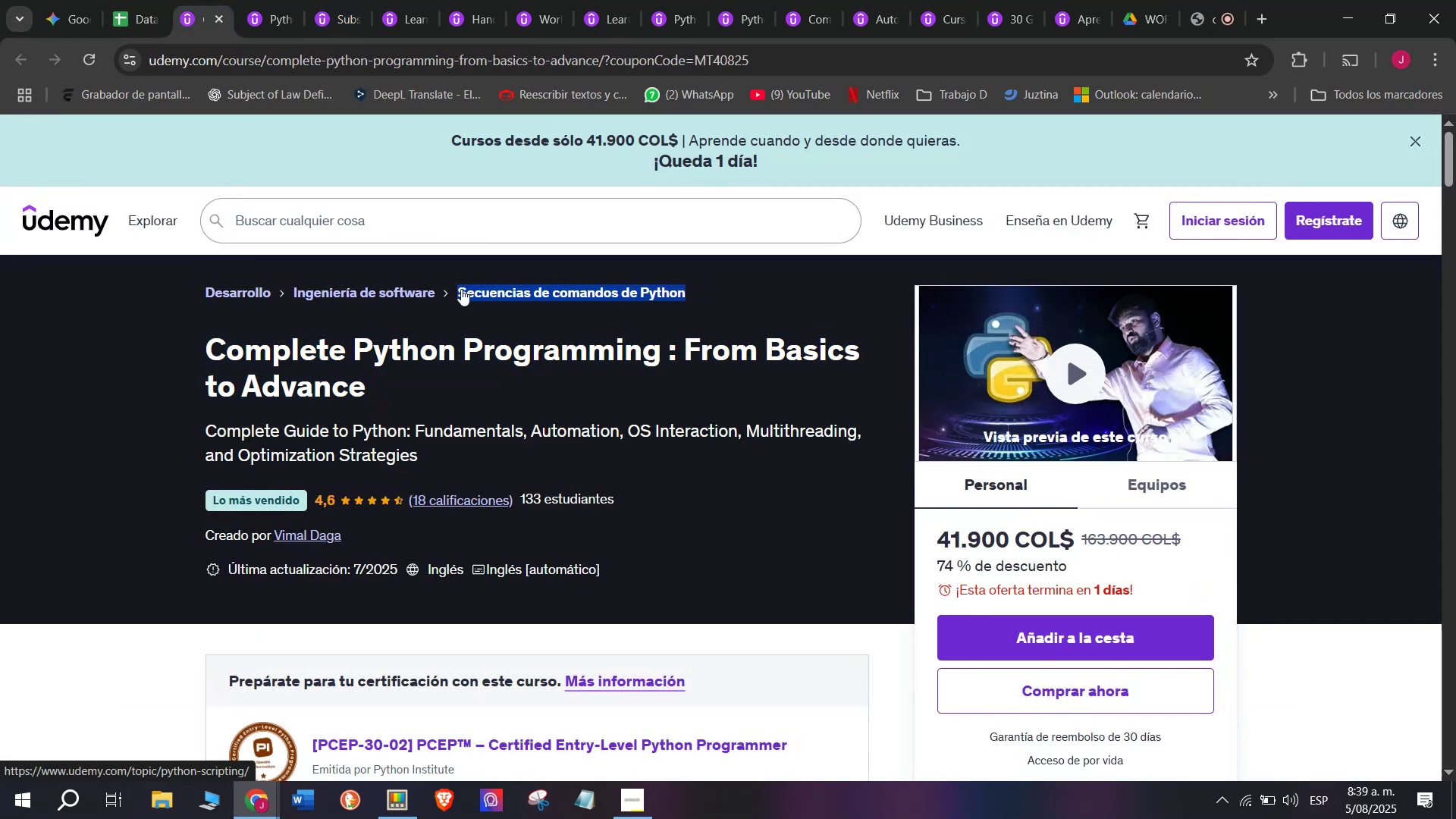 
key(Control+ControlLeft)
 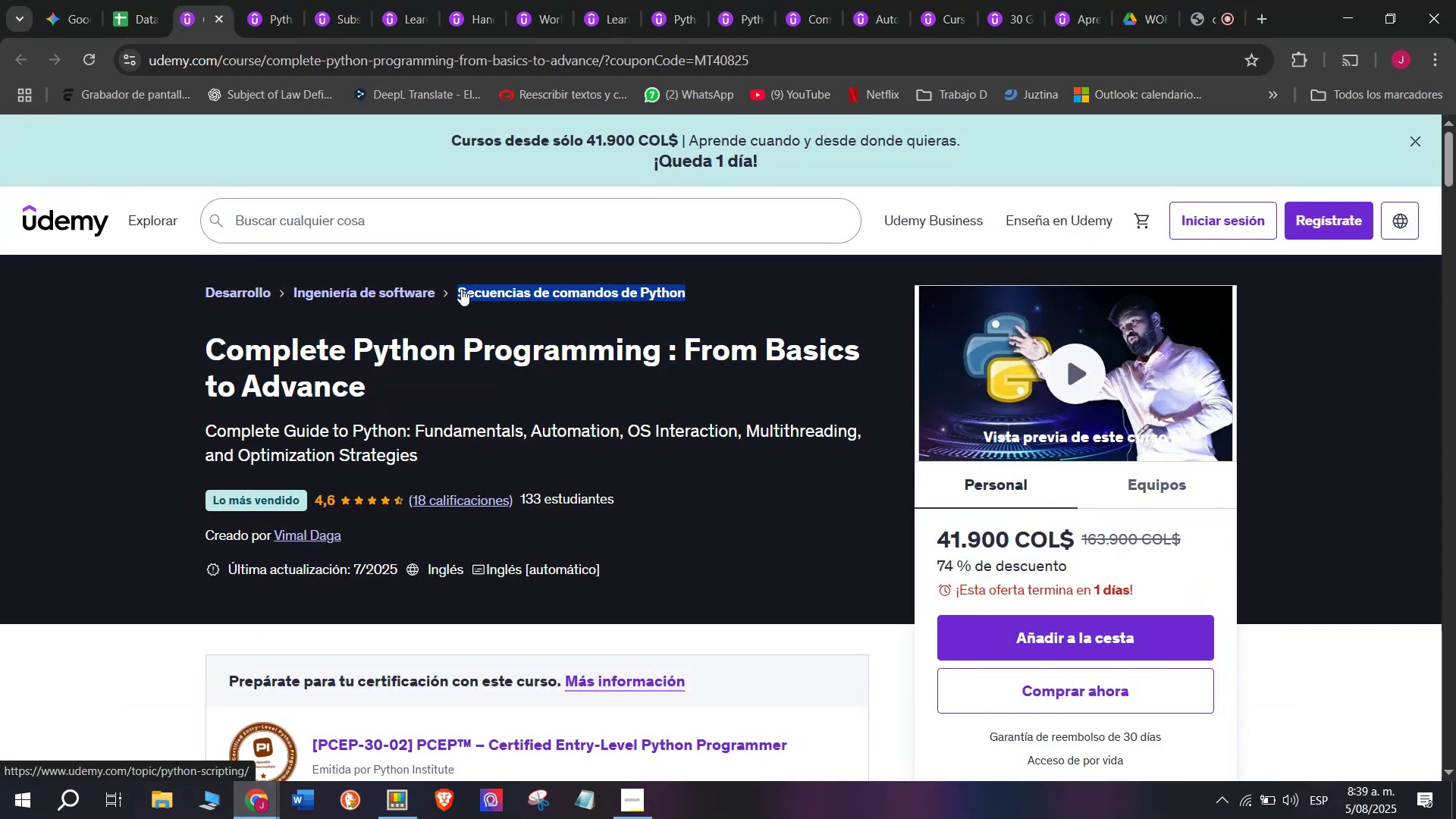 
key(Control+C)
 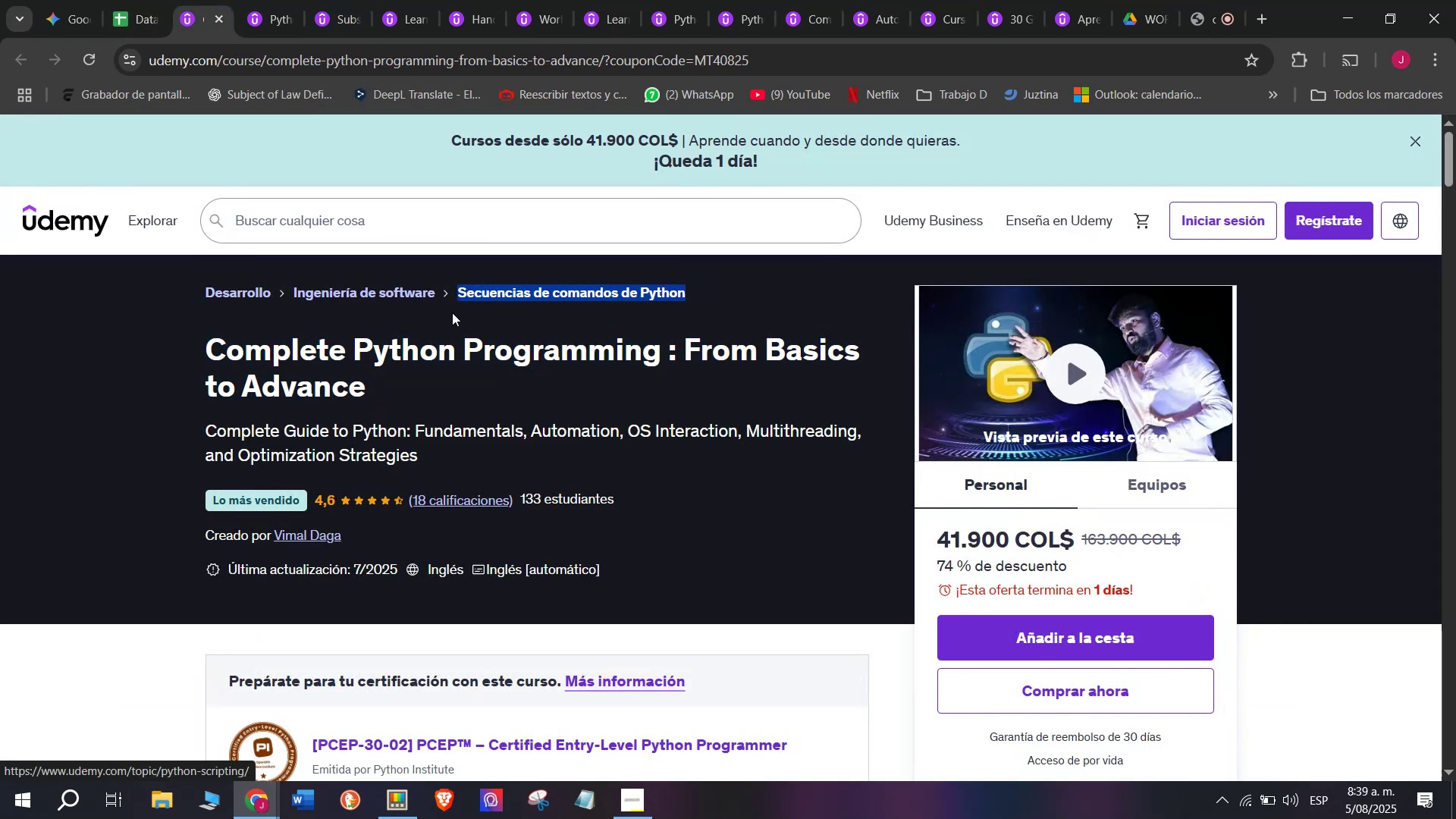 
key(Control+ControlLeft)
 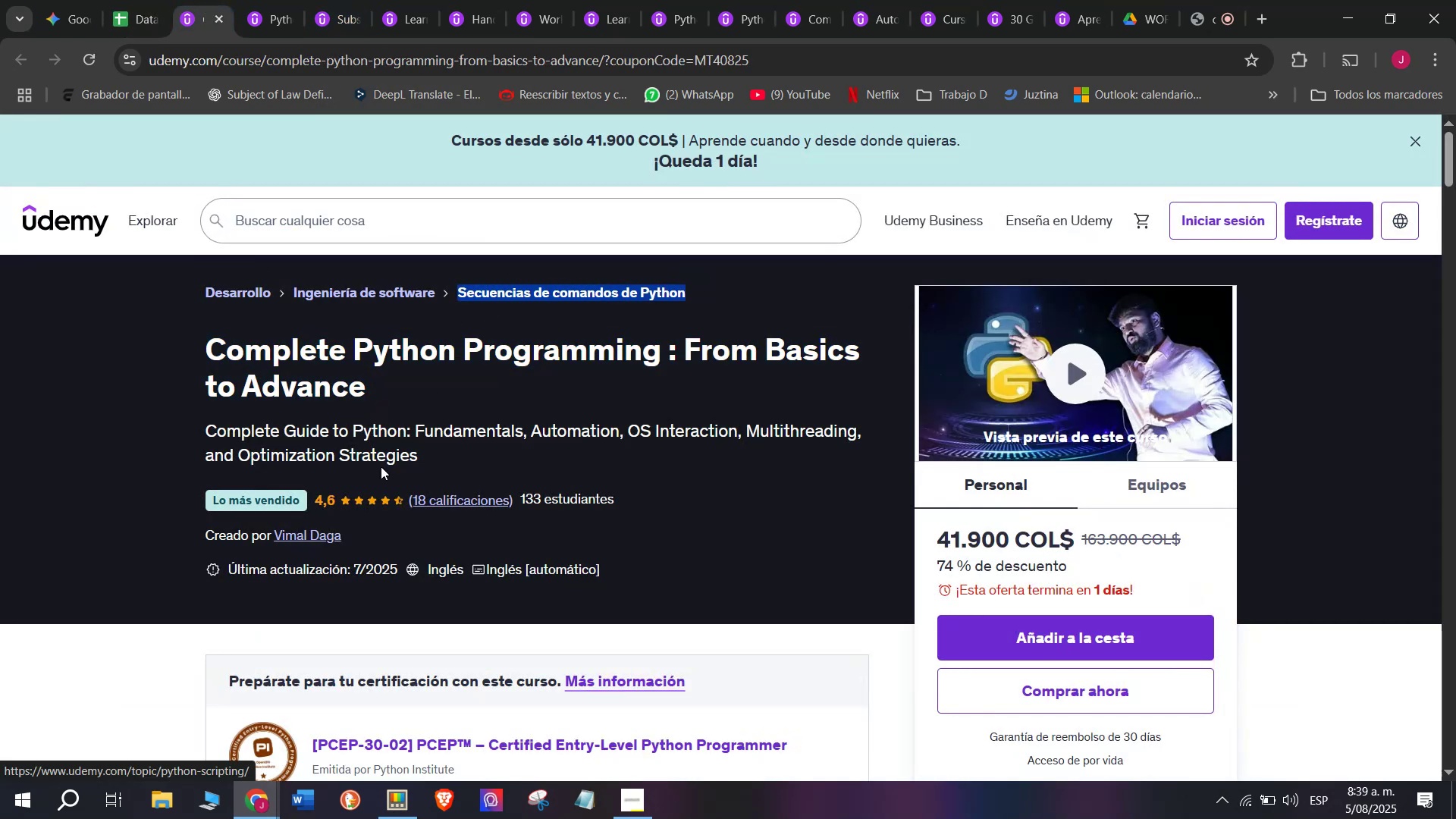 
key(Break)
 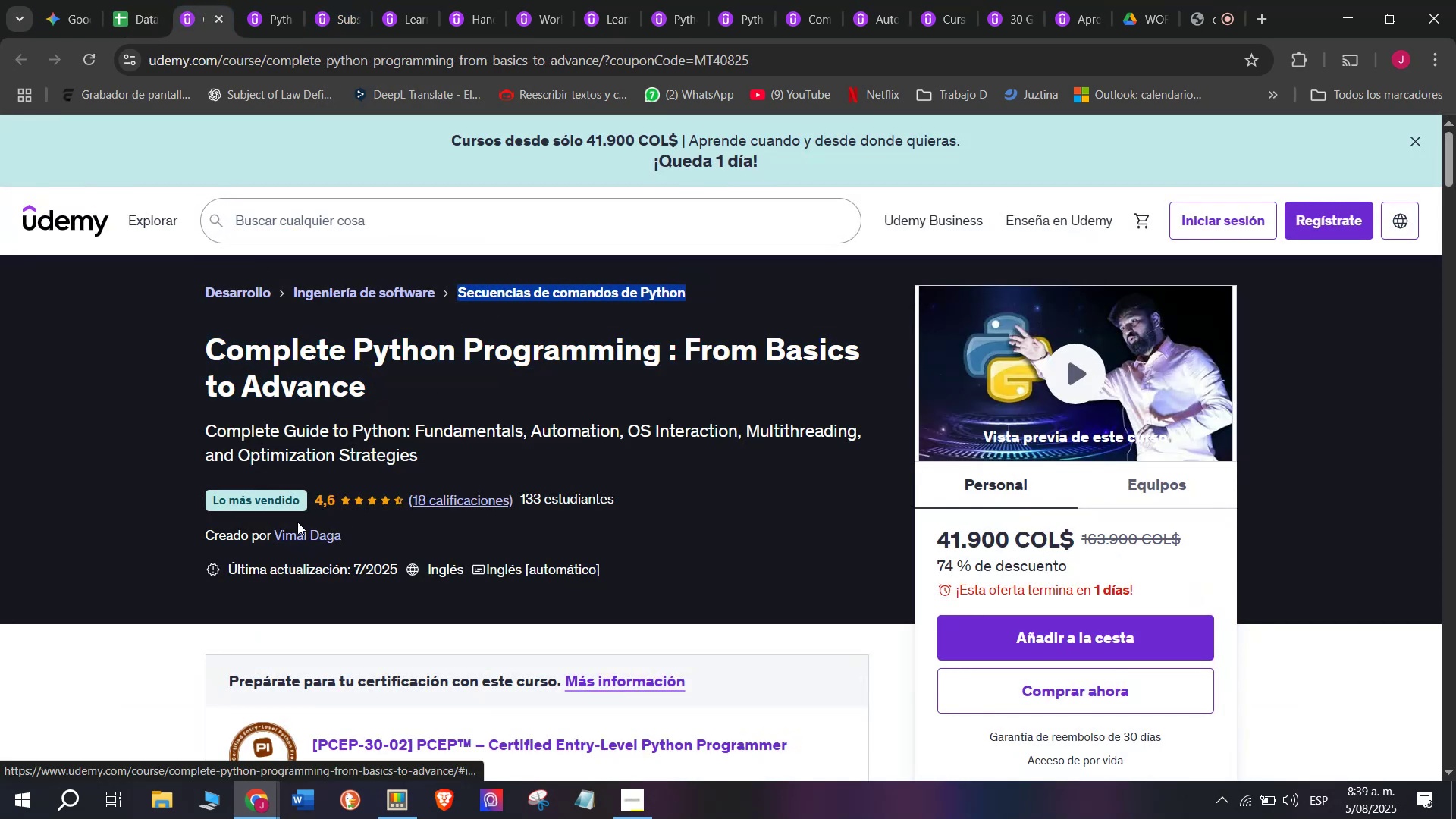 
key(Control+C)
 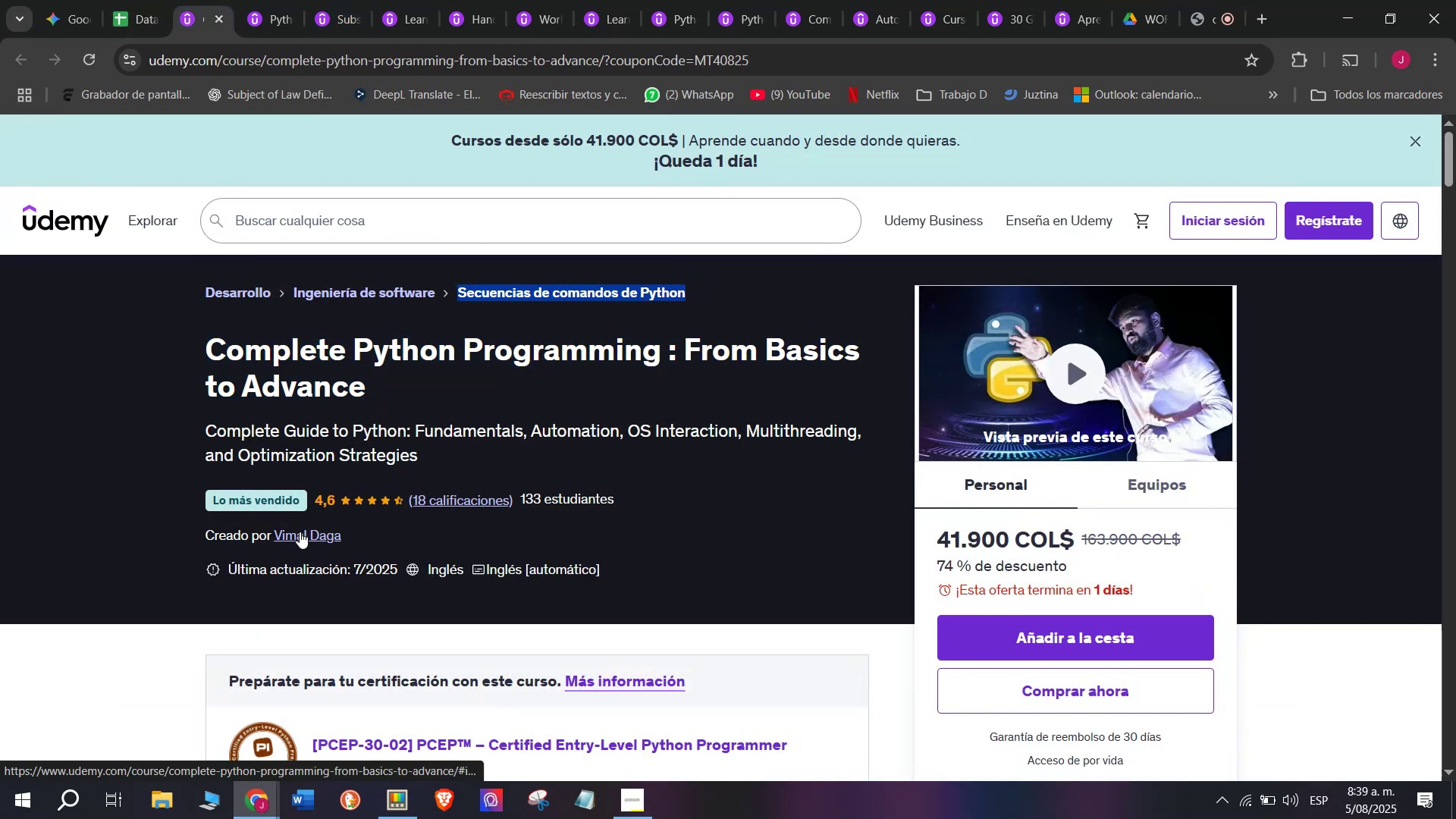 
left_click([302, 538])
 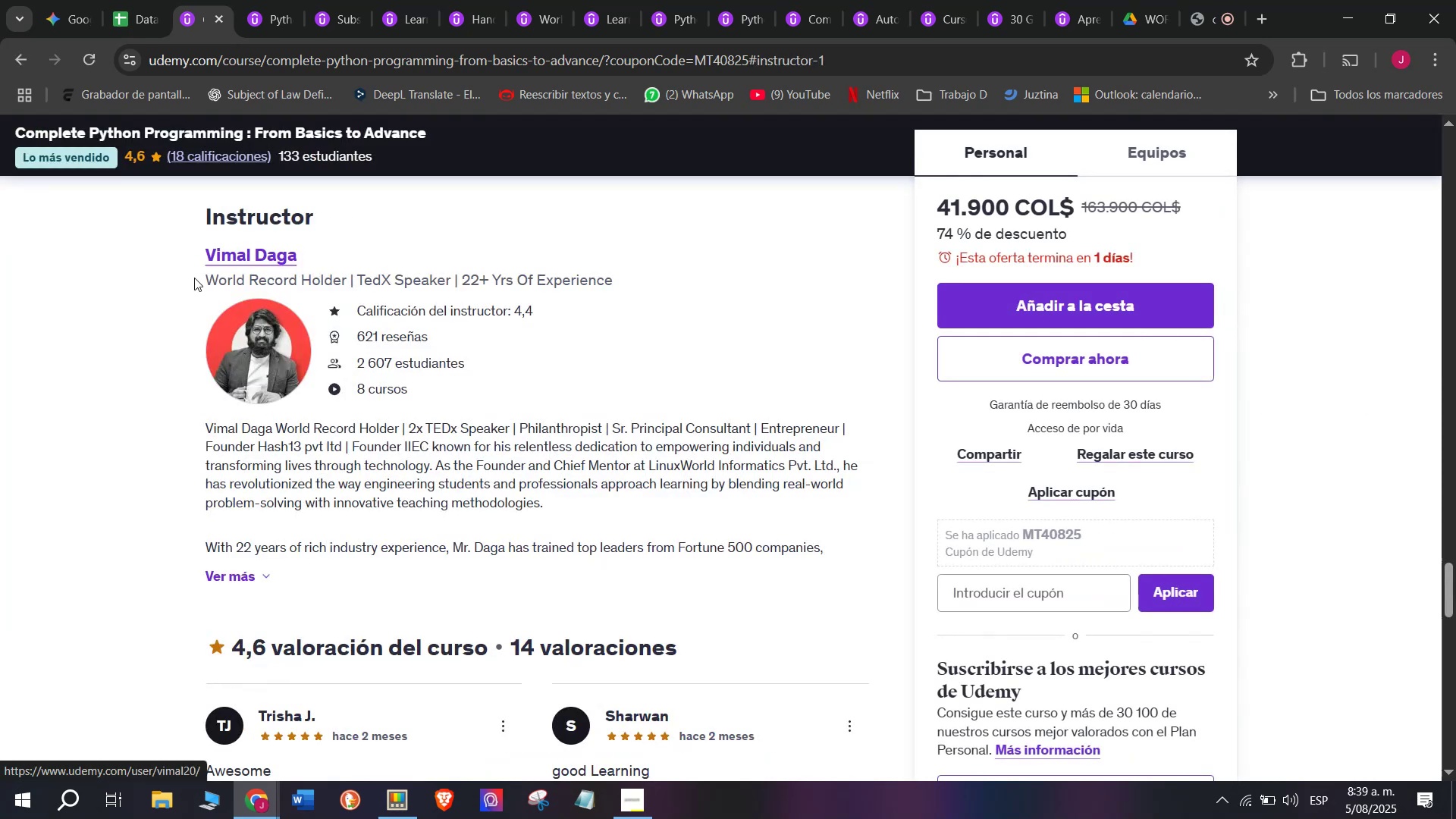 
left_click_drag(start_coordinate=[181, 246], to_coordinate=[334, 237])
 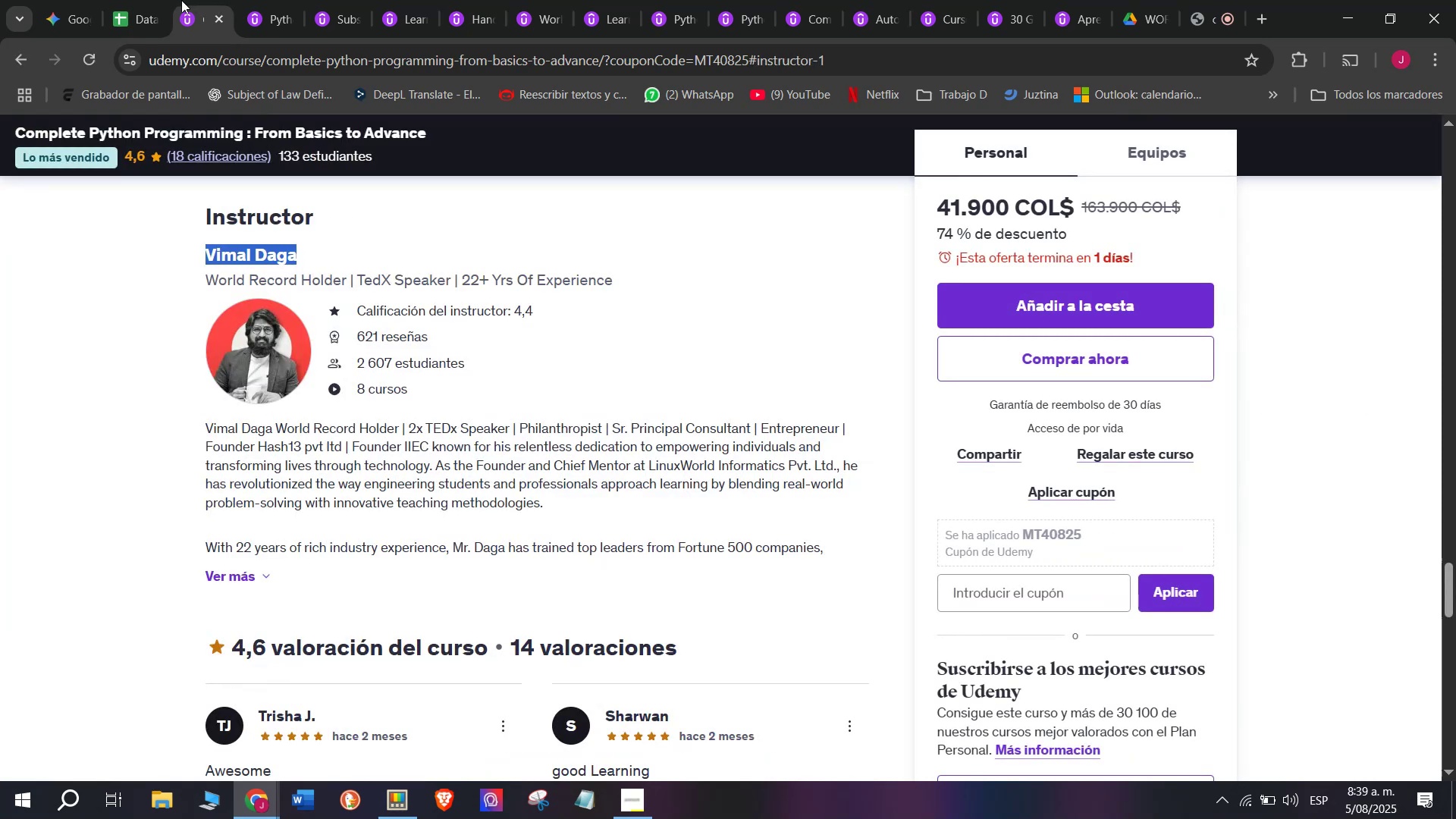 
key(Control+ControlLeft)
 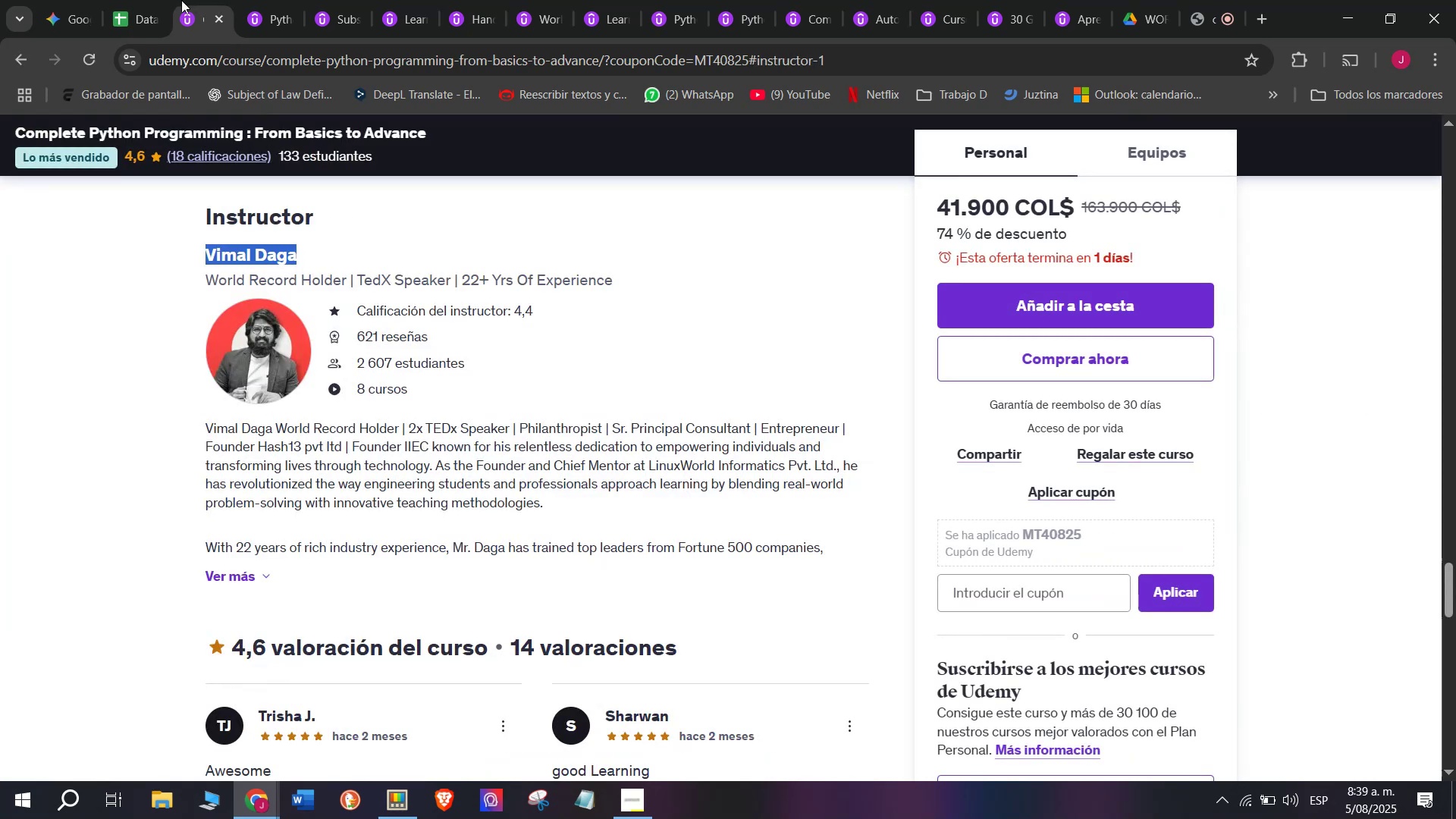 
key(Break)
 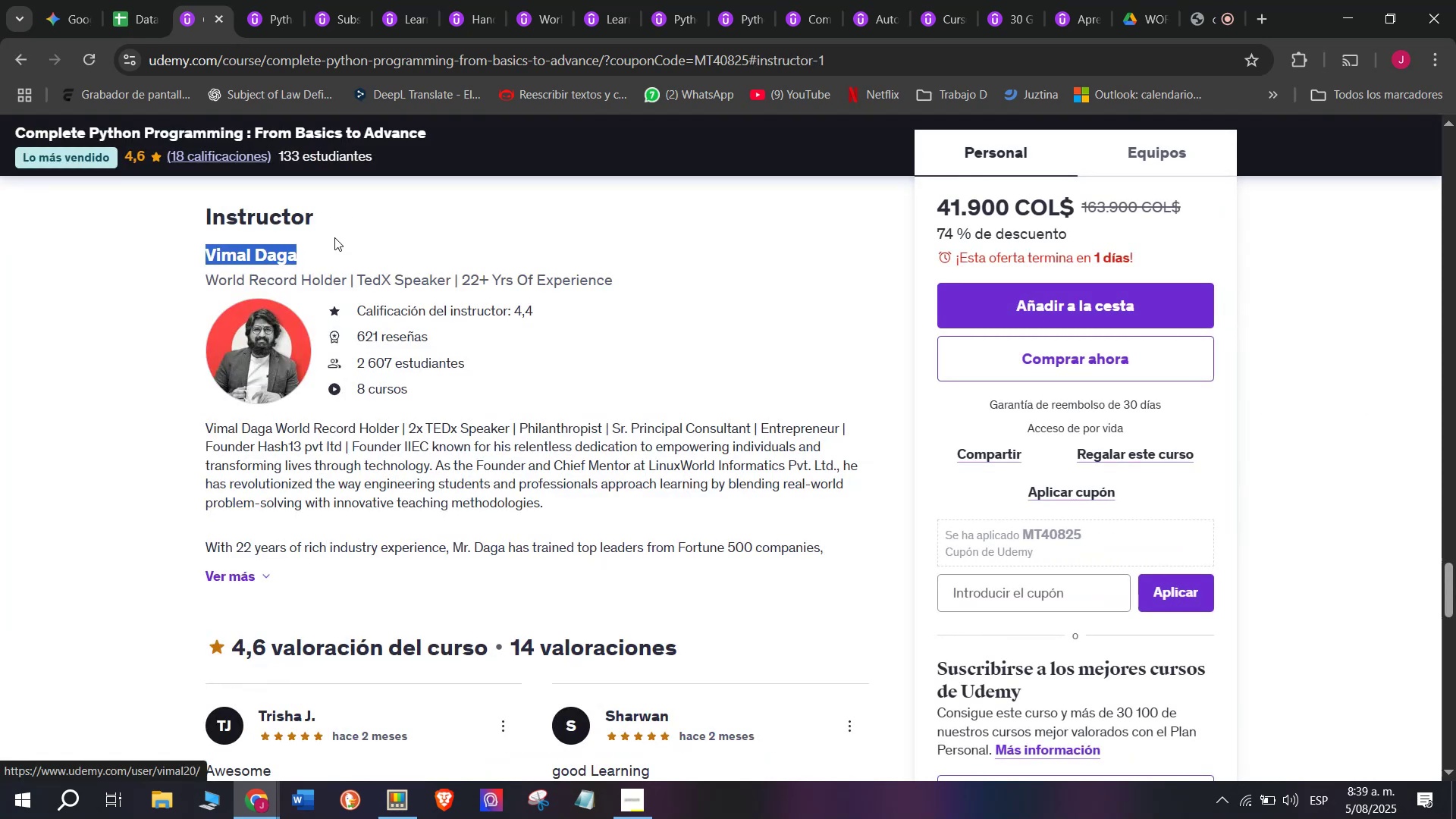 
key(Control+C)
 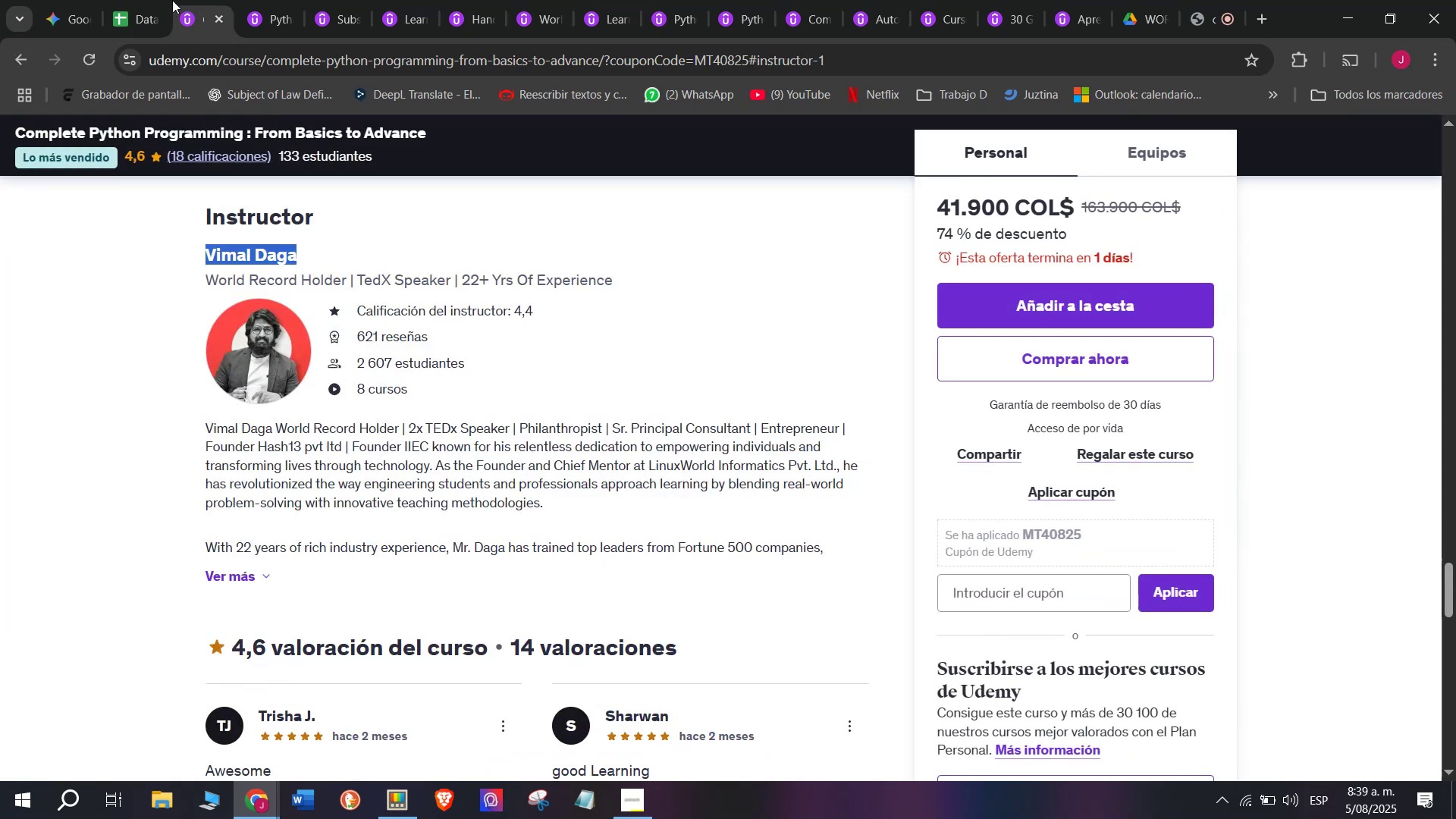 
left_click([162, 0])
 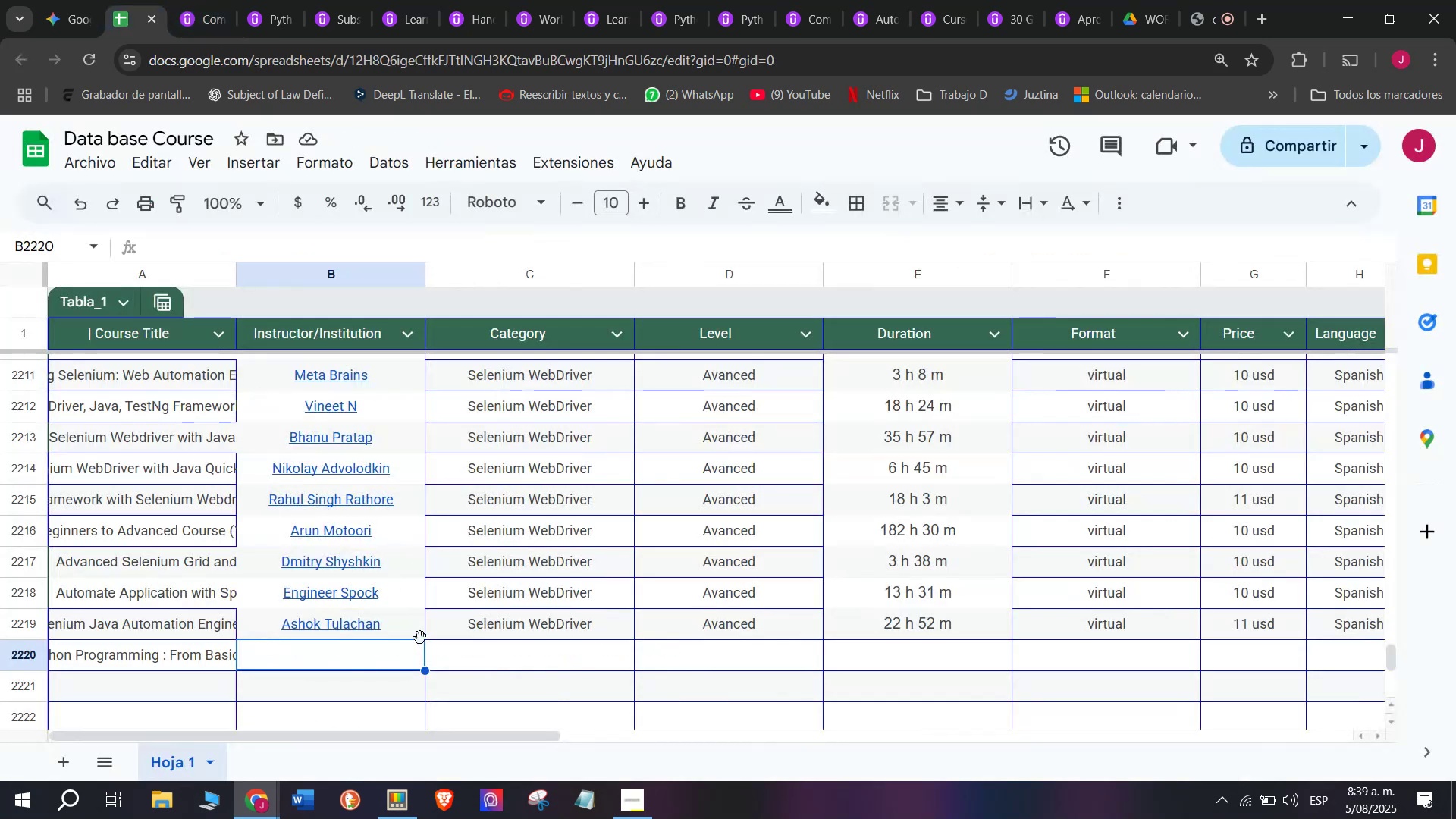 
key(Z)
 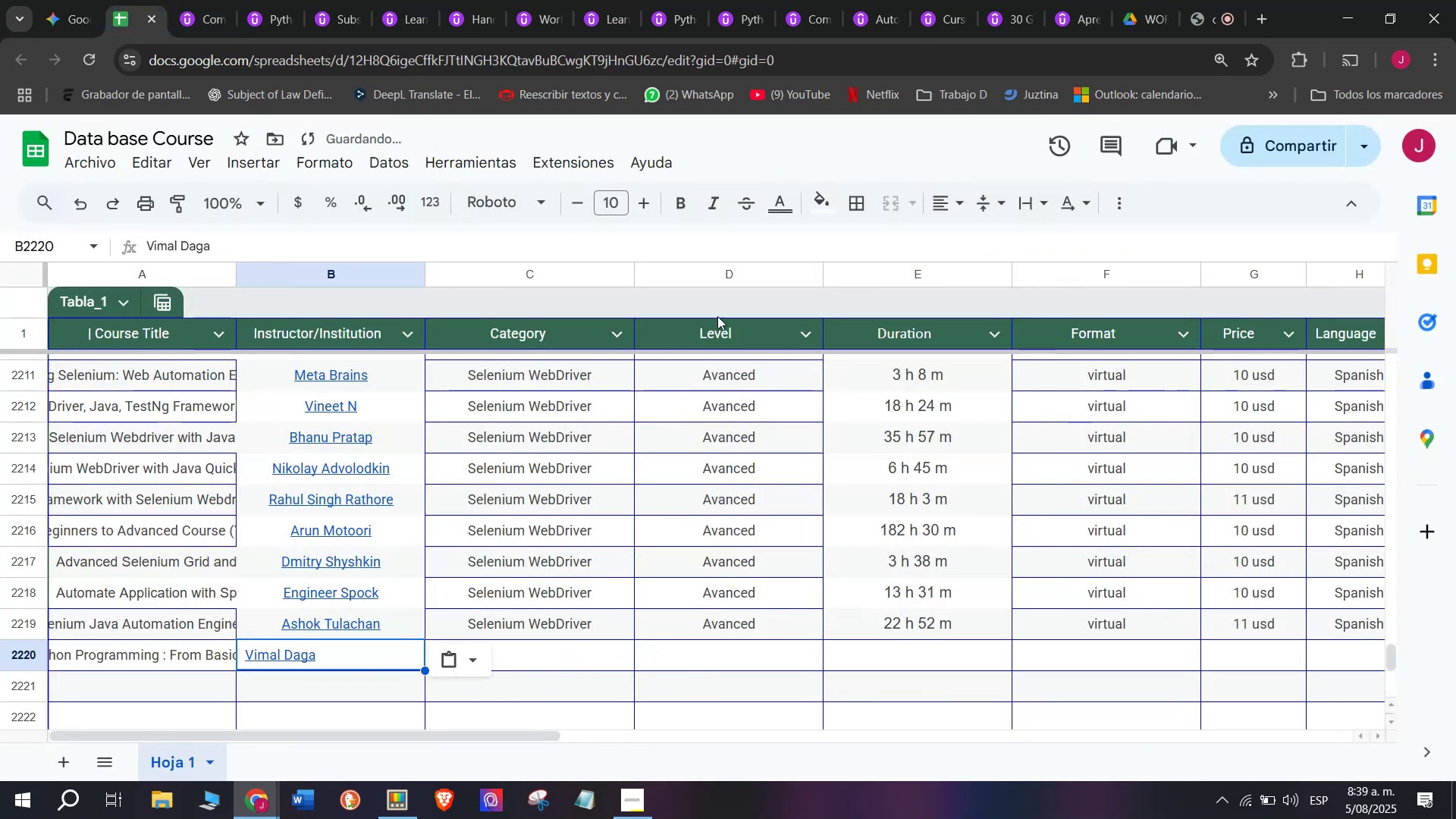 
key(Control+ControlLeft)
 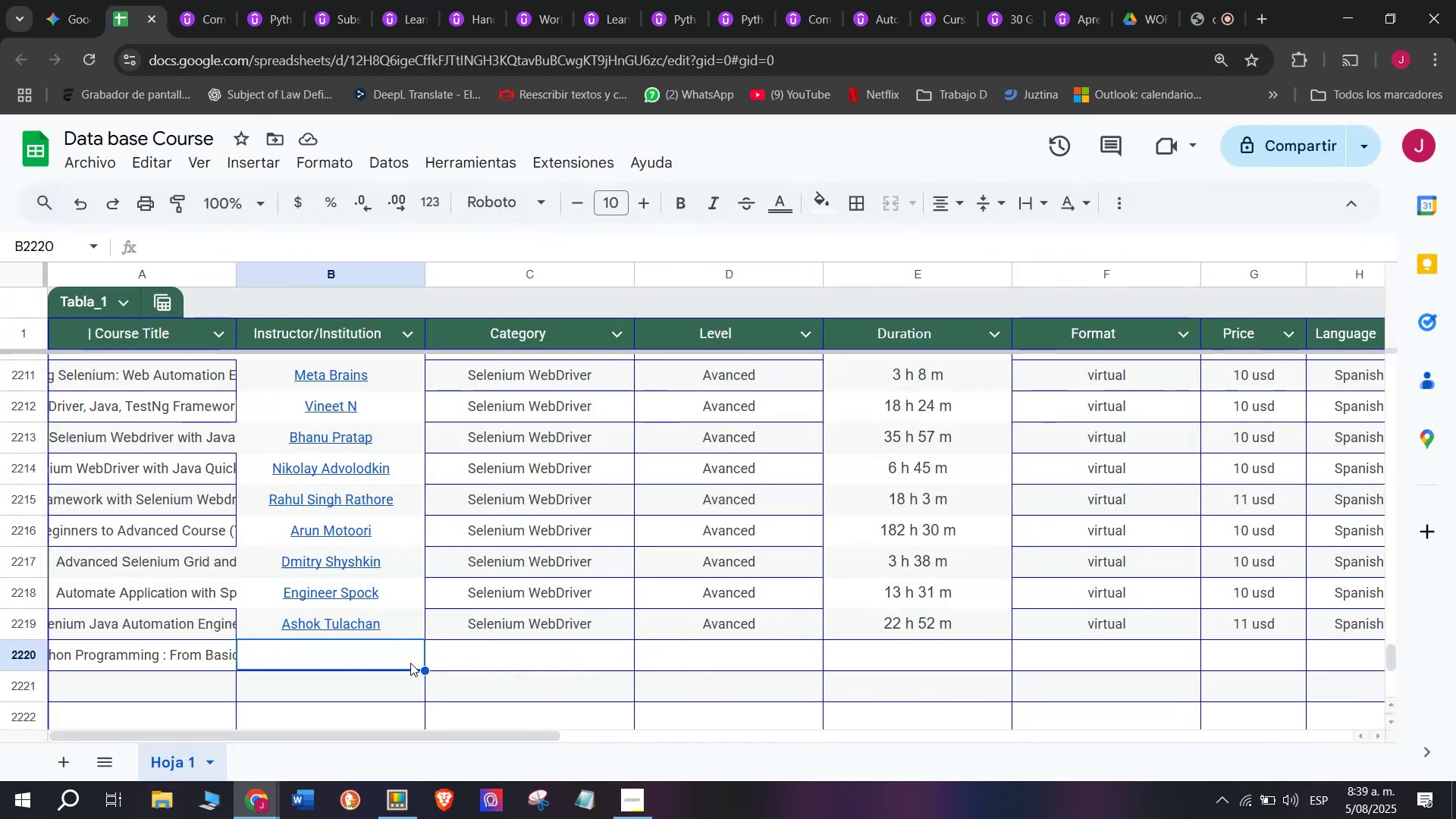 
key(Control+V)
 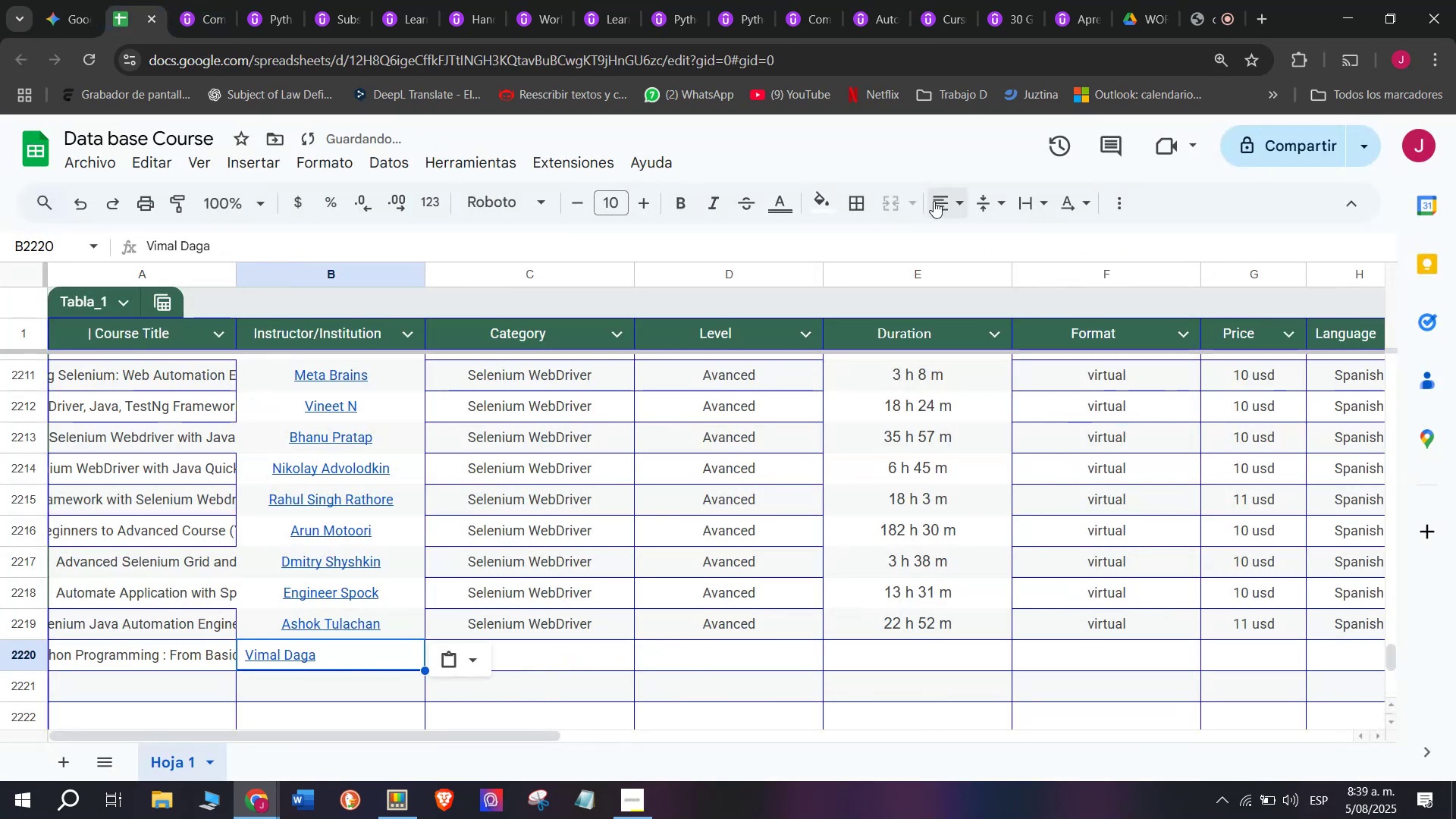 
double_click([977, 243])
 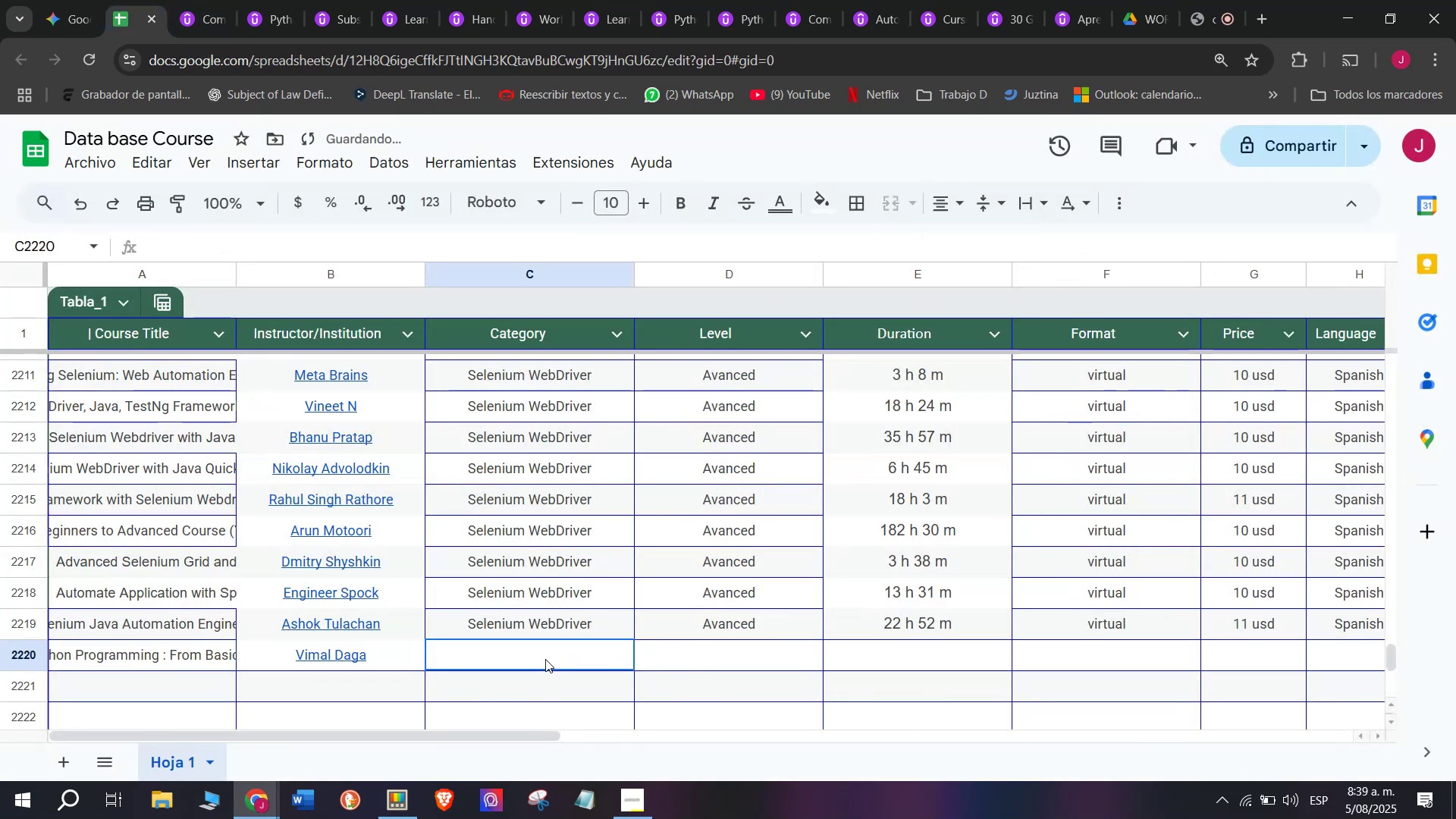 
double_click([545, 659])
 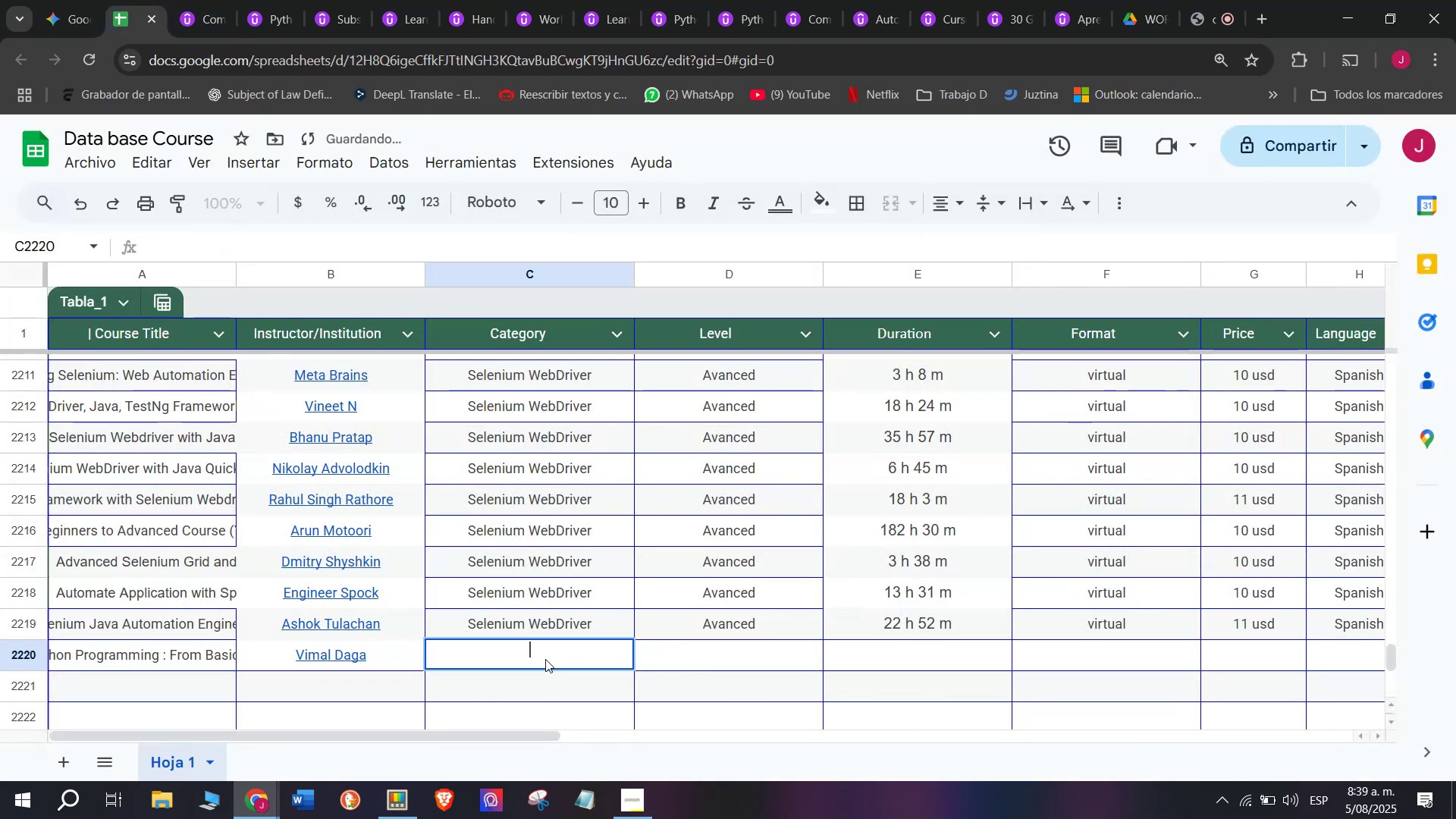 
key(C)
 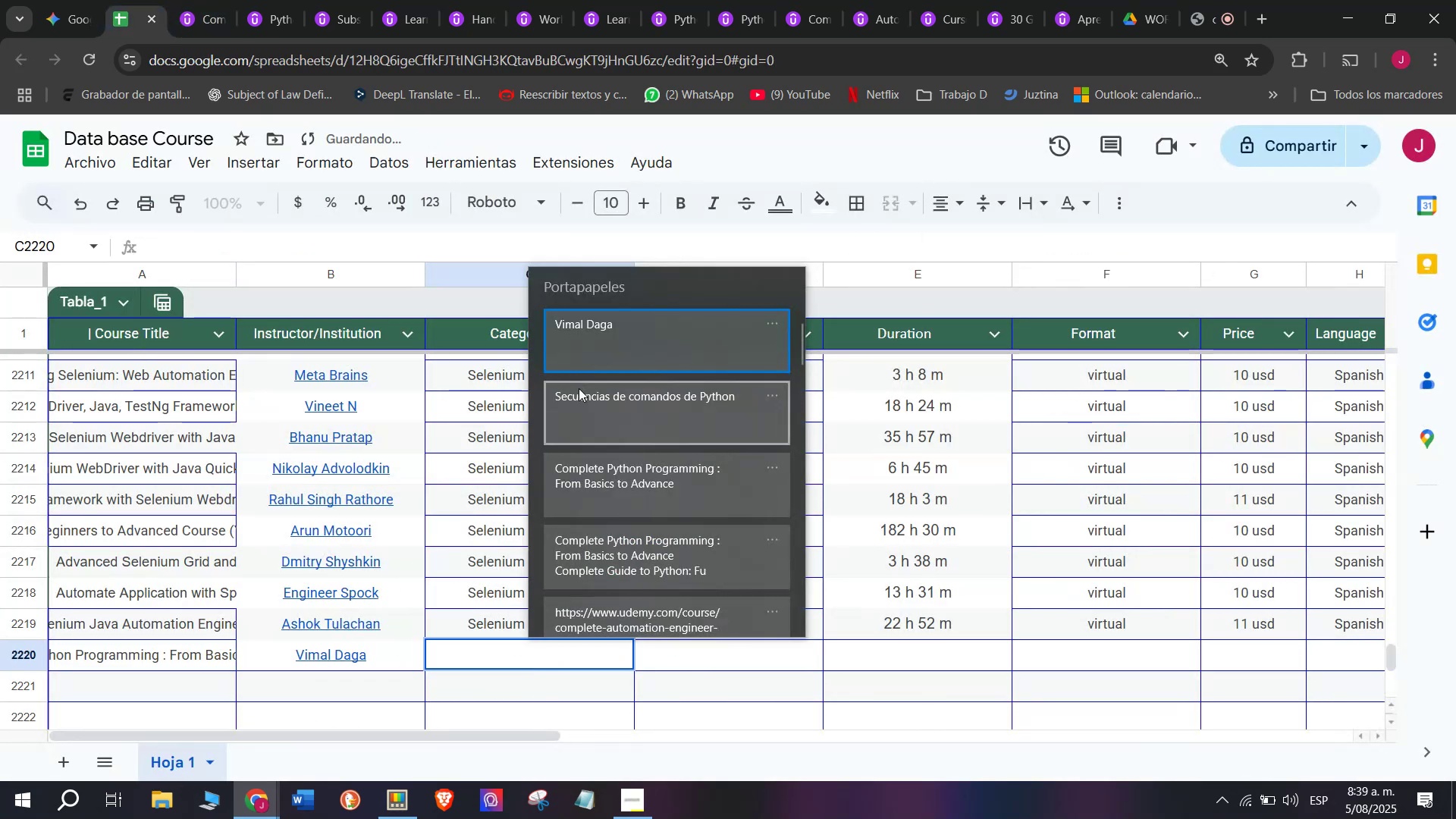 
key(Meta+MetaLeft)
 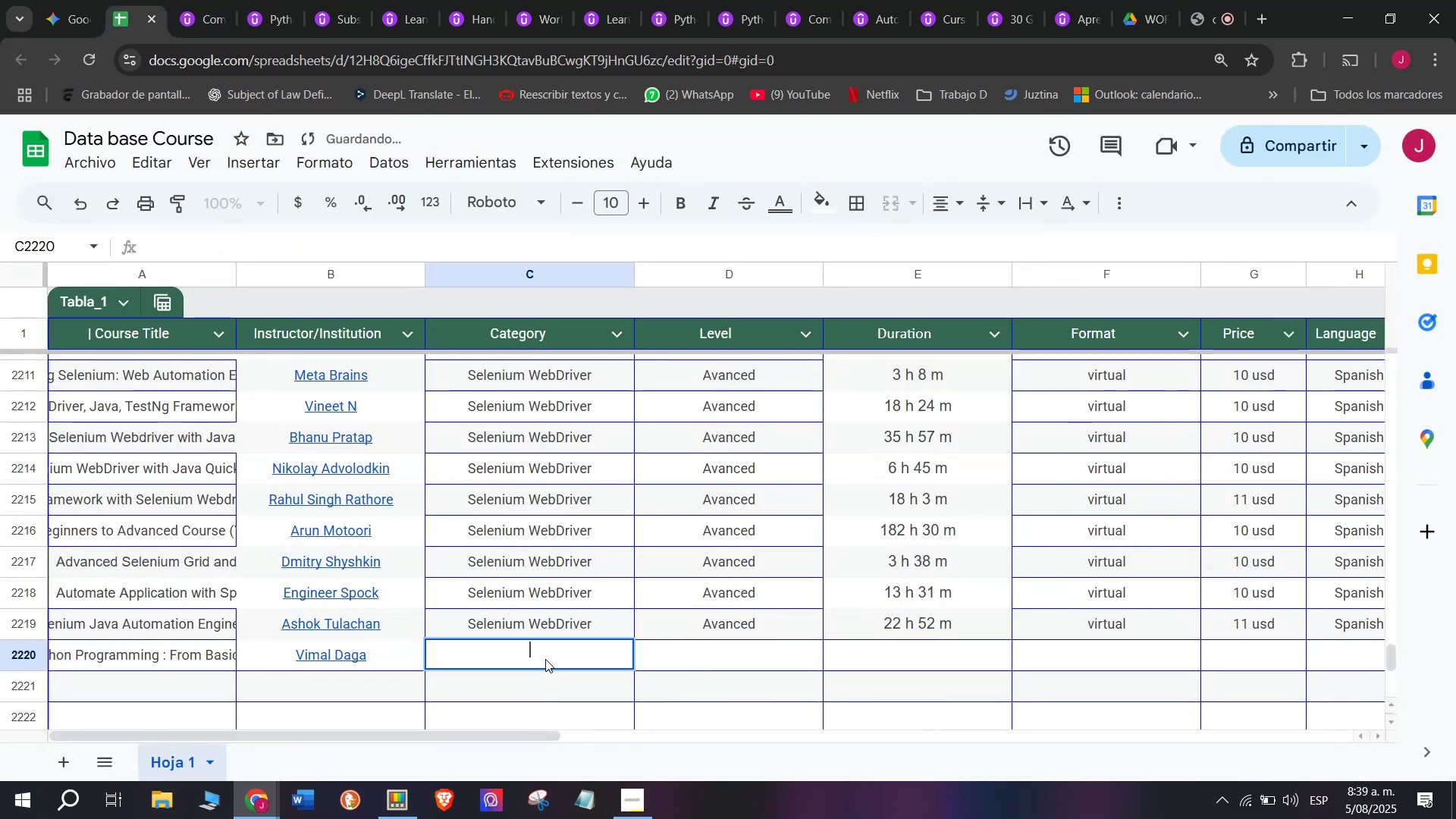 
key(Meta+V)
 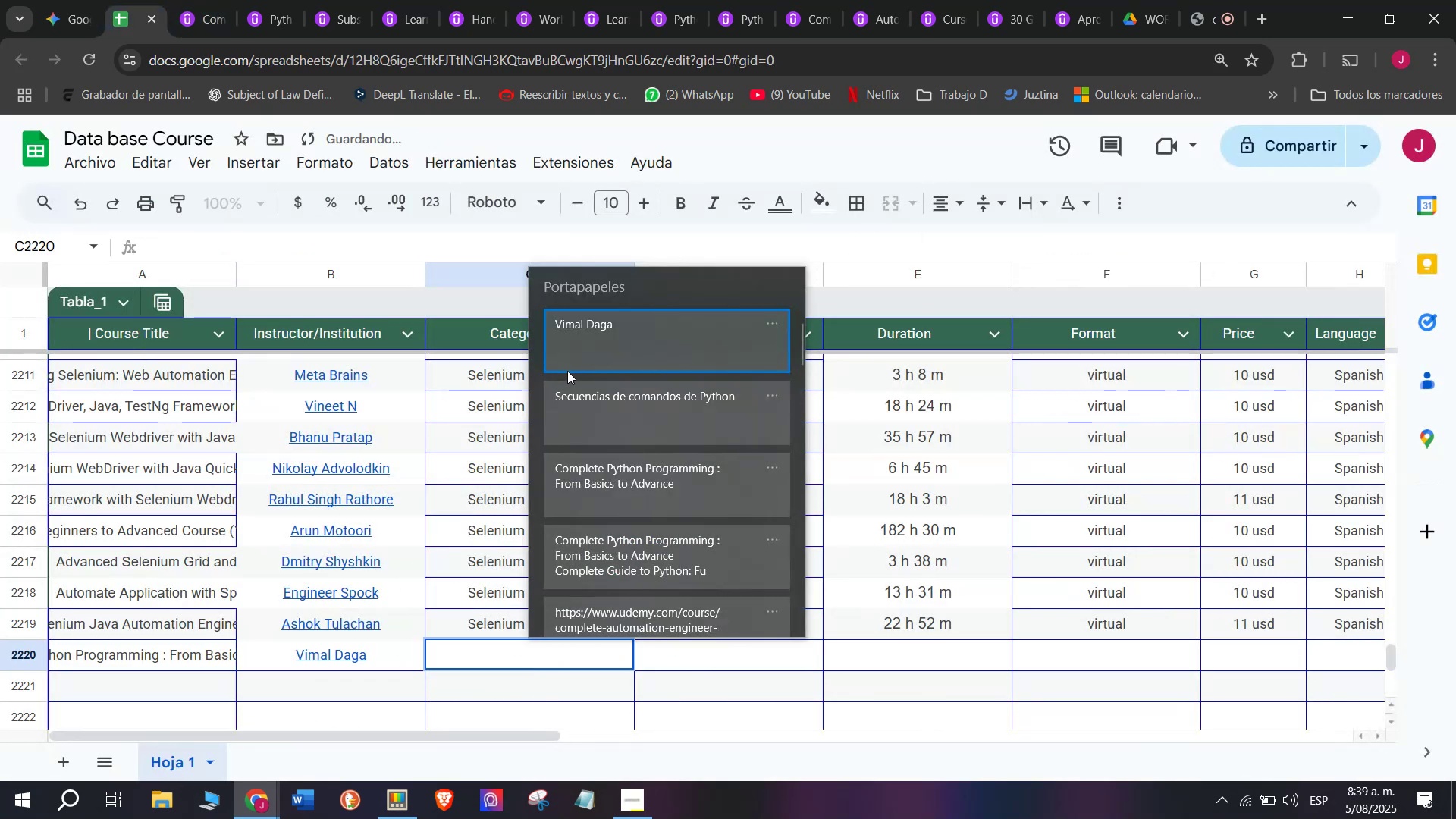 
left_click_drag(start_coordinate=[579, 388], to_coordinate=[586, 403])
 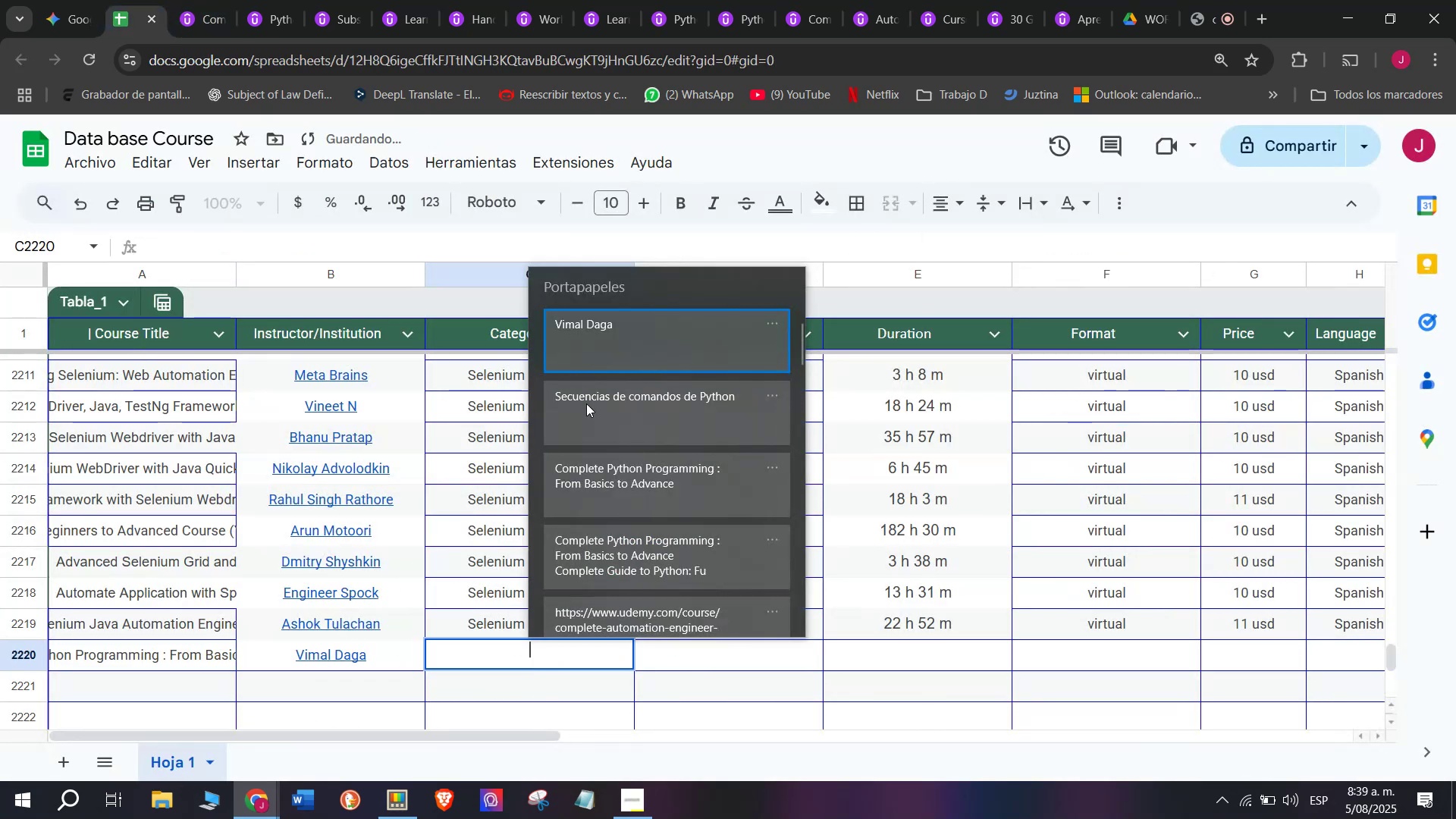 
key(Control+ControlLeft)
 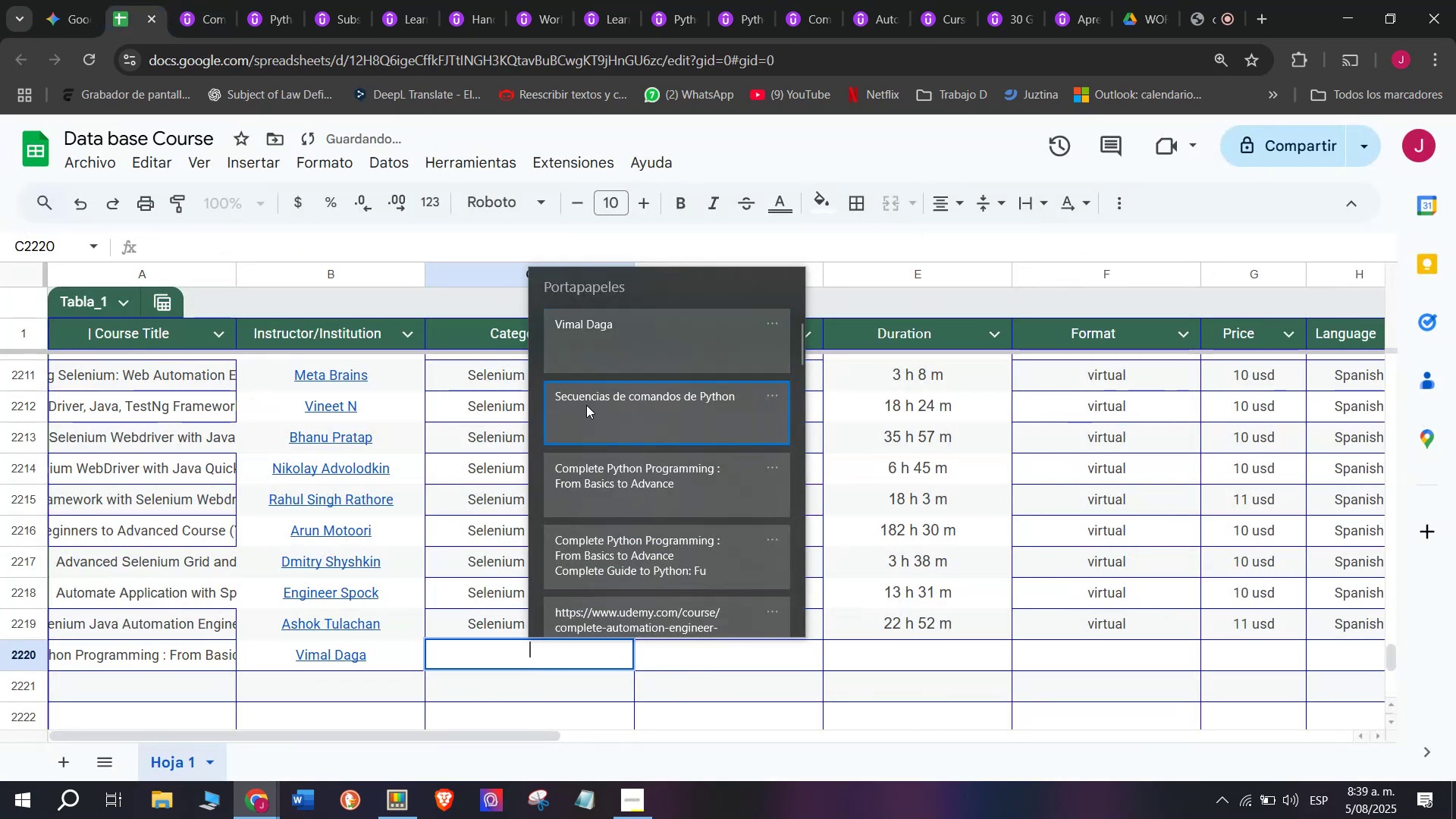 
key(Control+V)
 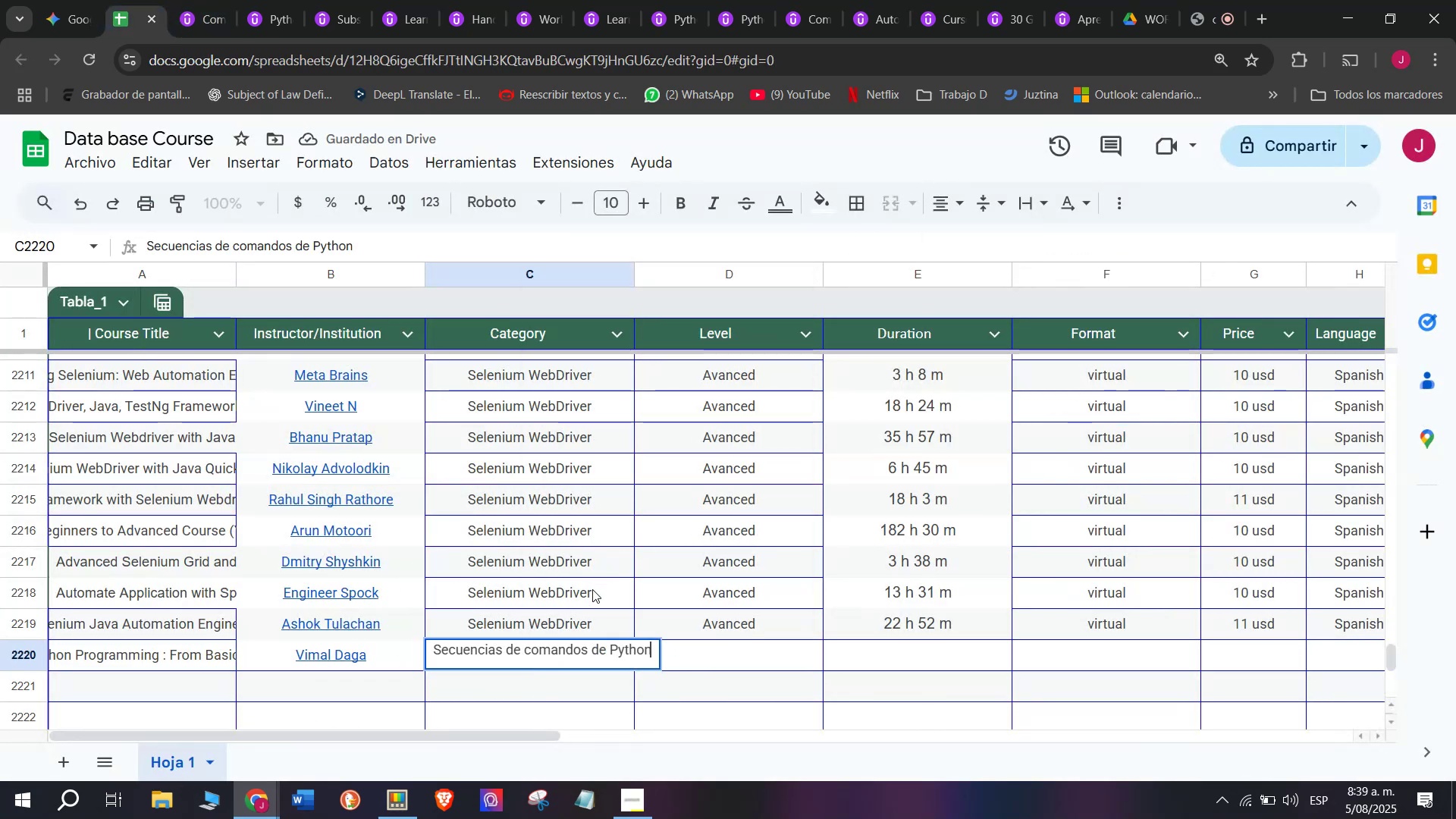 
left_click([592, 589])
 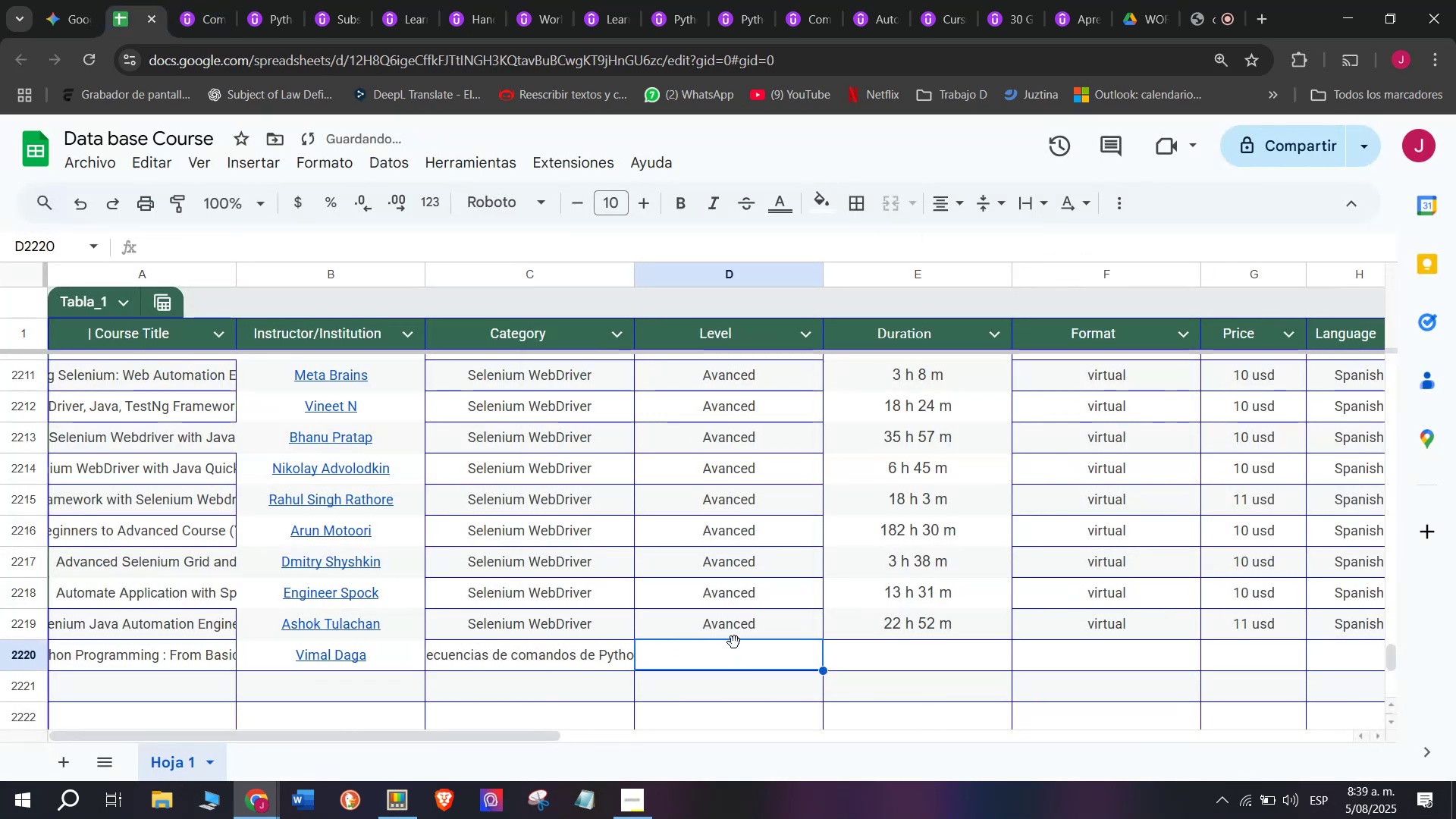 
double_click([741, 627])
 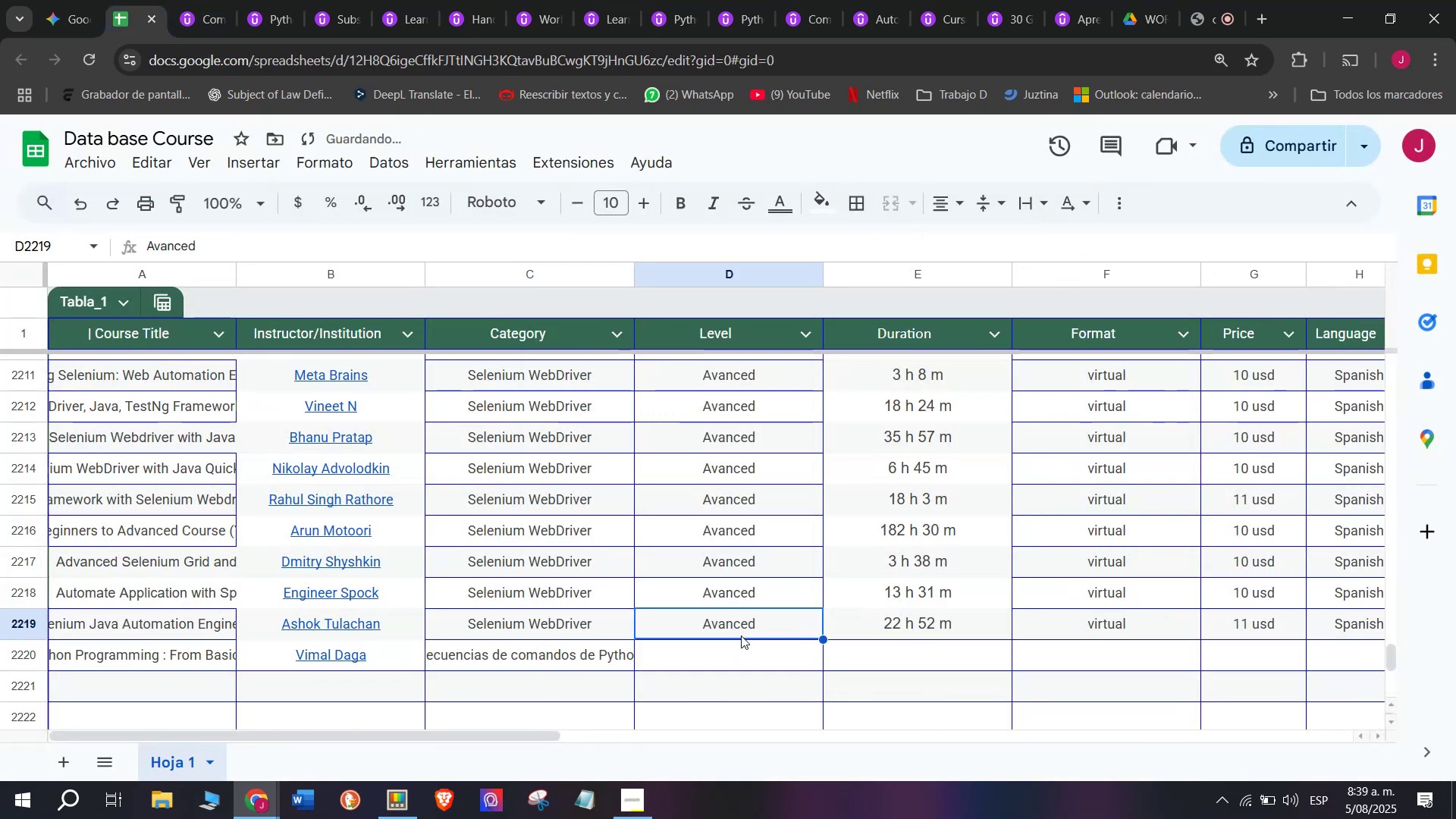 
key(Control+ControlLeft)
 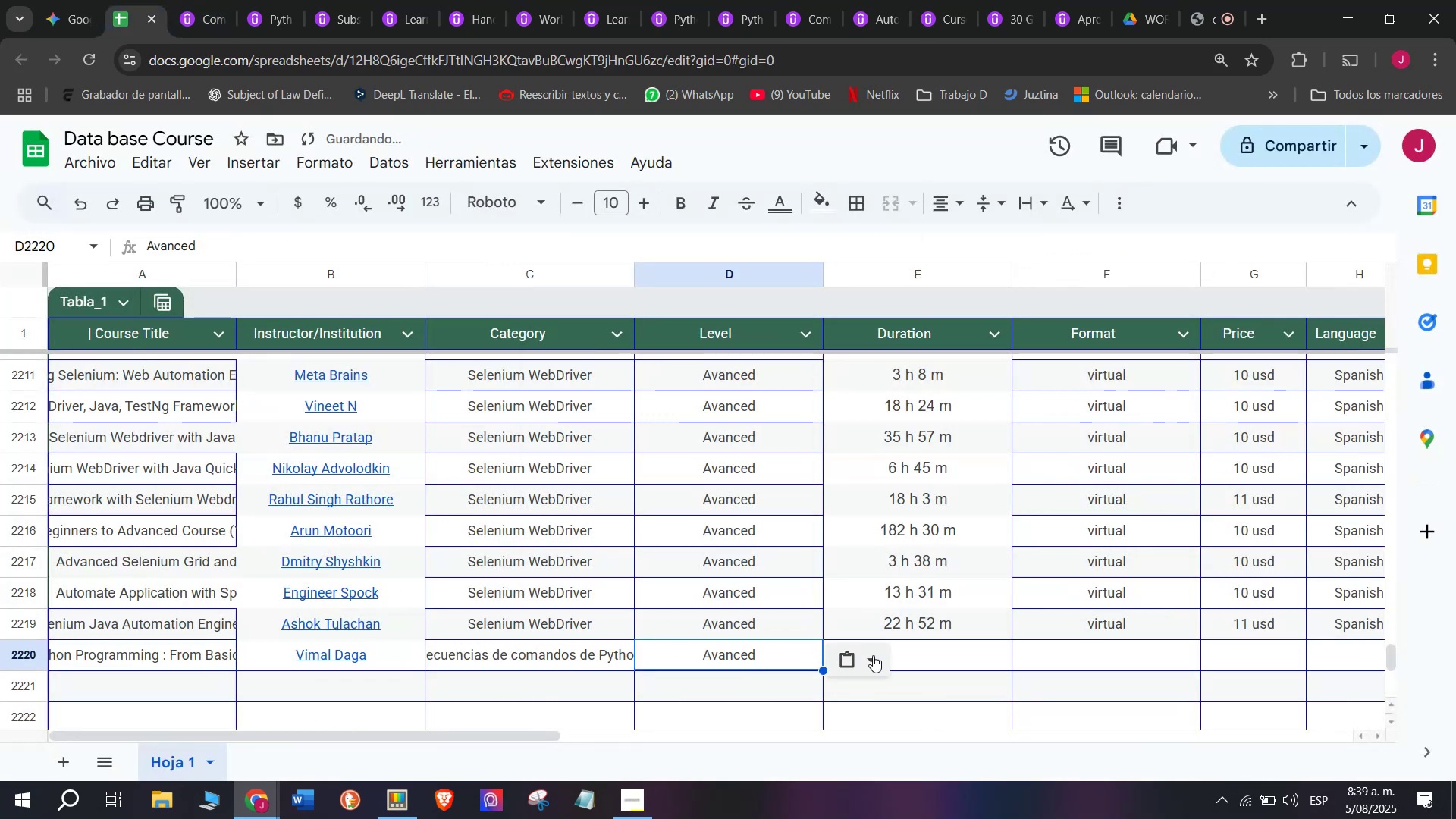 
key(Break)
 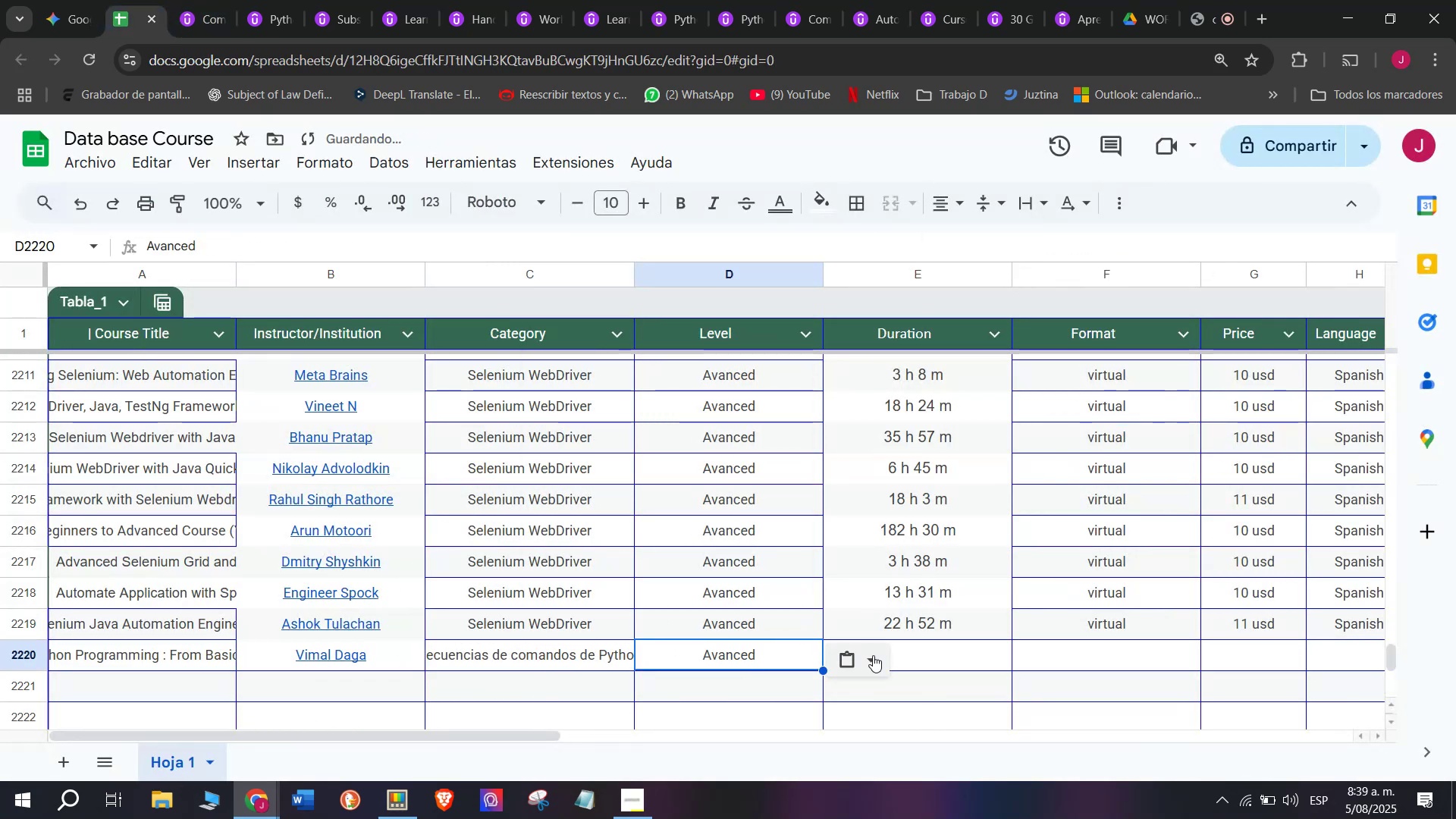 
key(Control+C)
 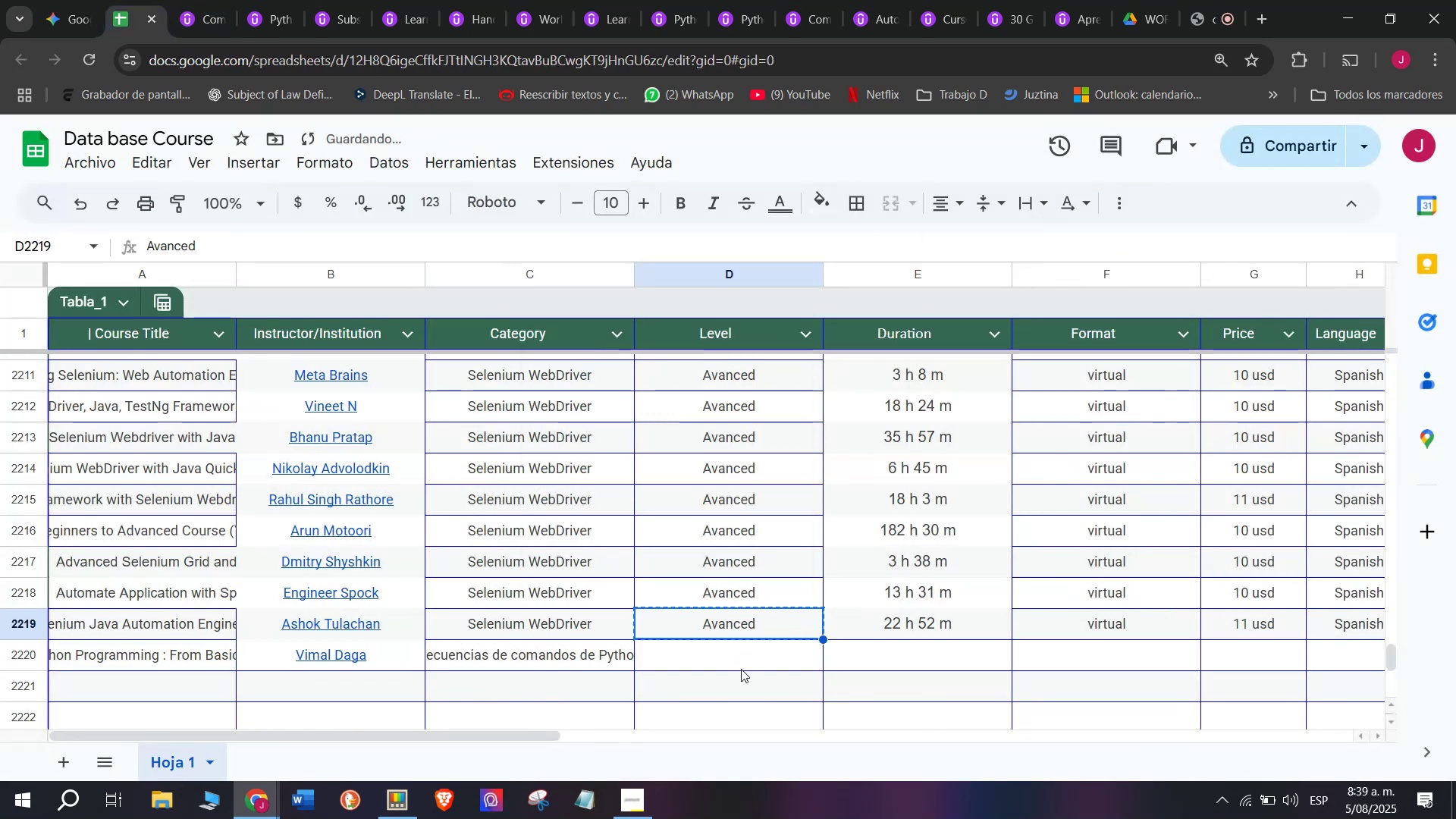 
triple_click([741, 669])
 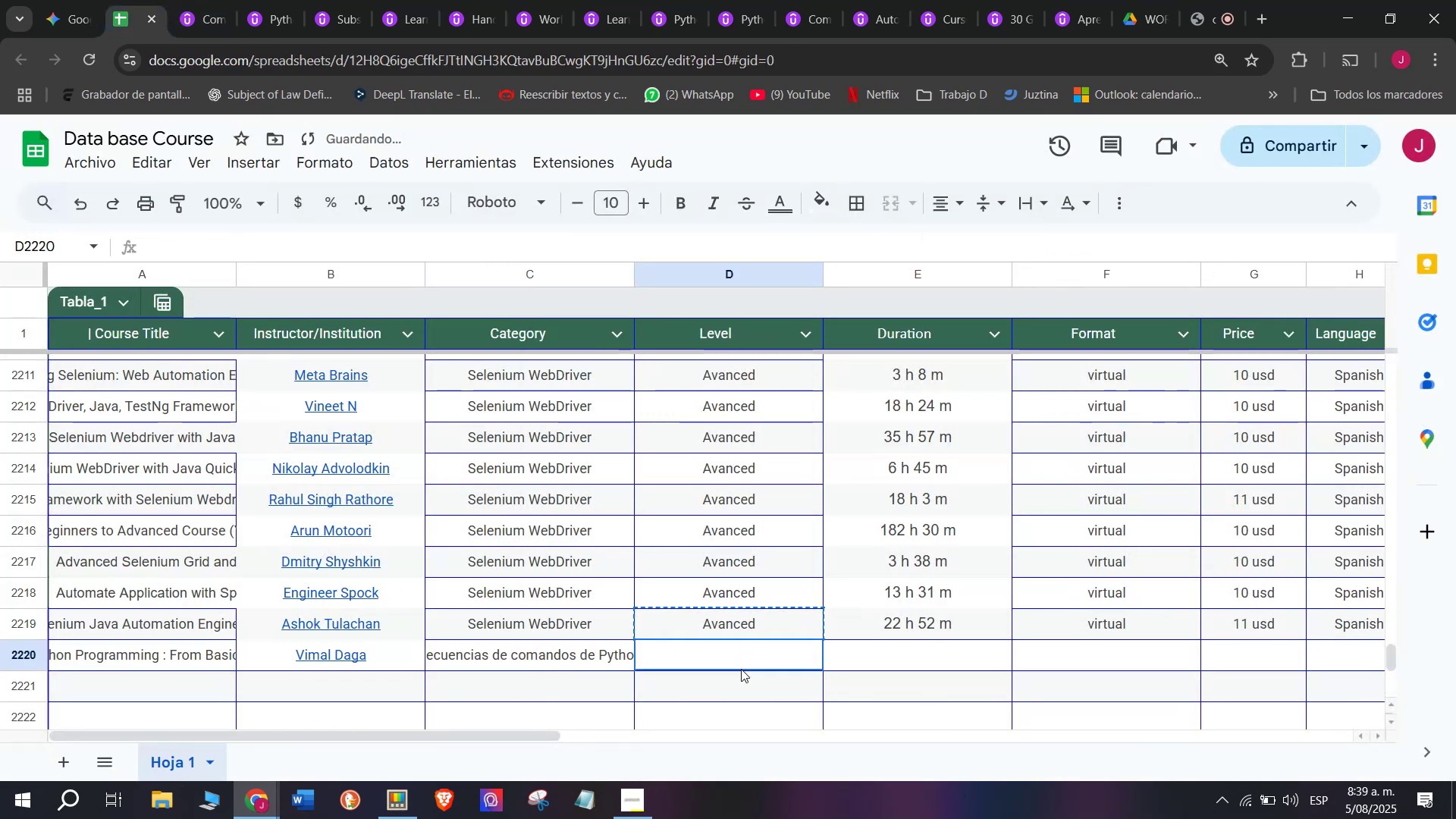 
key(Z)
 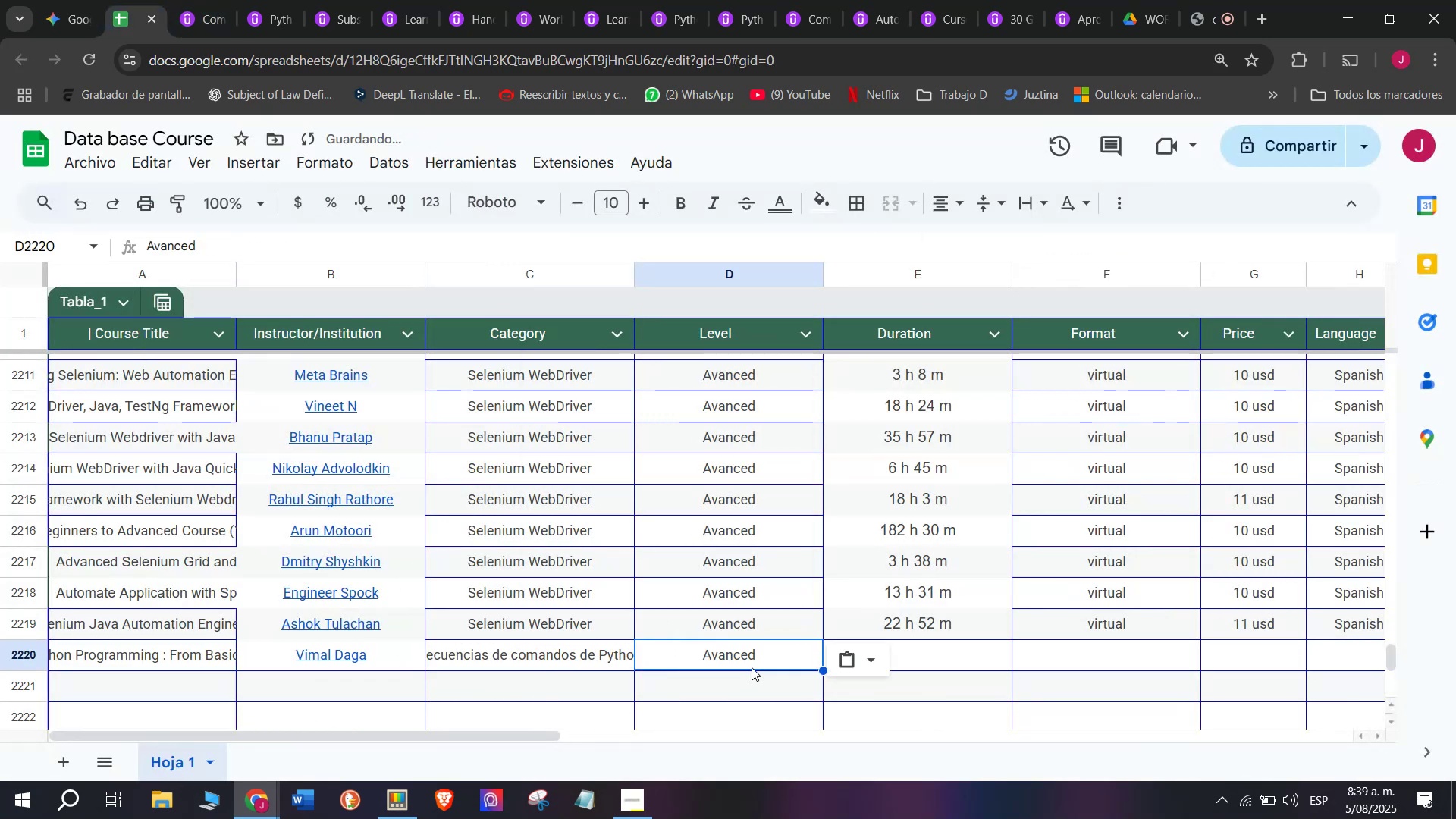 
key(Control+V)
 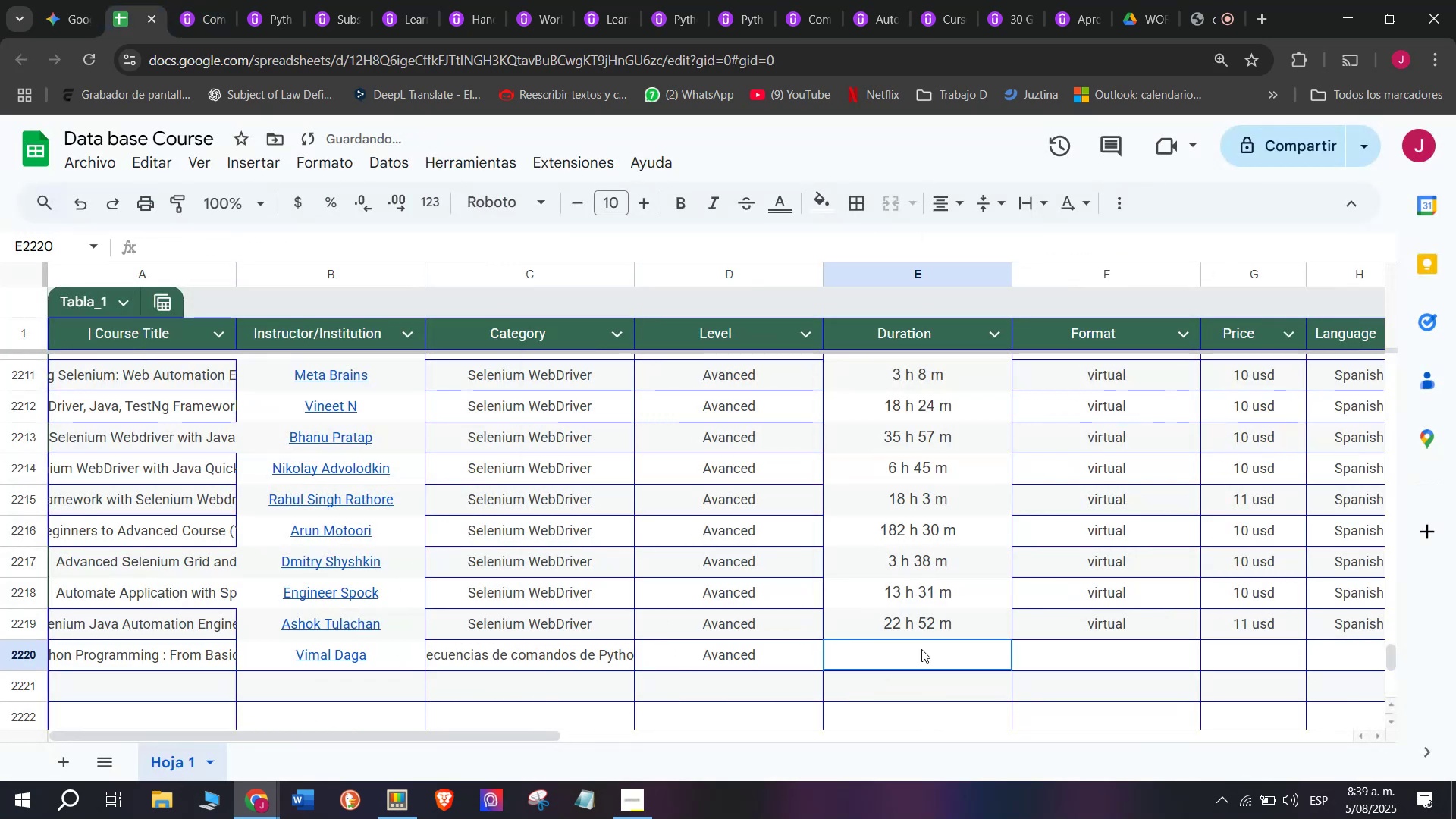 
key(Control+ControlLeft)
 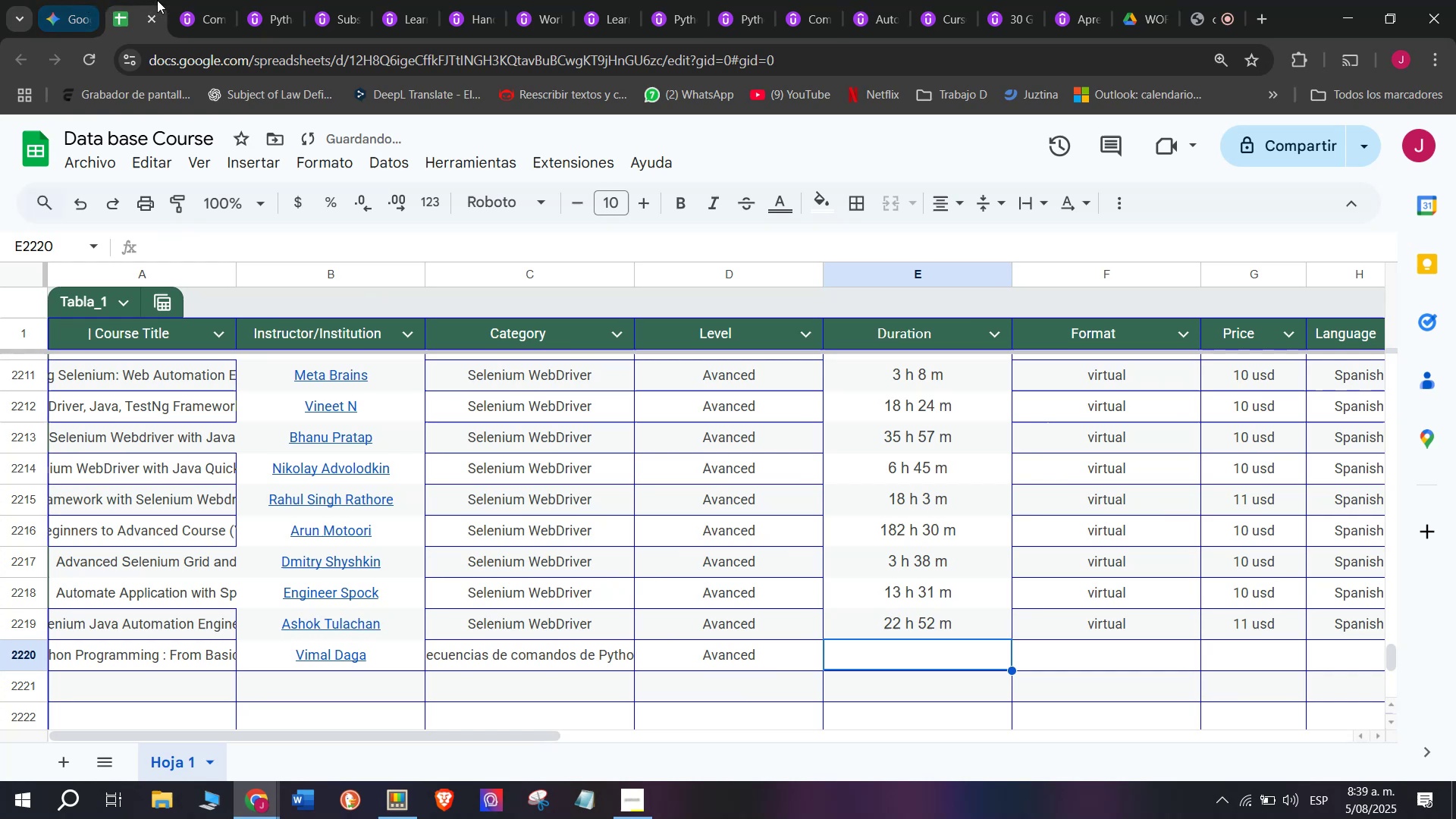 
left_click([201, 2])
 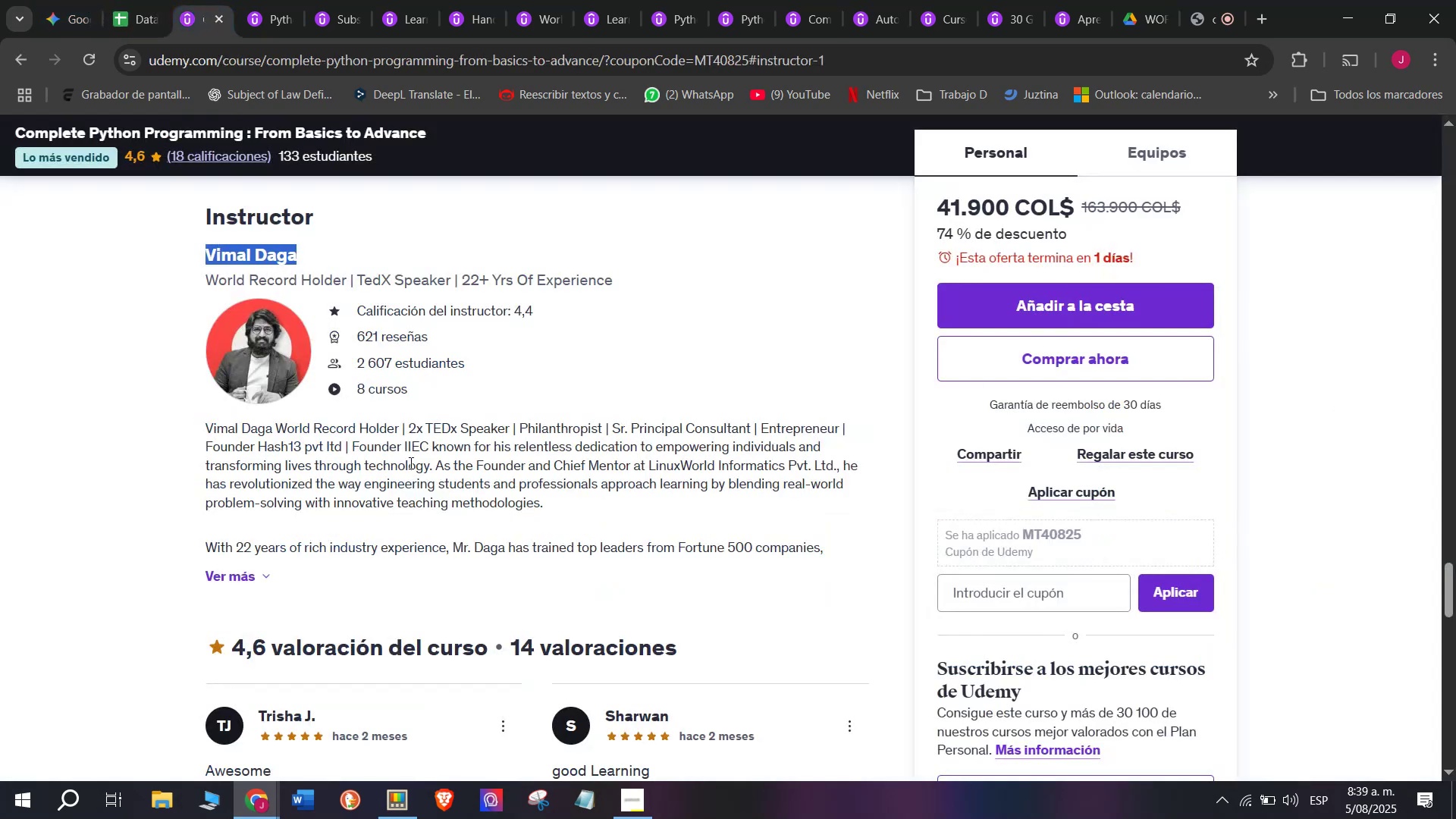 
scroll: coordinate [361, 602], scroll_direction: up, amount: 15.0
 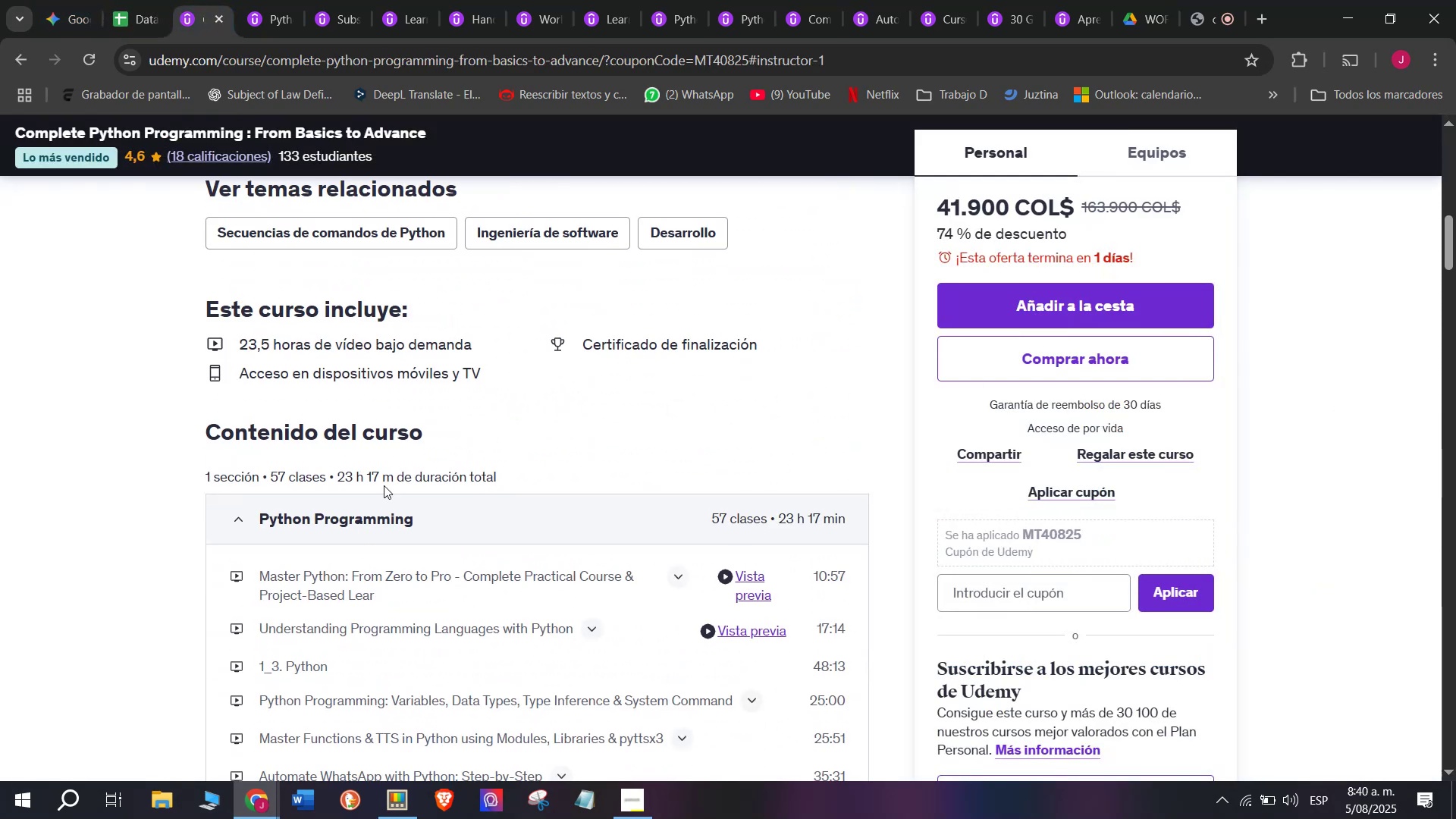 
left_click_drag(start_coordinate=[386, 479], to_coordinate=[362, 479])
 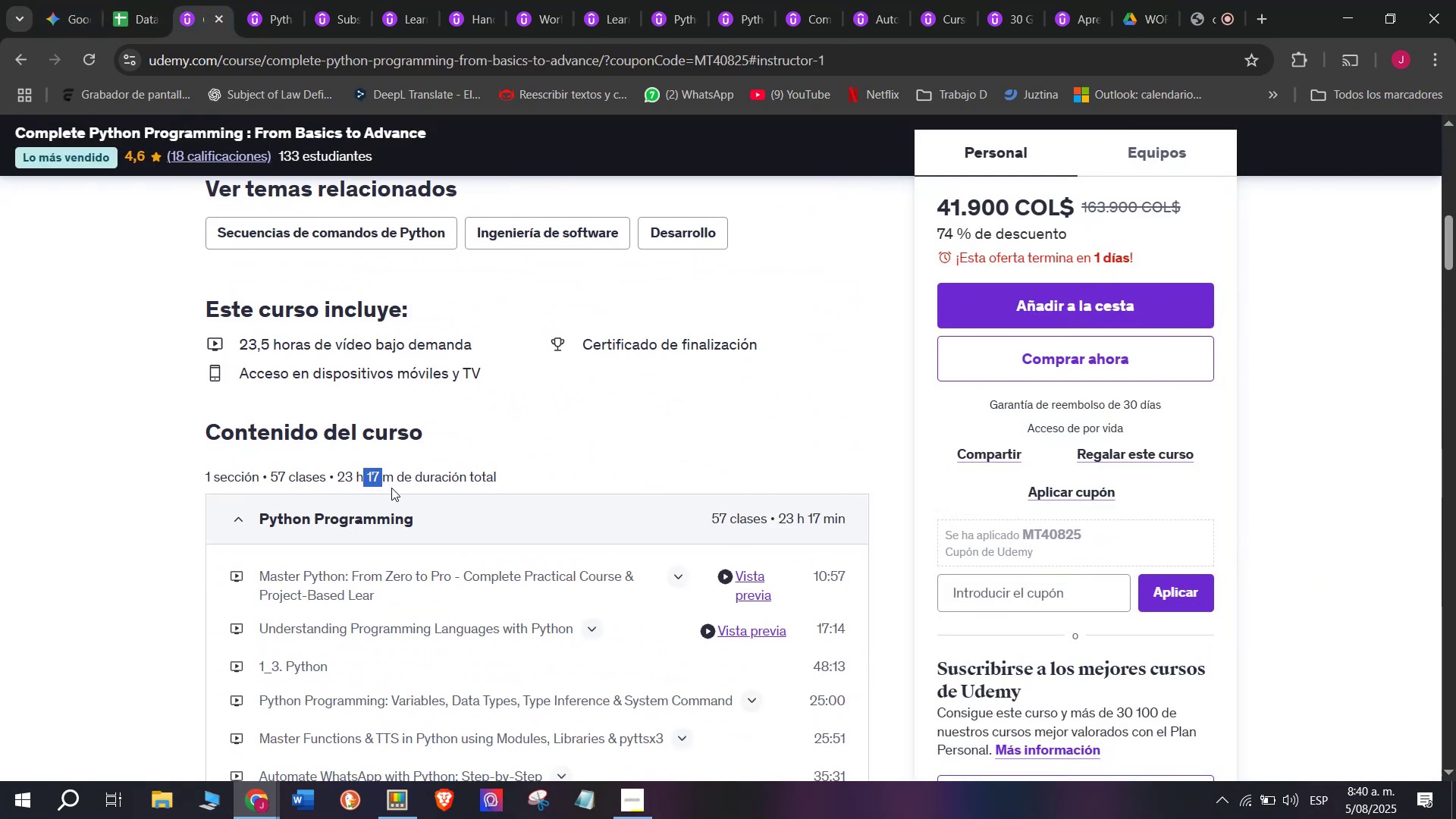 
left_click_drag(start_coordinate=[391, 479], to_coordinate=[334, 477])
 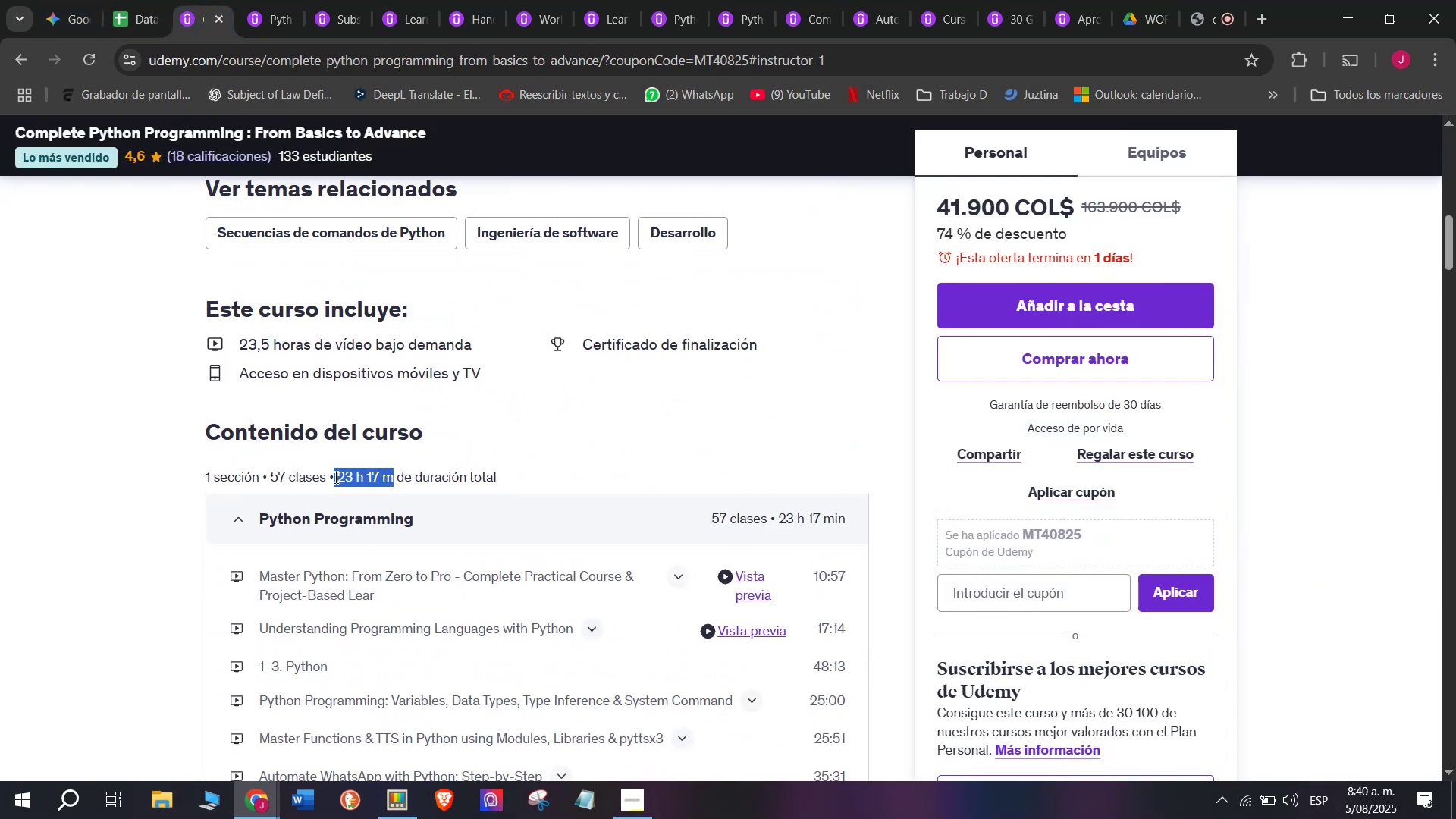 
key(Break)
 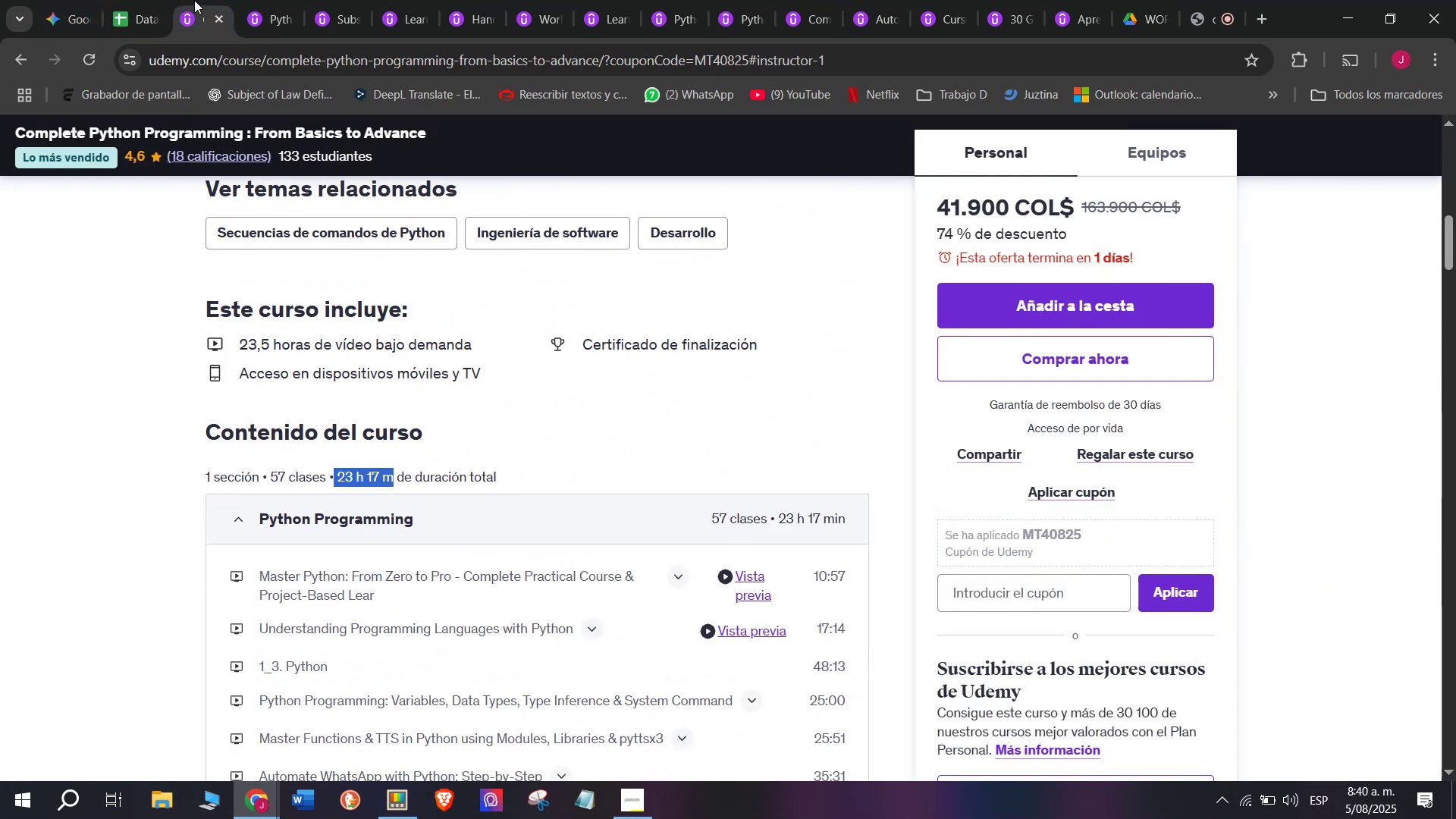 
key(Control+ControlLeft)
 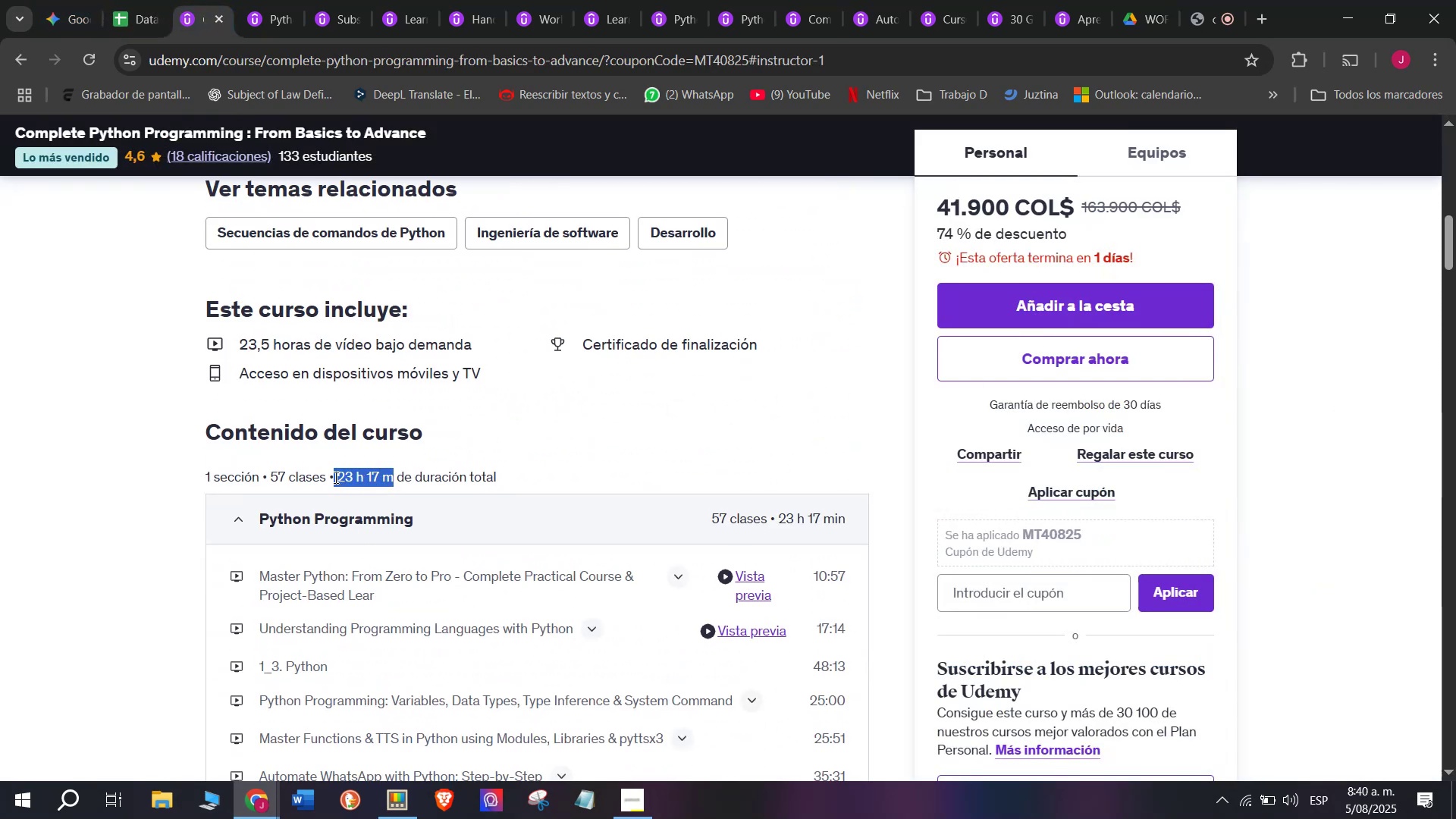 
key(Control+C)
 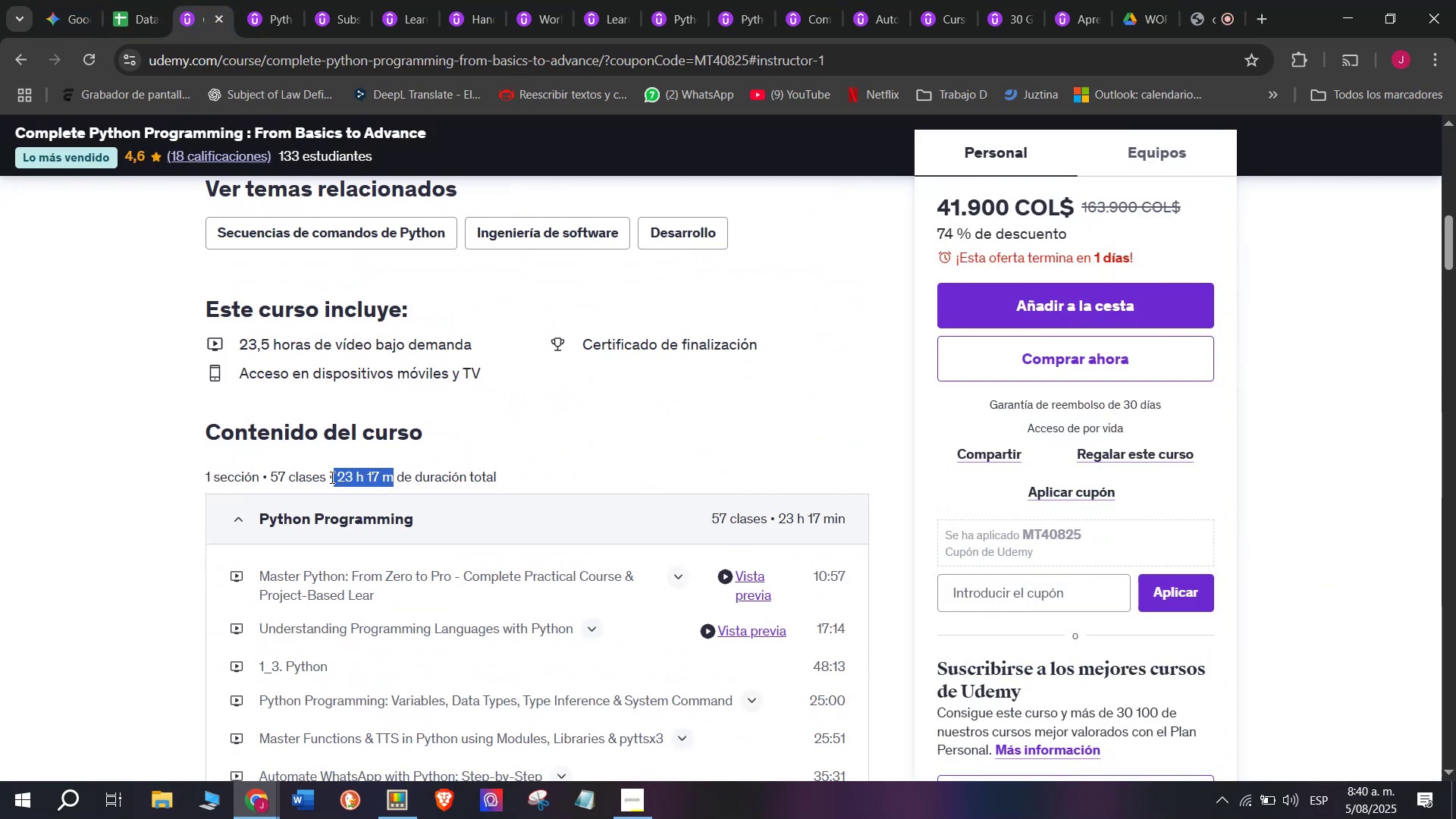 
key(Break)
 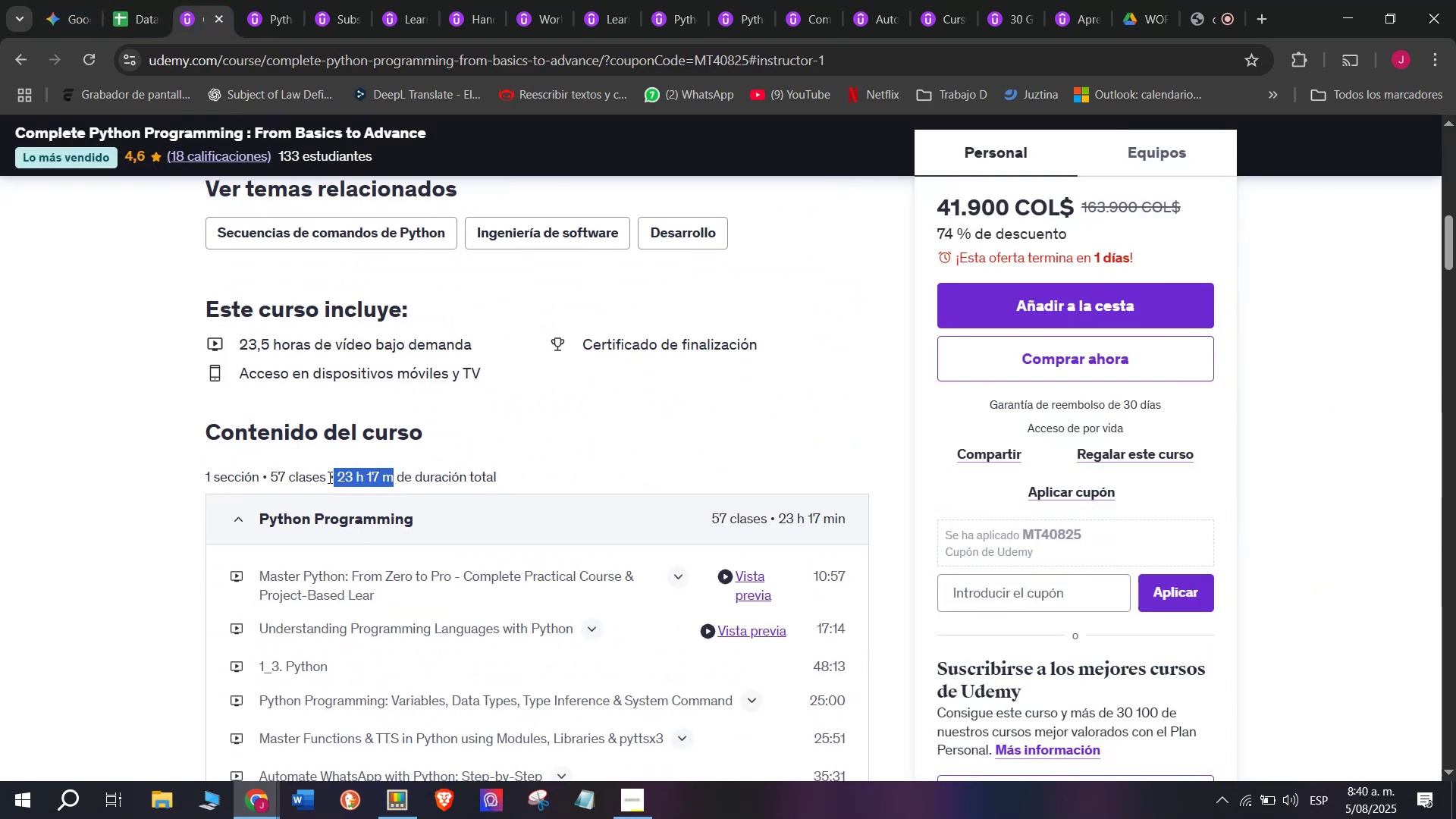 
key(Control+ControlLeft)
 